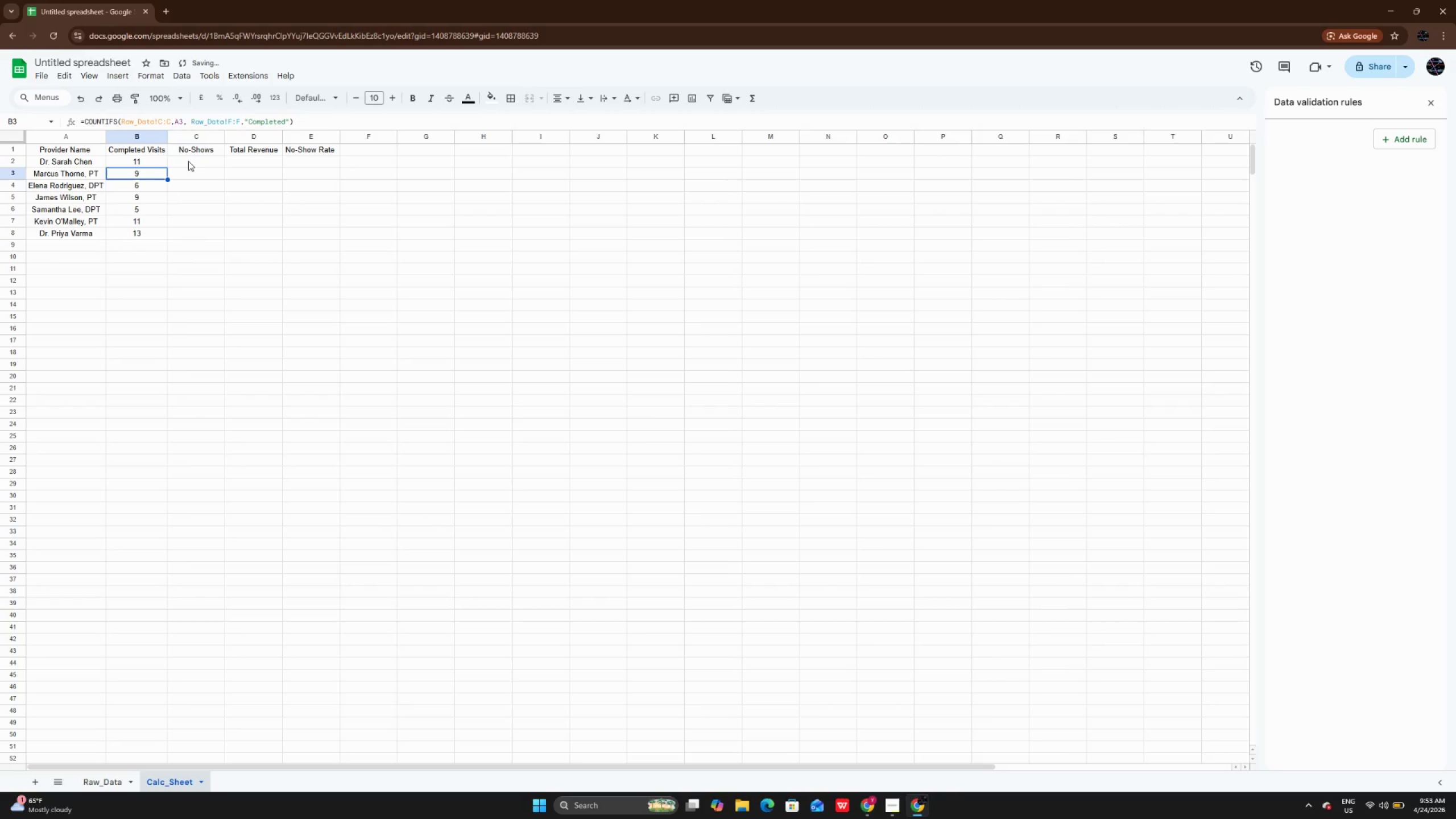 
double_click([188, 161])
 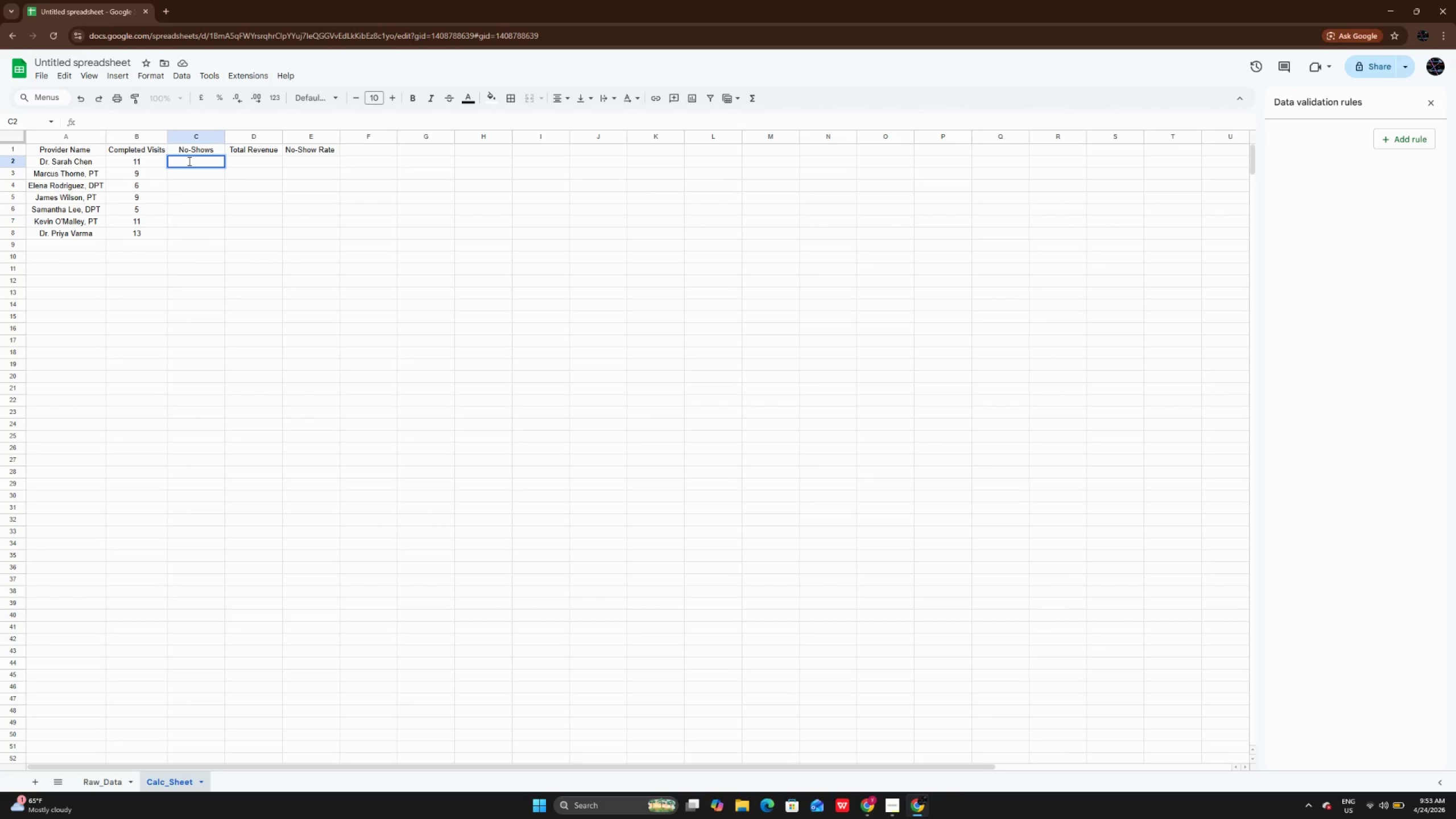 
wait(7.91)
 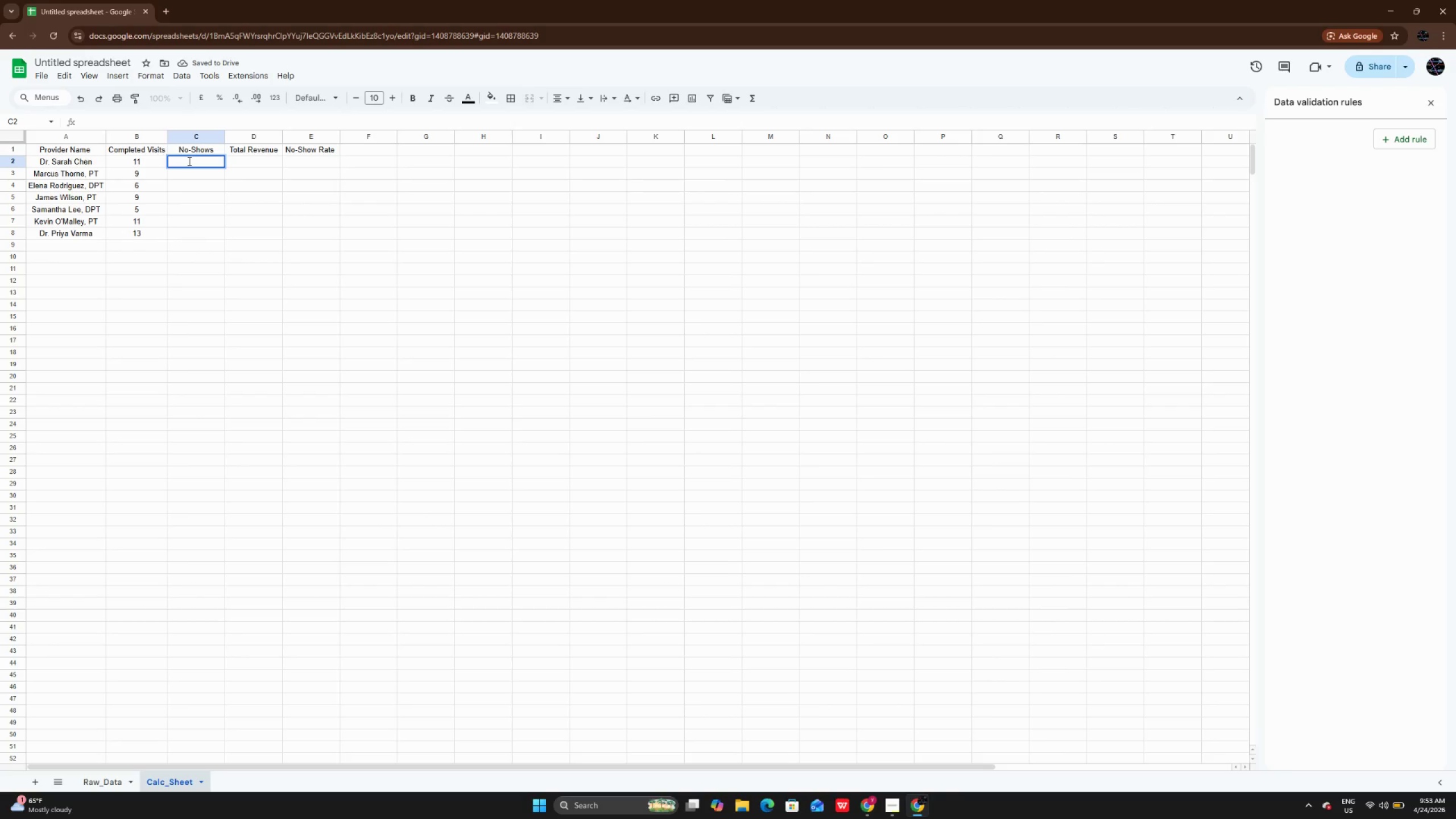 
type(=COUNTIFS)
 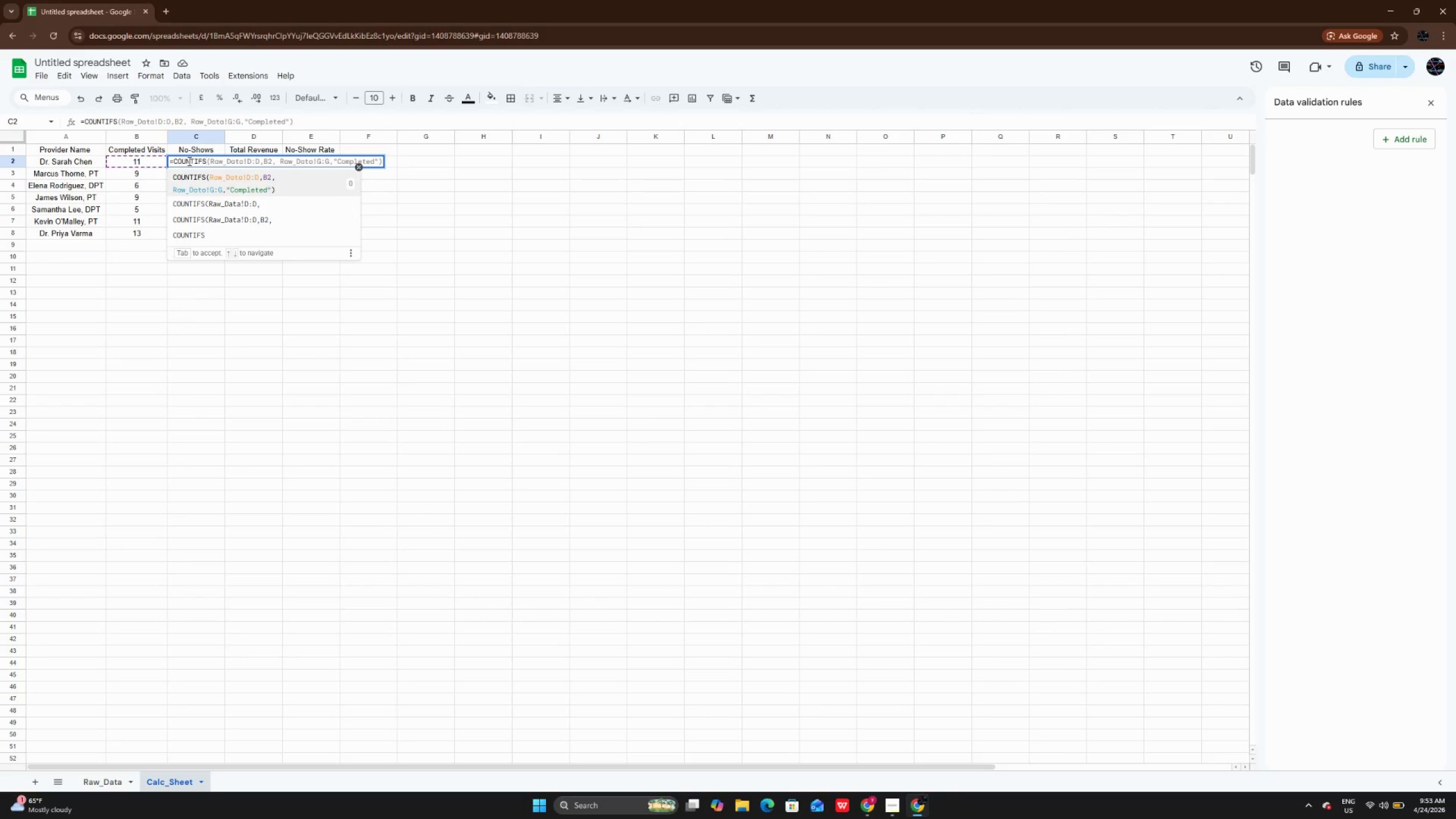 
type((rAW)
key(Backspace)
key(Backspace)
key(Backspace)
type(Raw_DAT)
key(Backspace)
key(Backspace)
type(ata)
 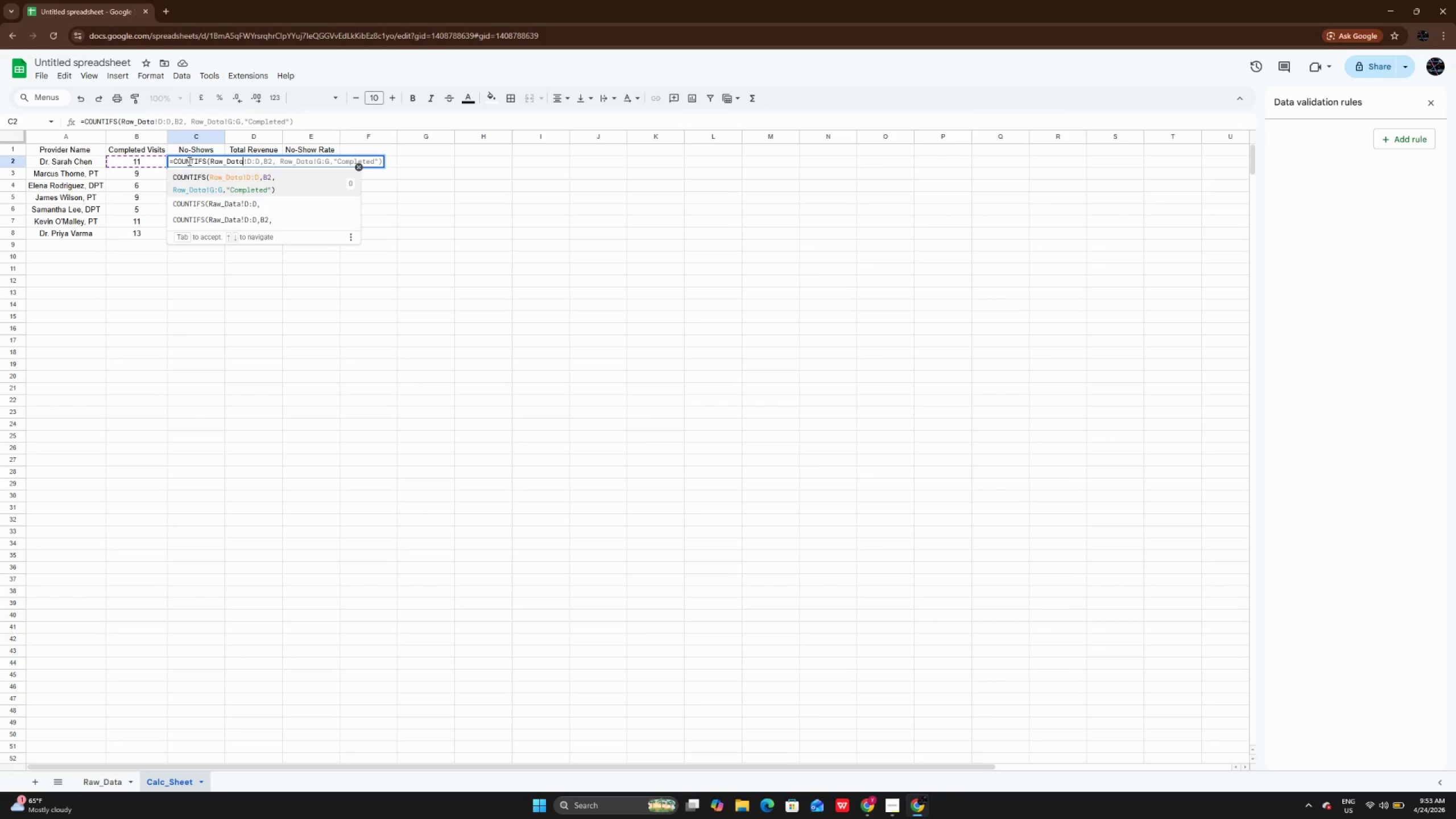 
key(Shift+1)
 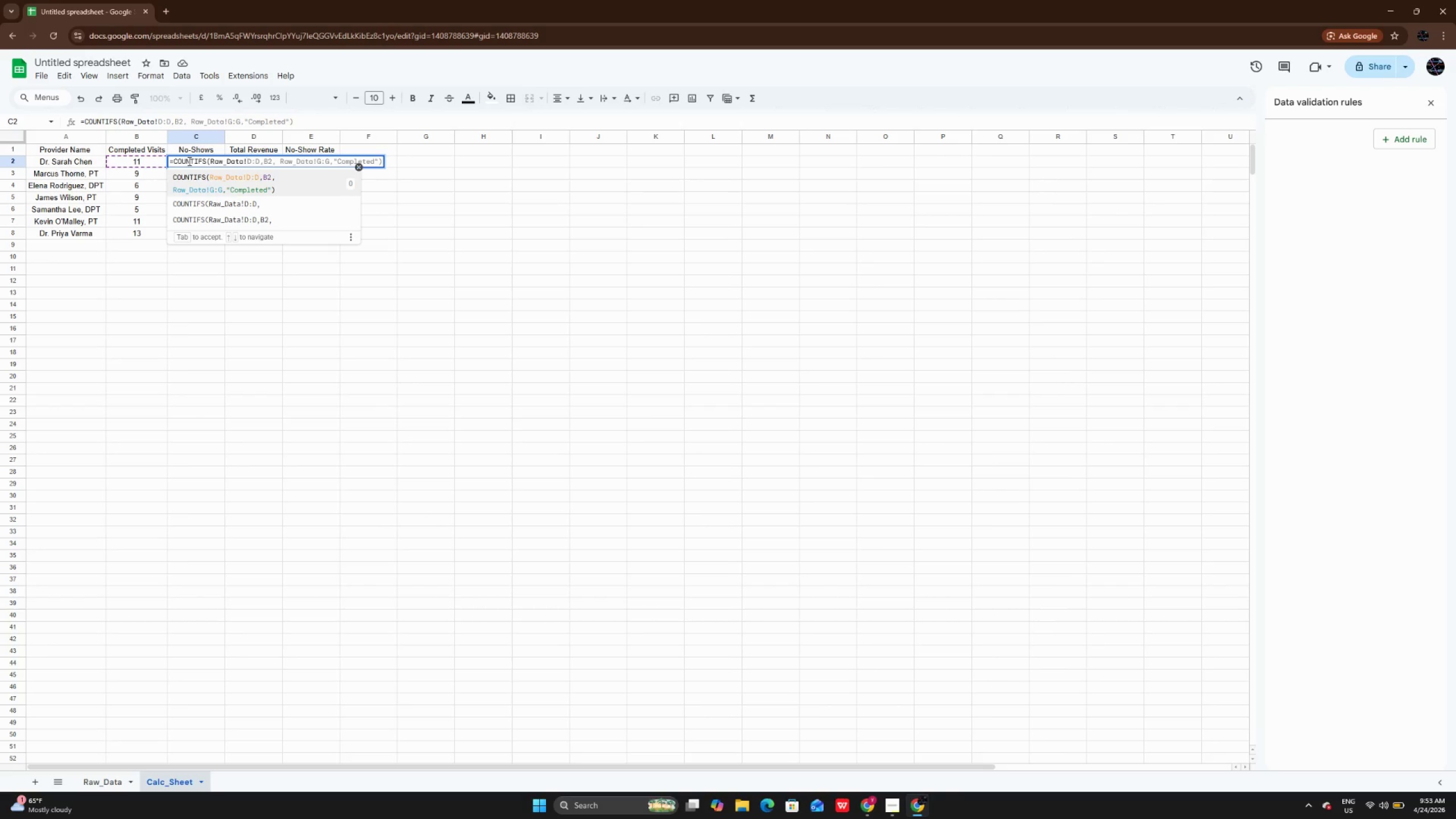 
key(CapsLock)
 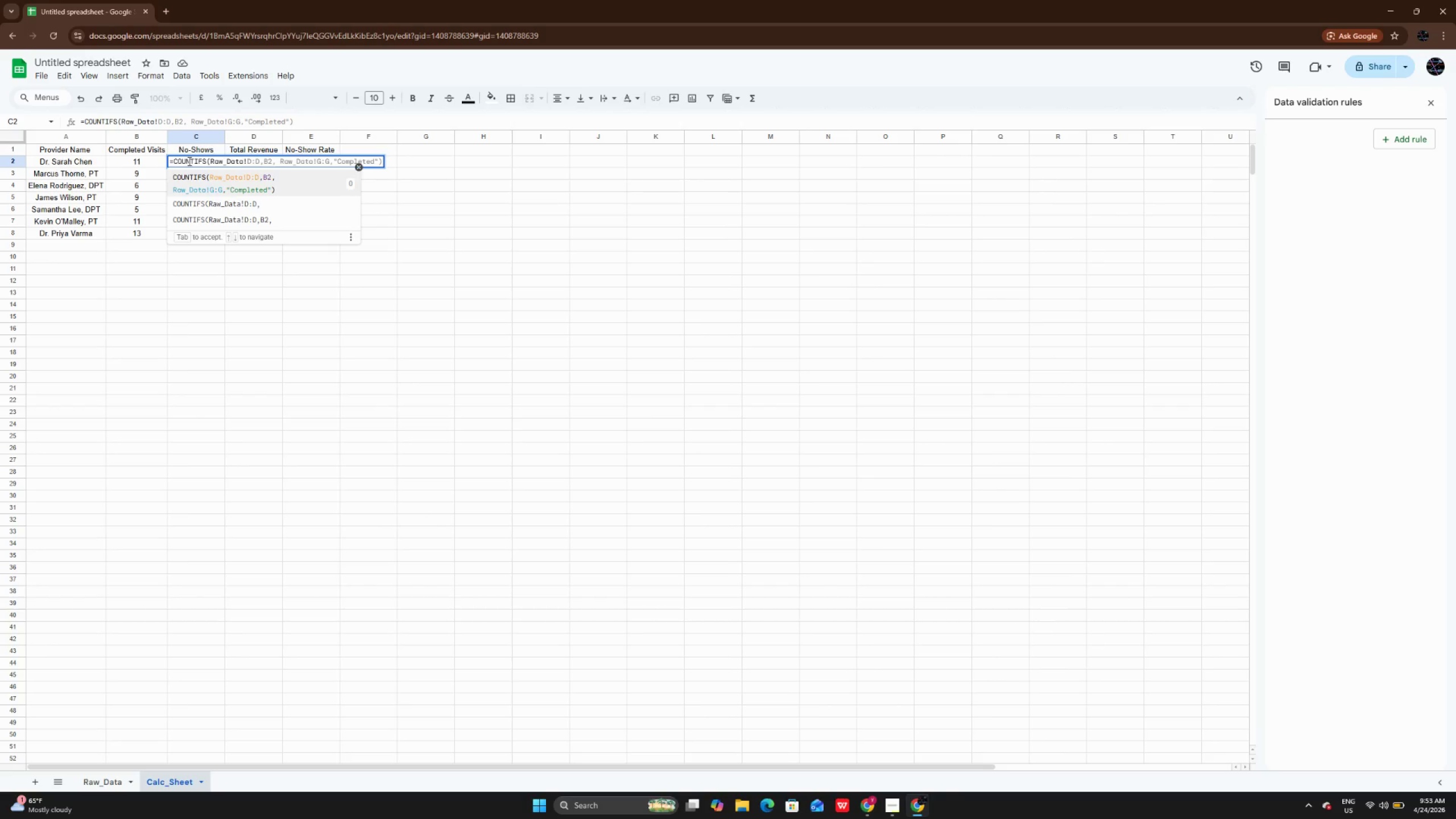 
key(C)
 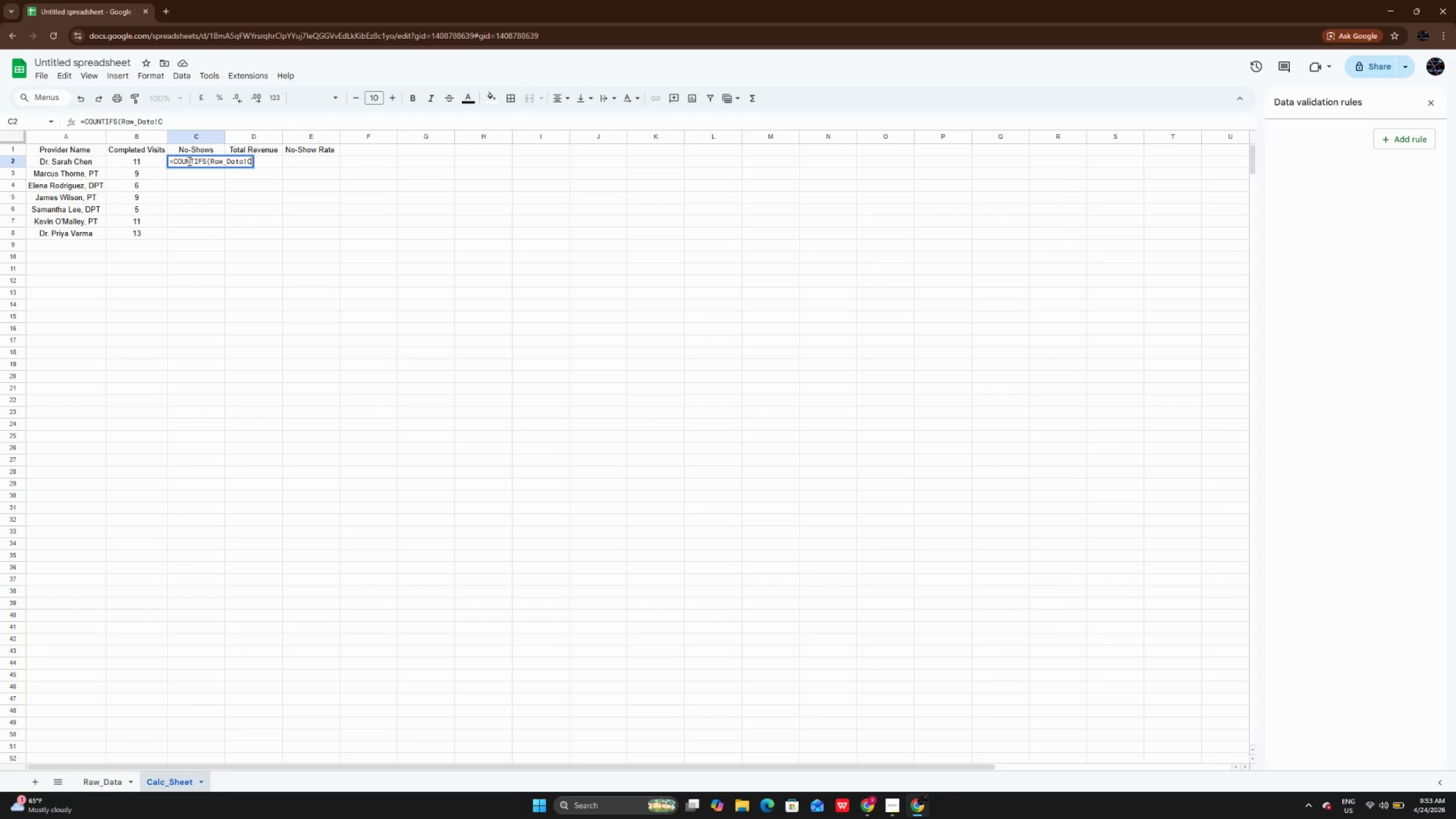 
key(Shift+Semicolon)
 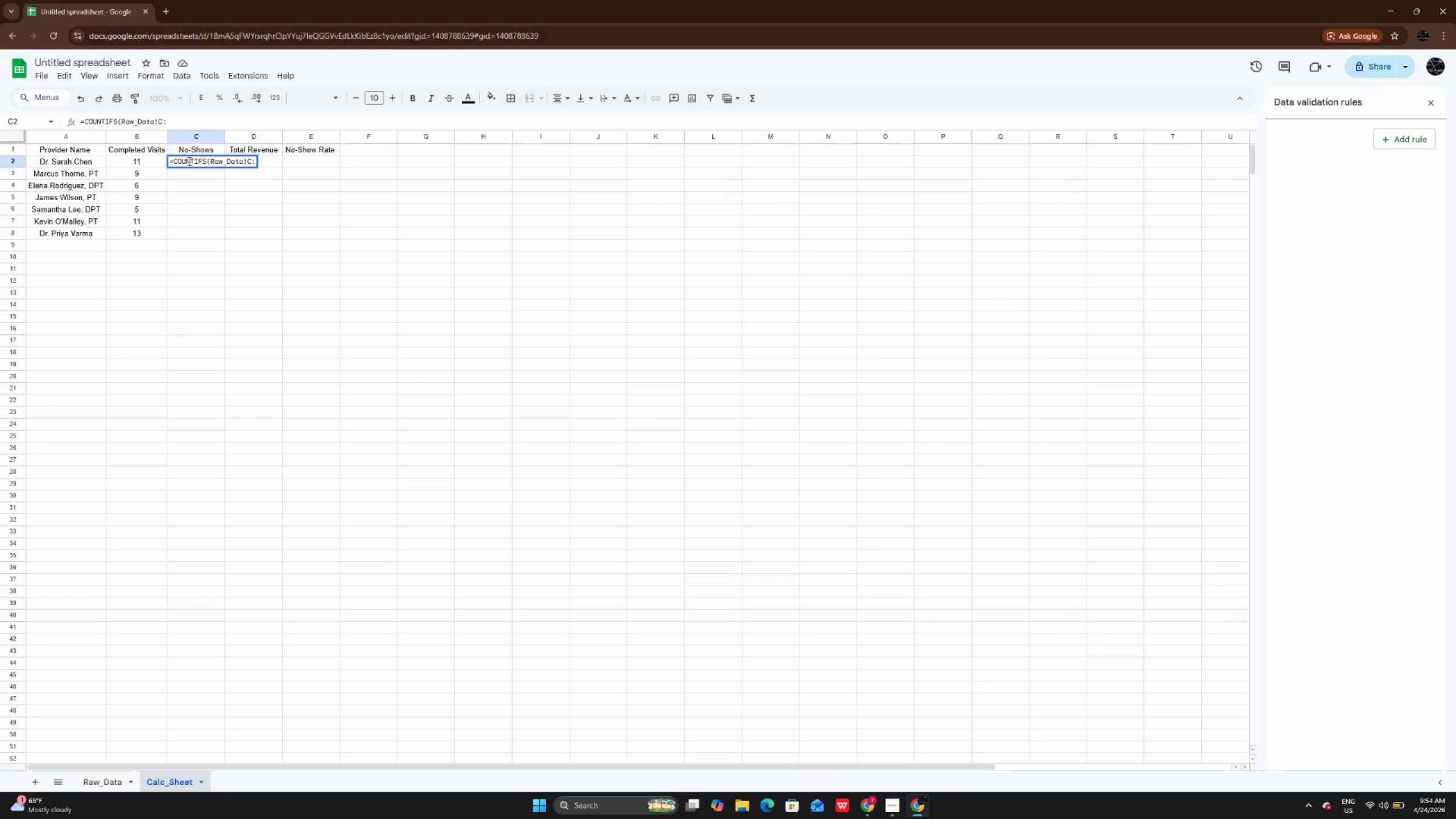 
type(C,A2, Raw_Data!F:F,"")
 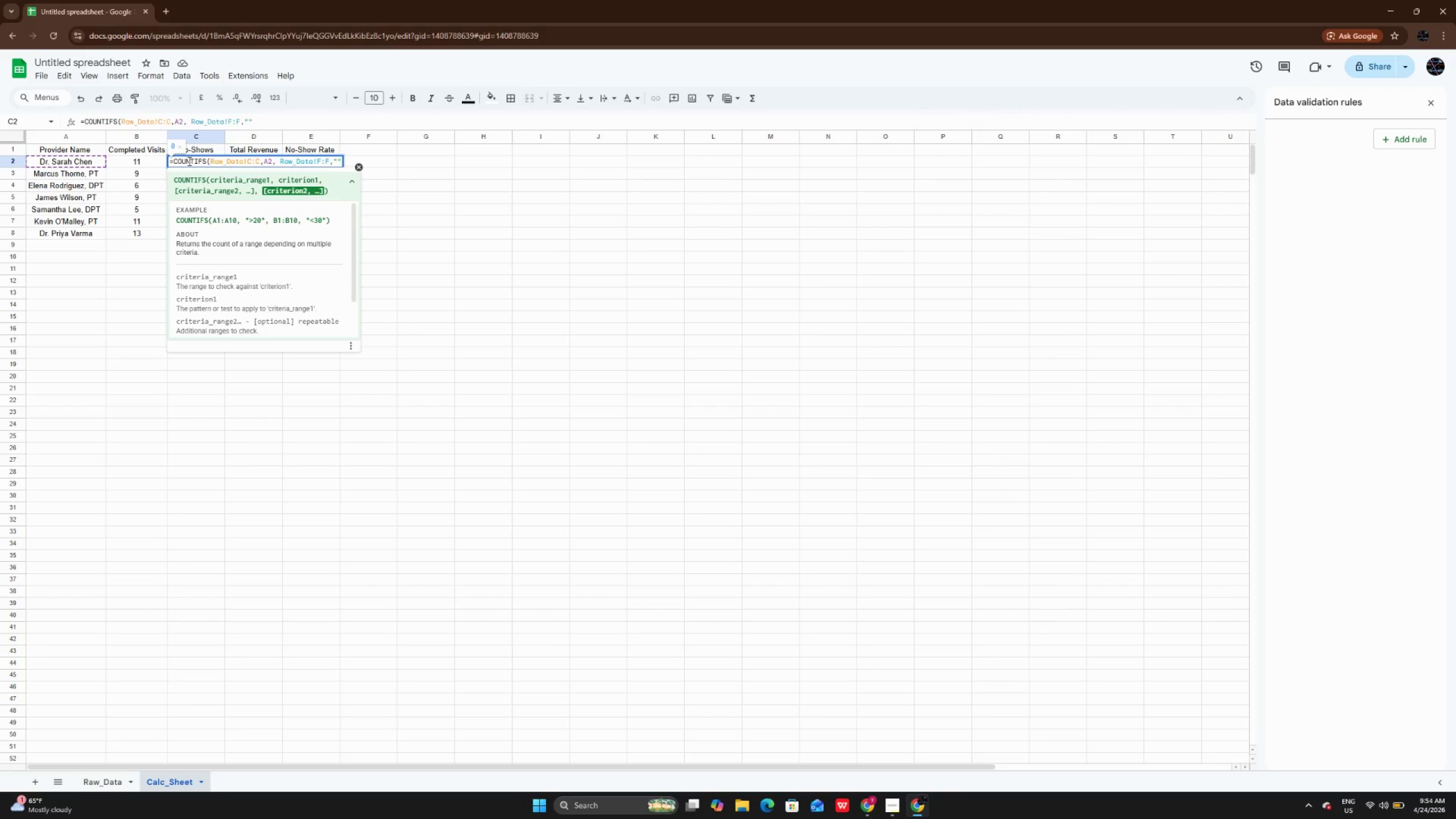 
key(ArrowLeft)
 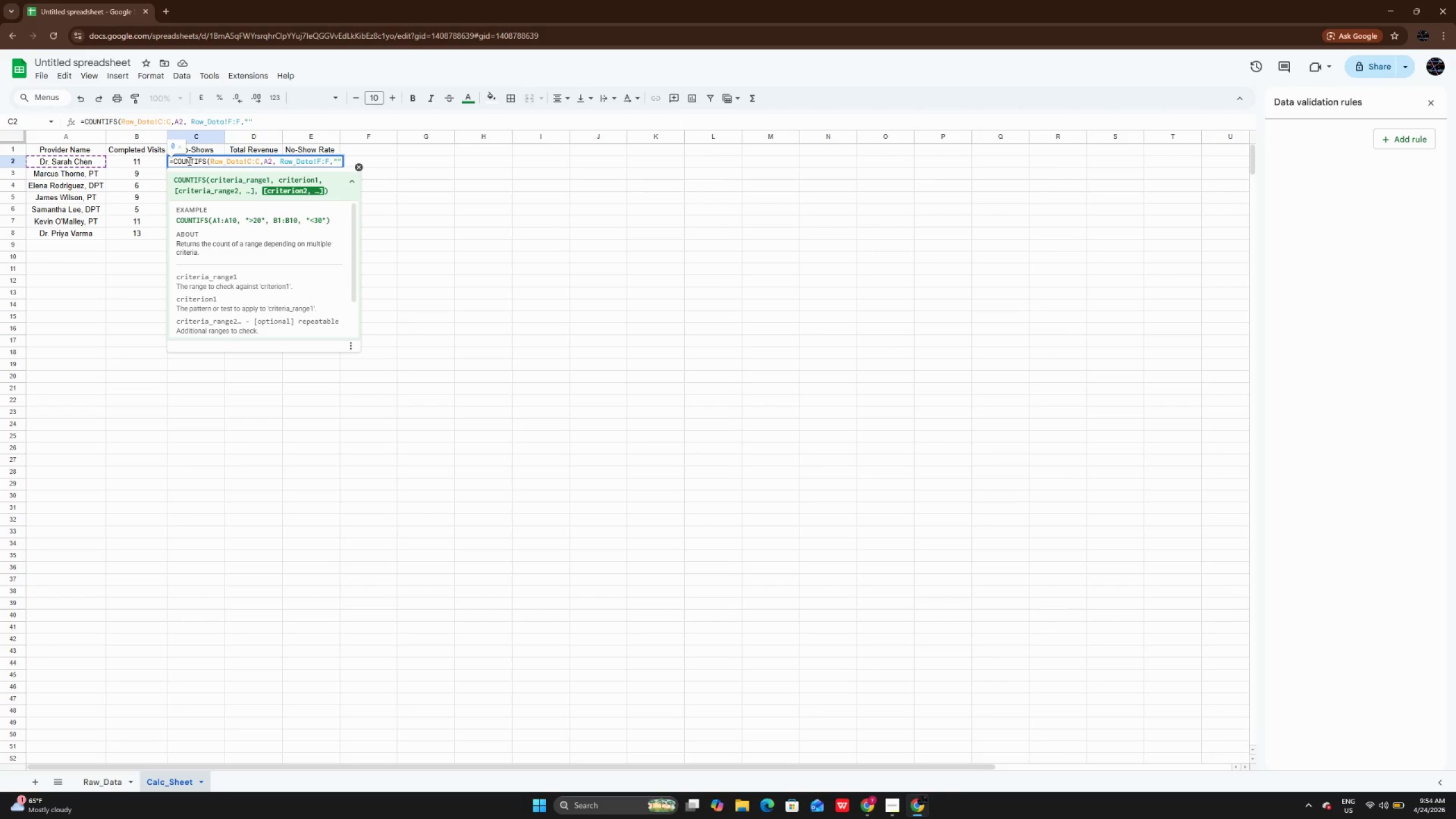 
type(No Show)
 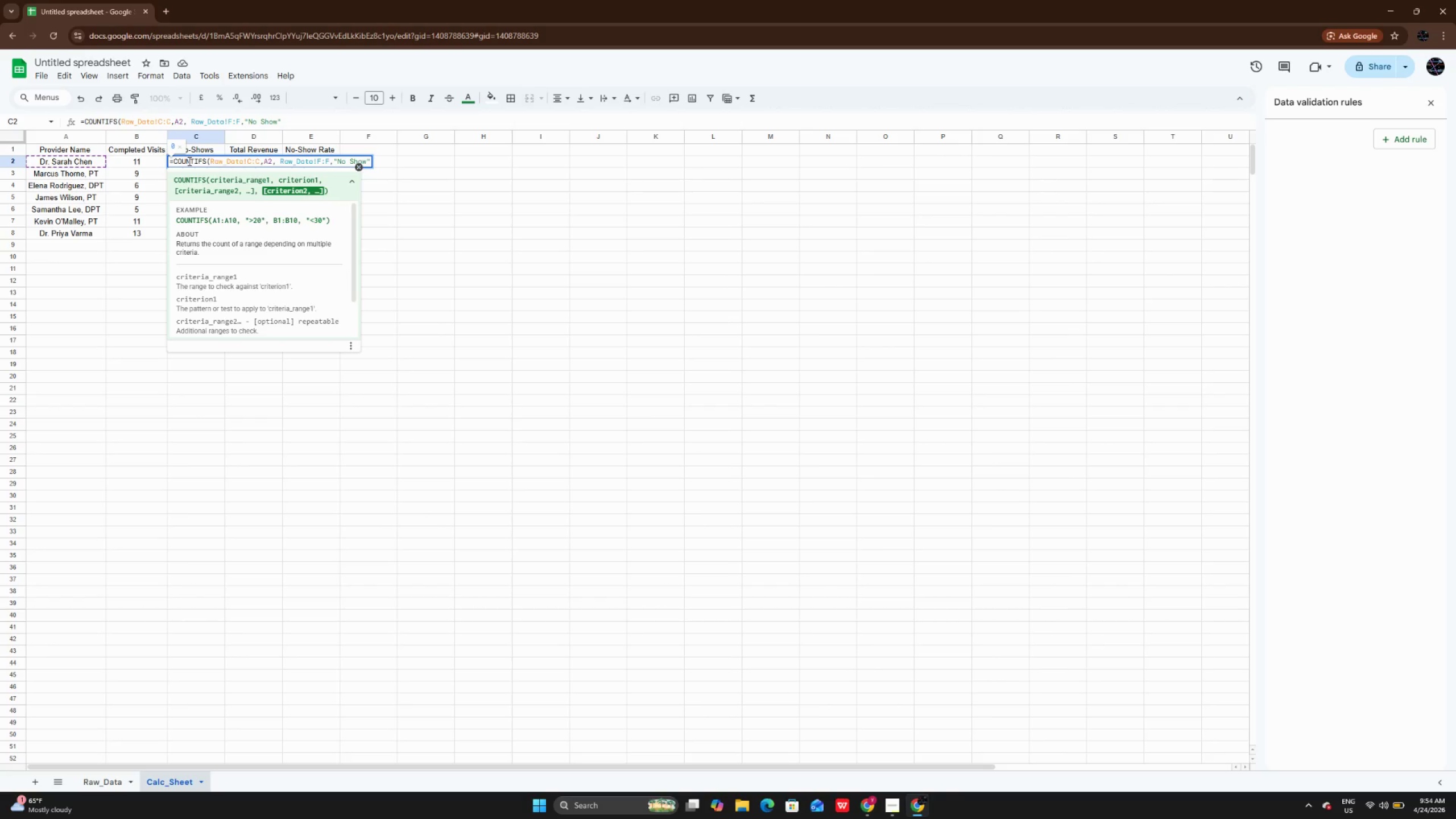 
key(ArrowRight)
 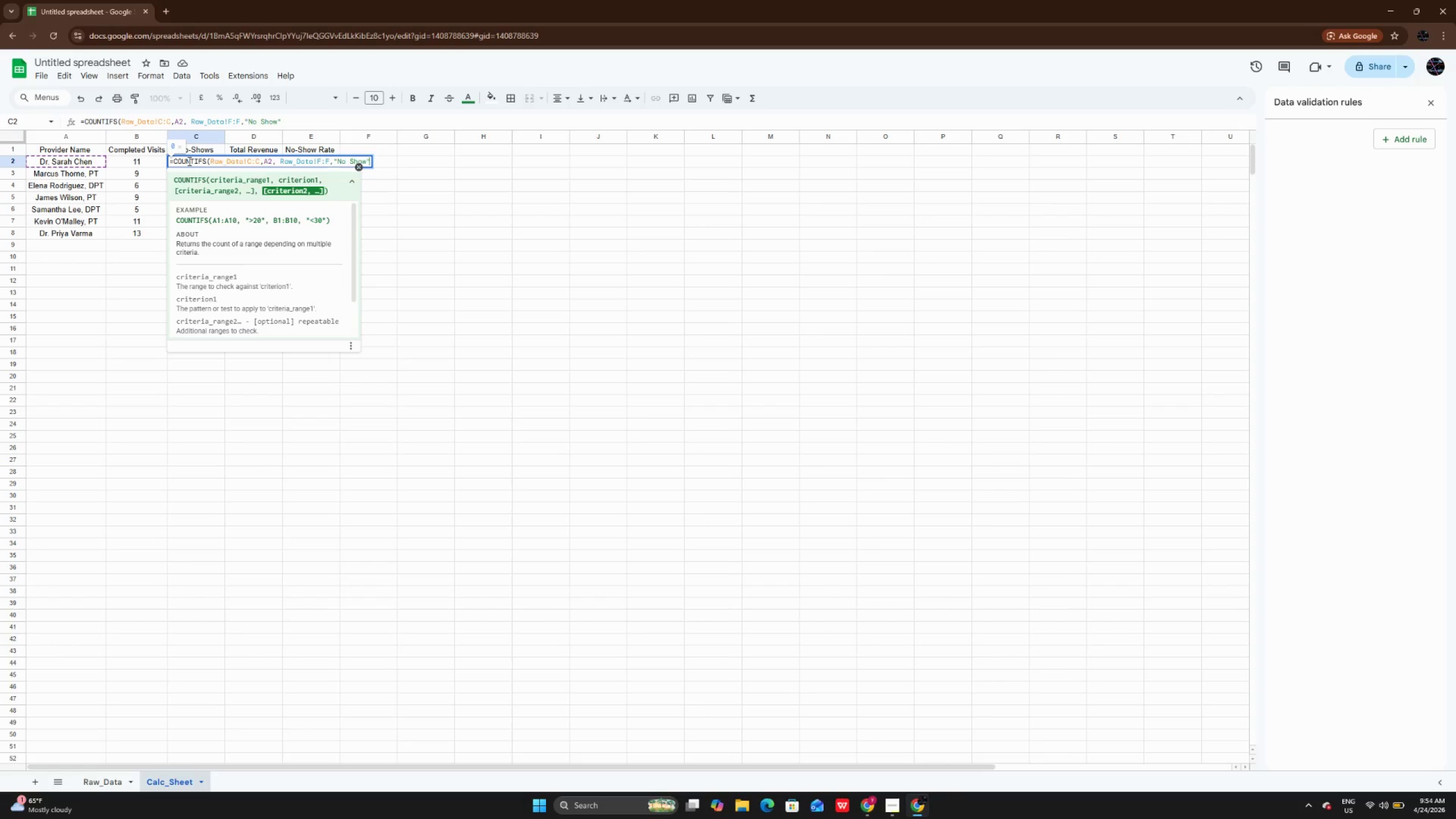 
key(ArrowRight)
 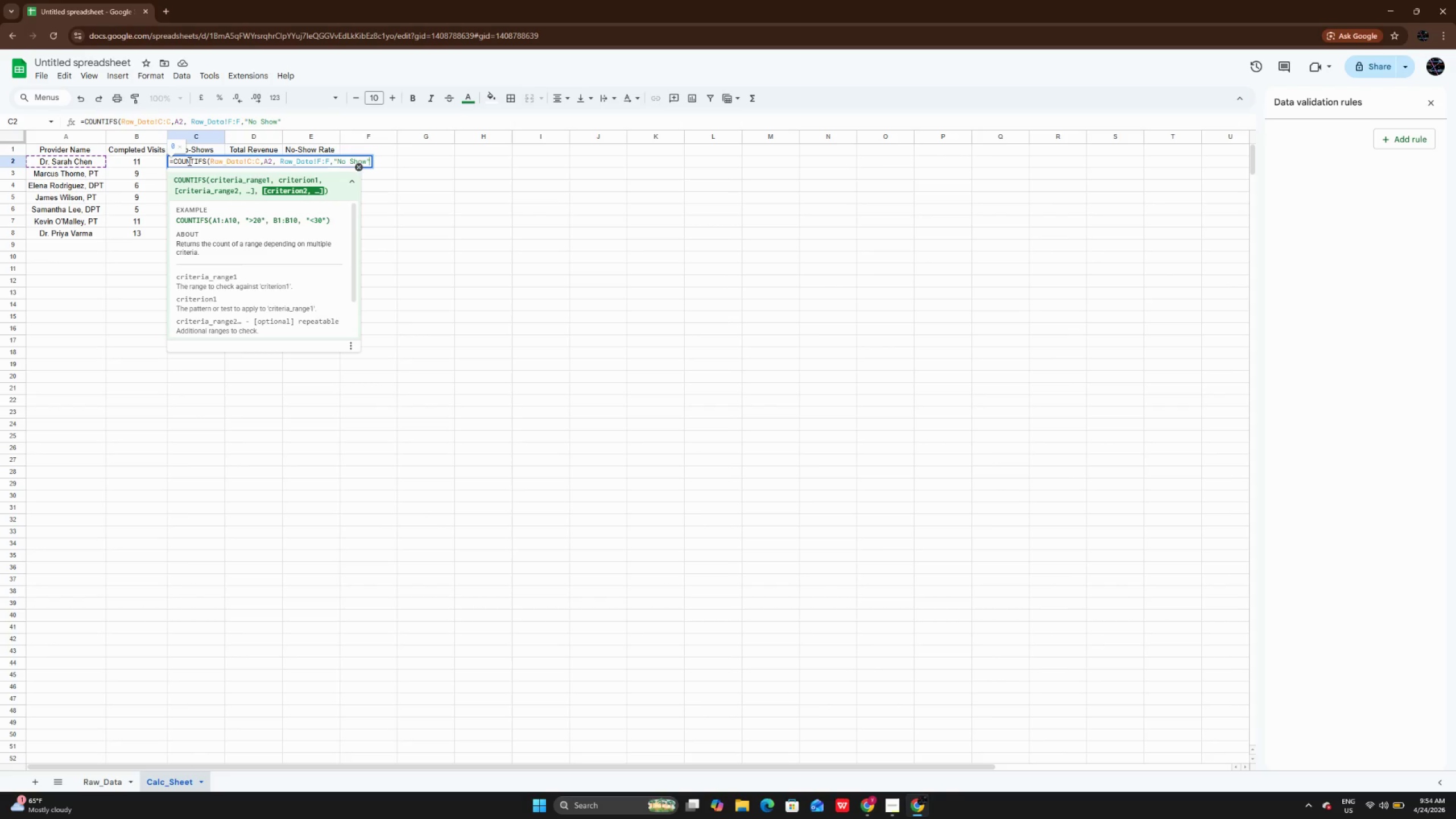 
key(Shift+0)
 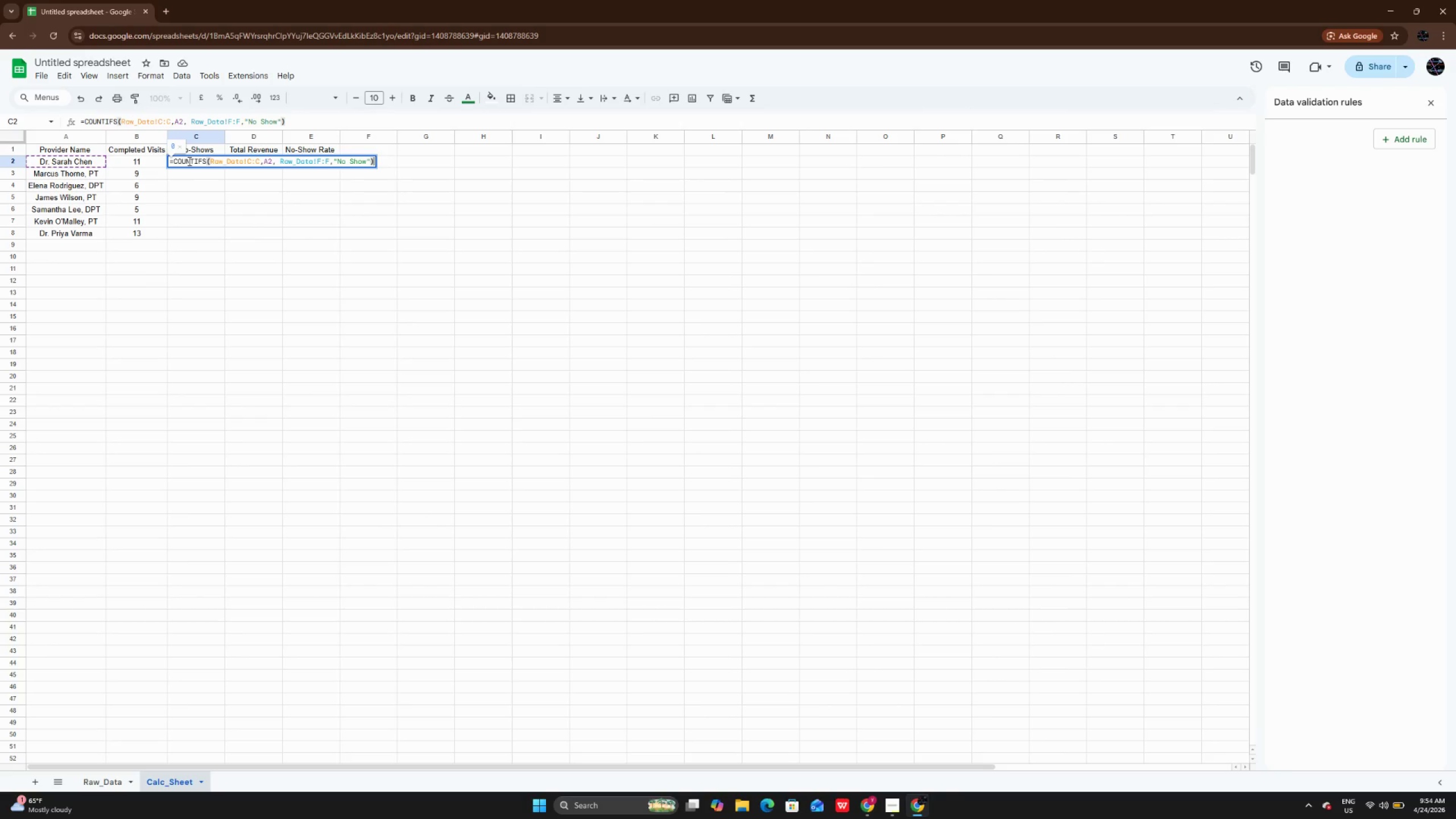 
key(Enter)
 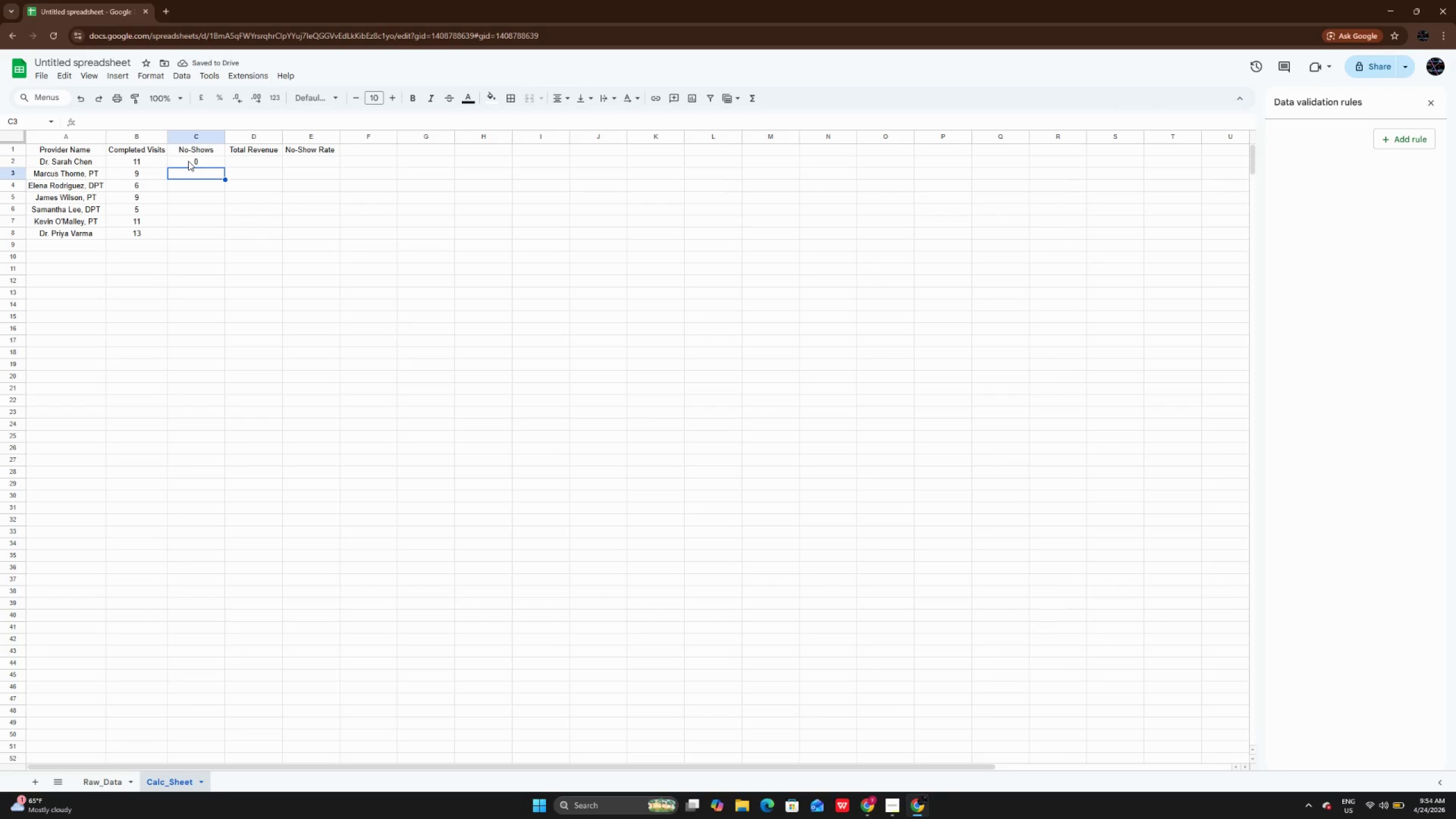 
left_click([188, 161])
 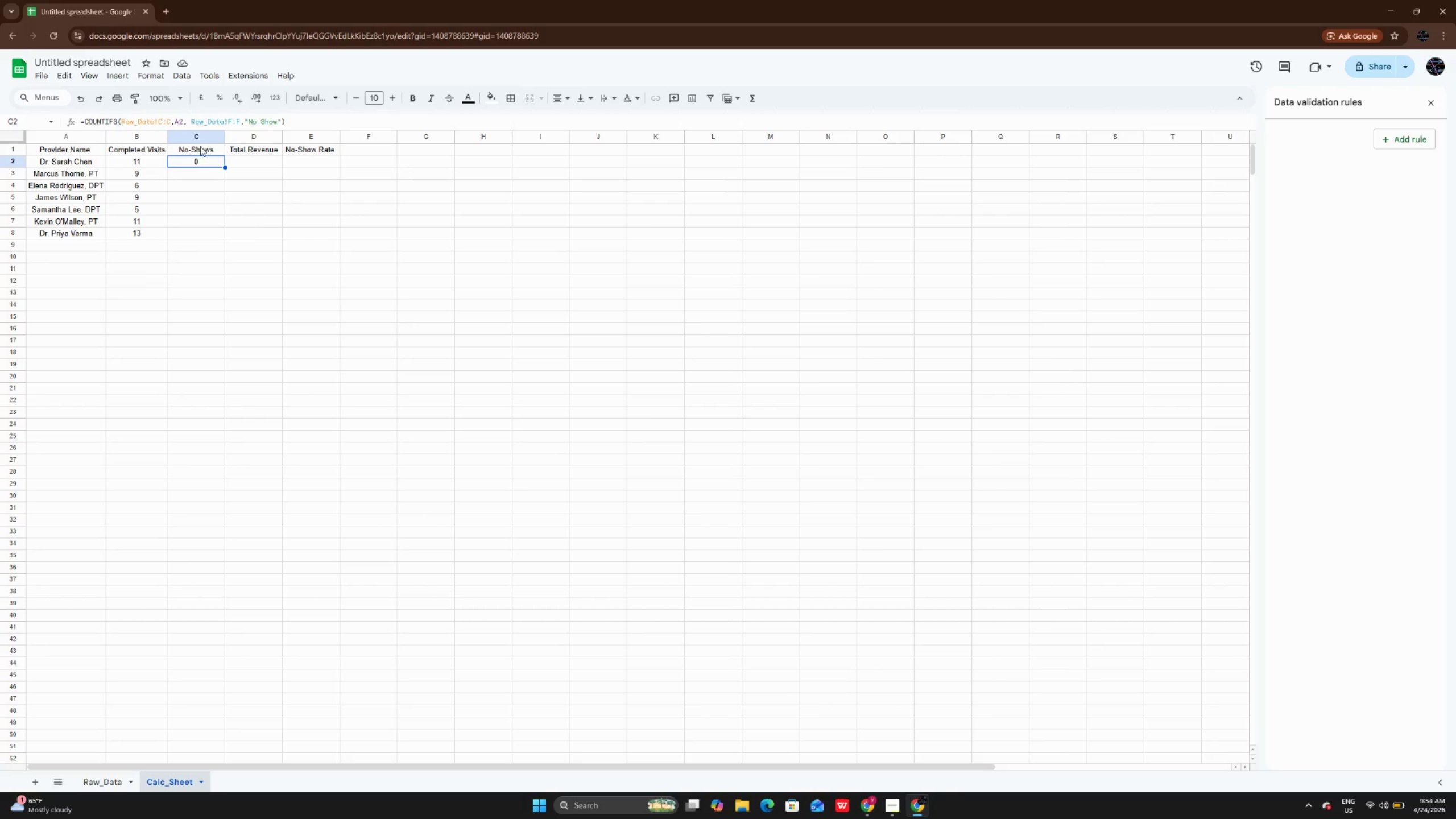 
wait(5.75)
 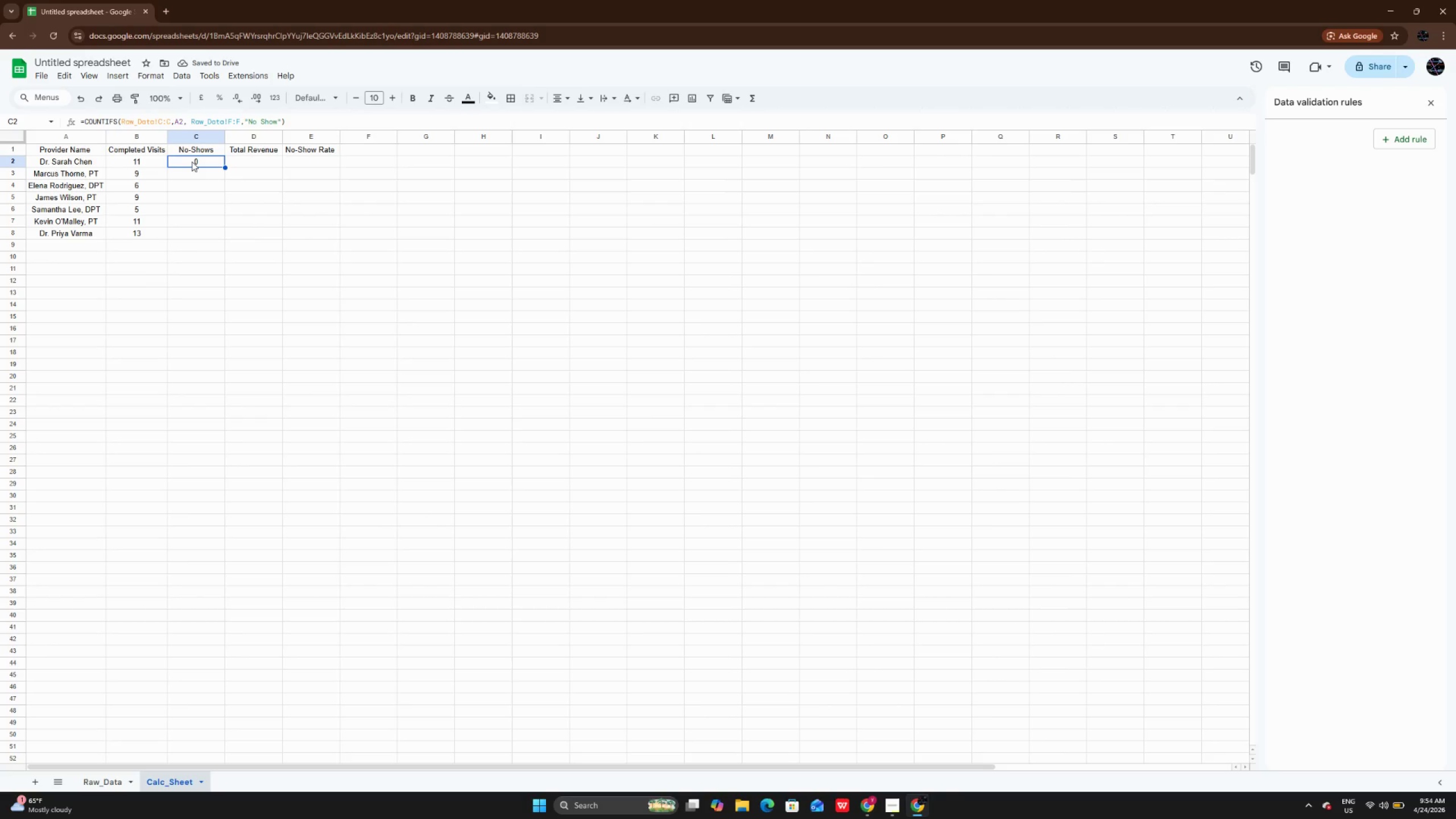 
left_click([121, 123])
 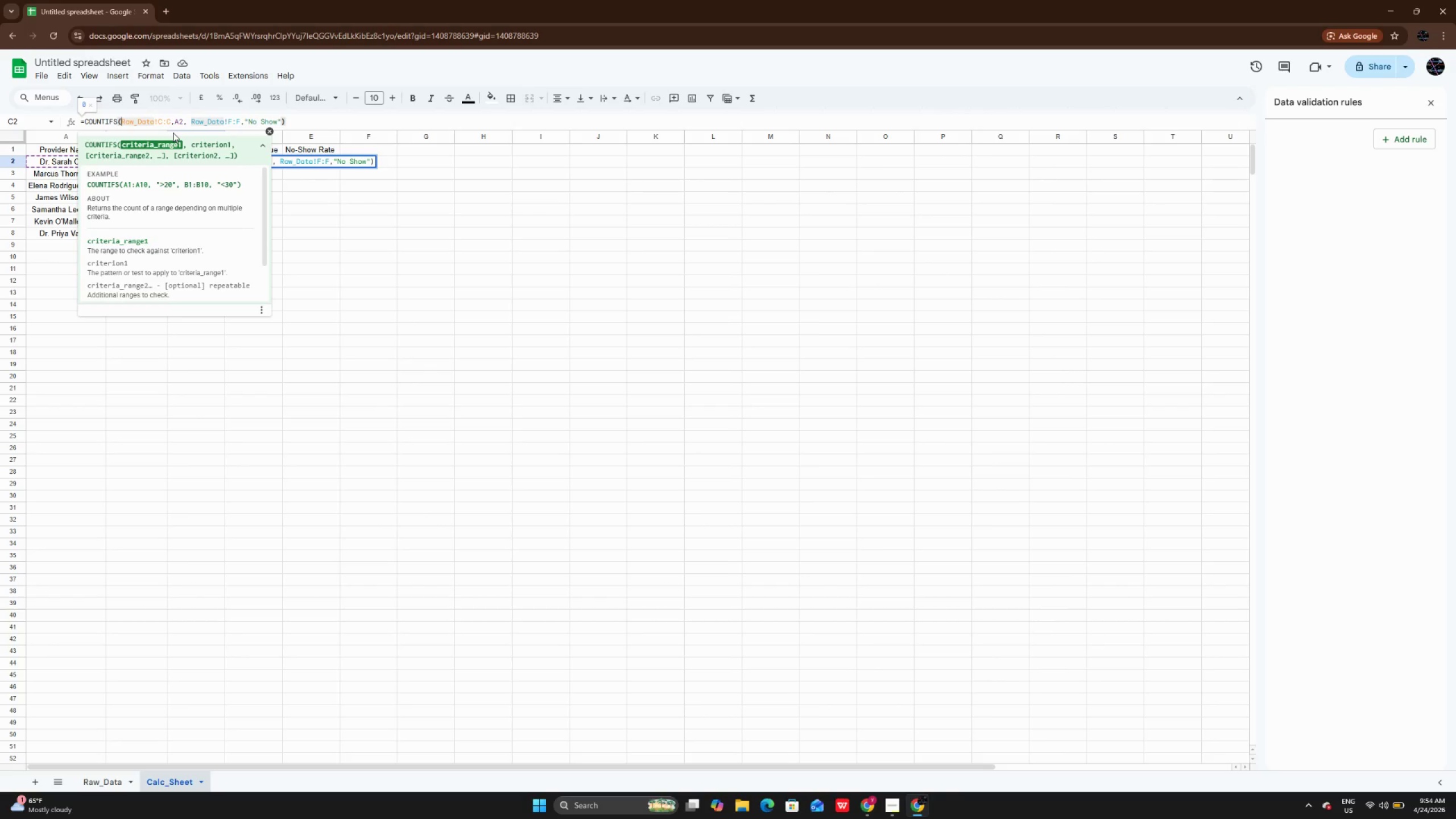 
left_click([324, 123])
 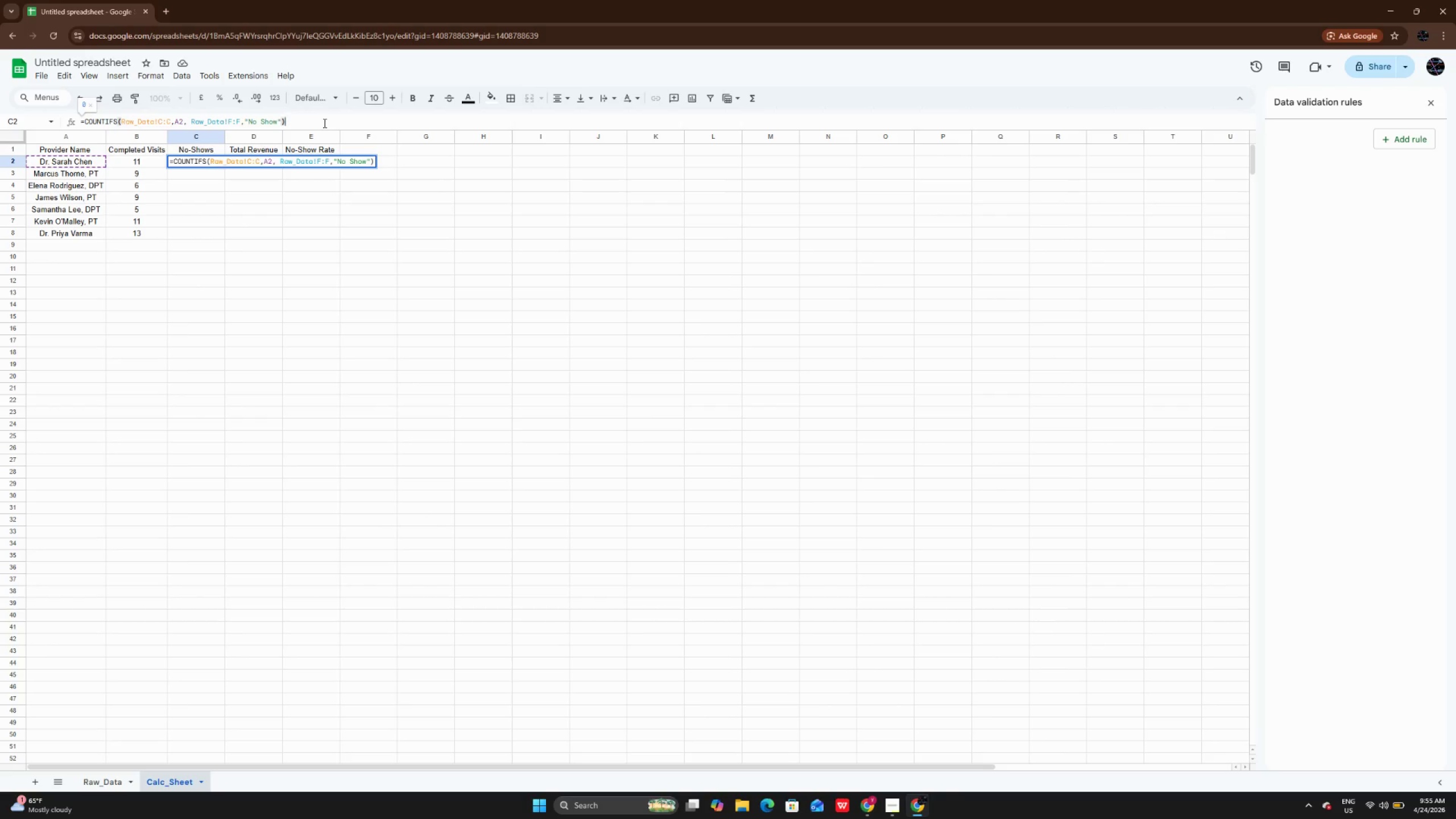 
wait(25.27)
 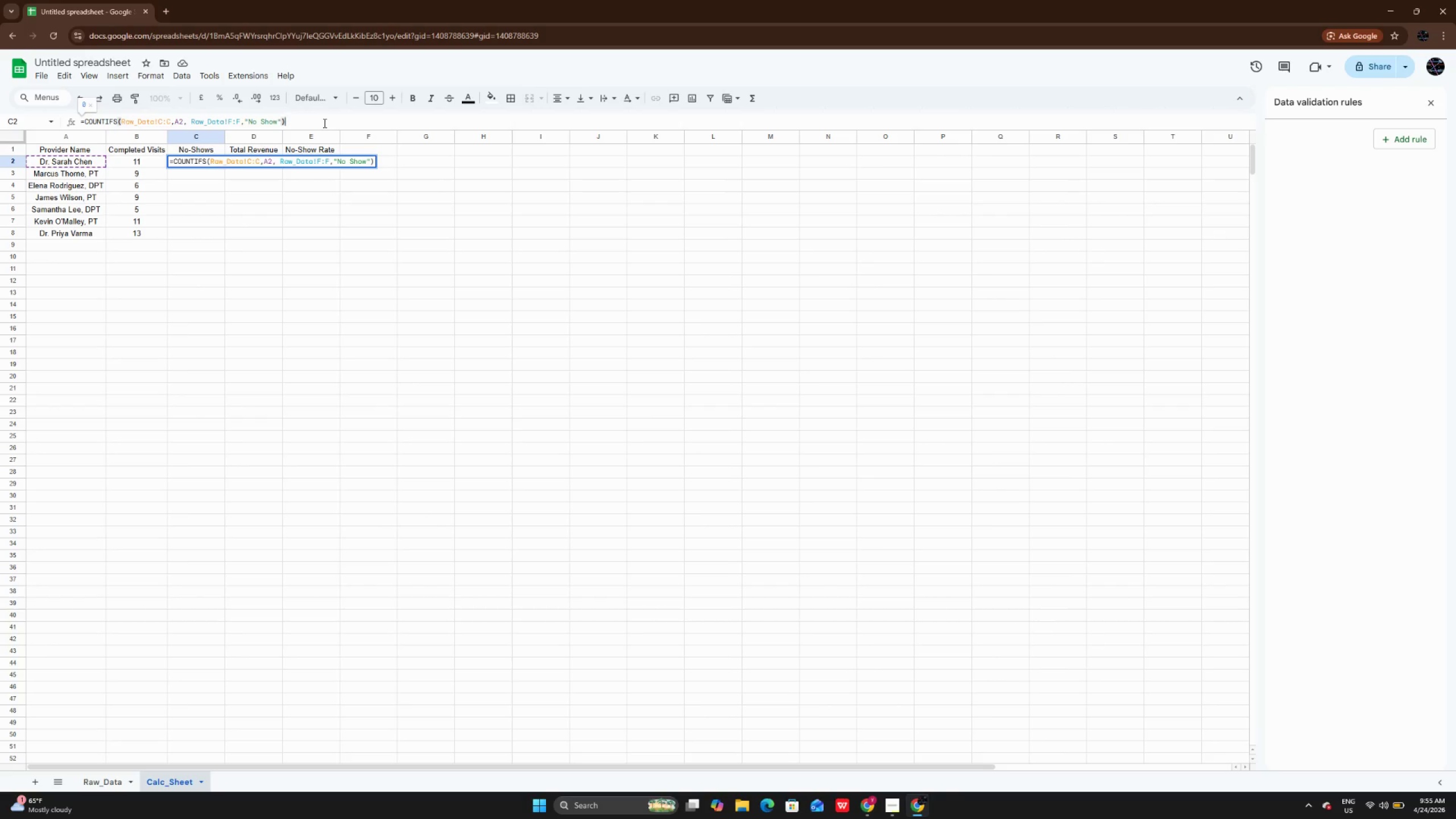 
left_click([176, 120])
 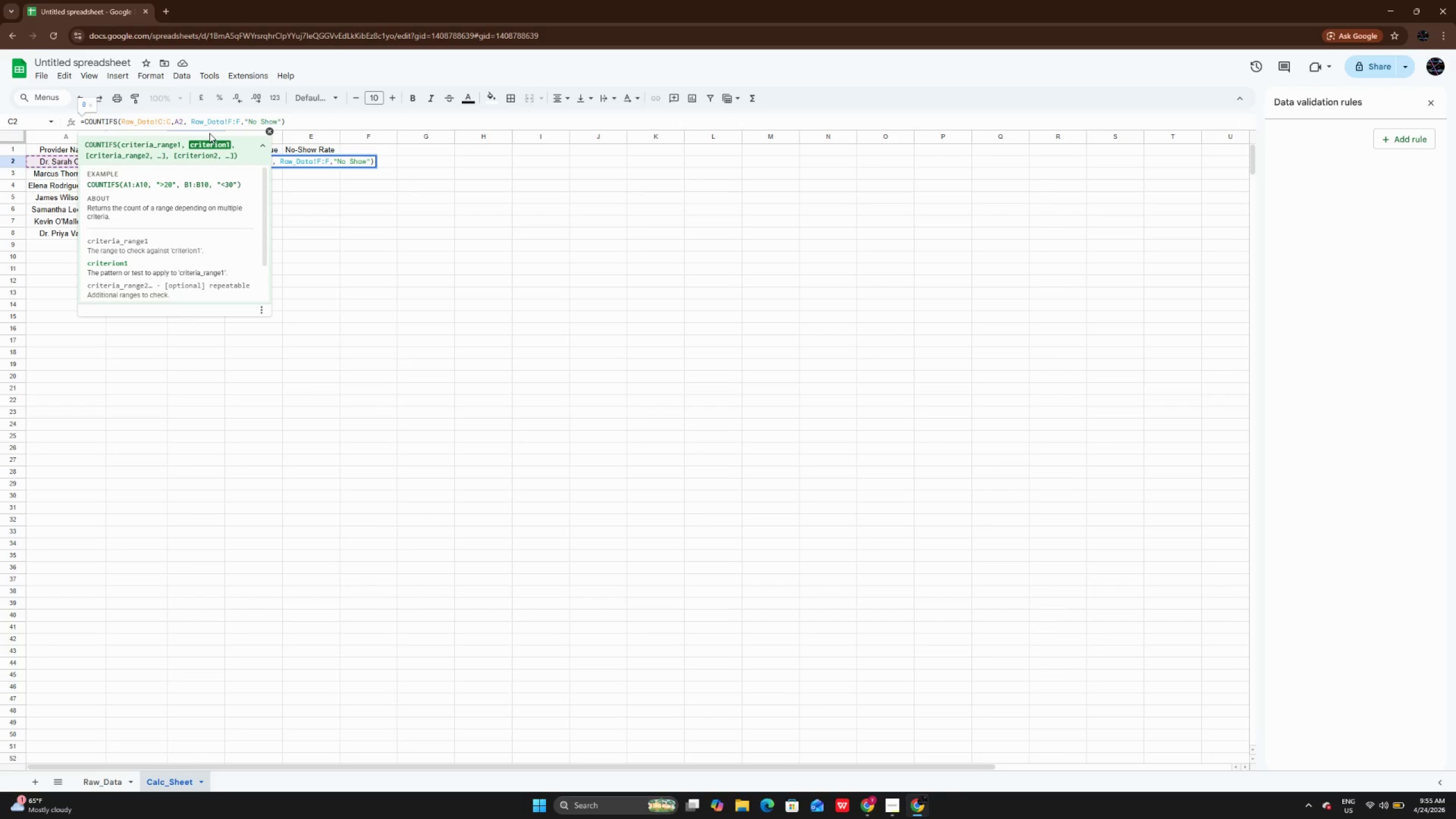 
key(Space)
 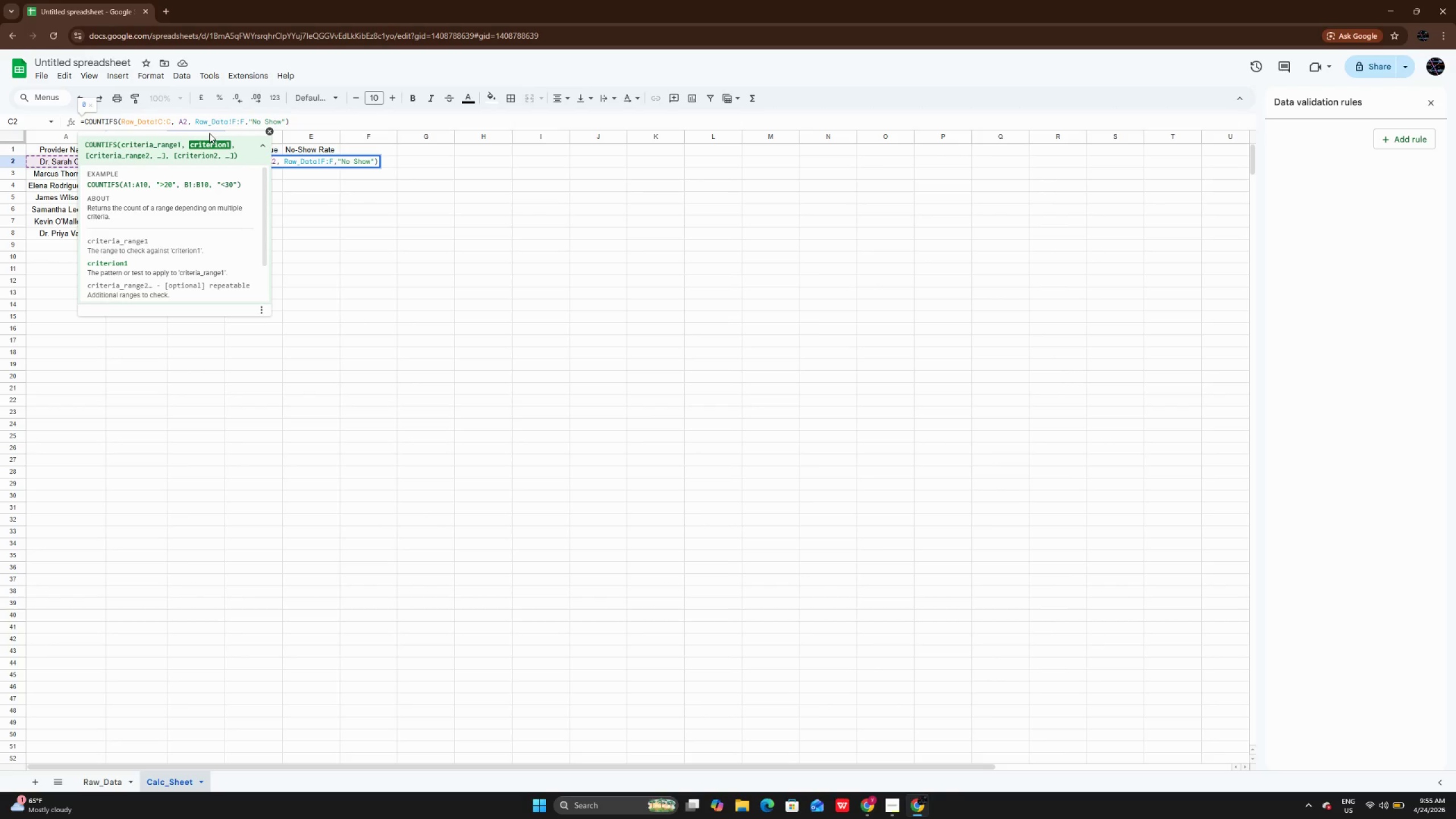 
wait(19.8)
 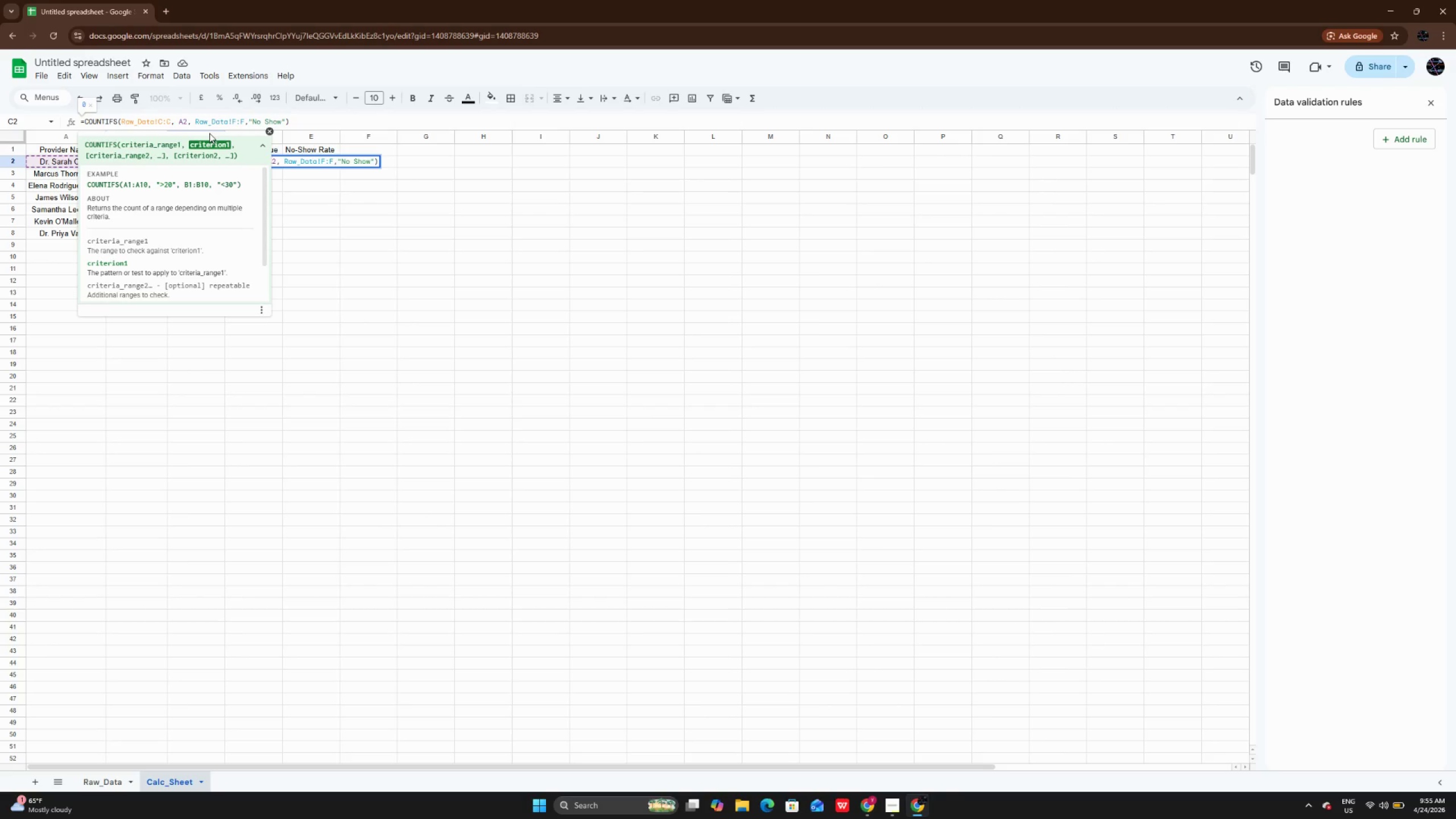 
key(Enter)
 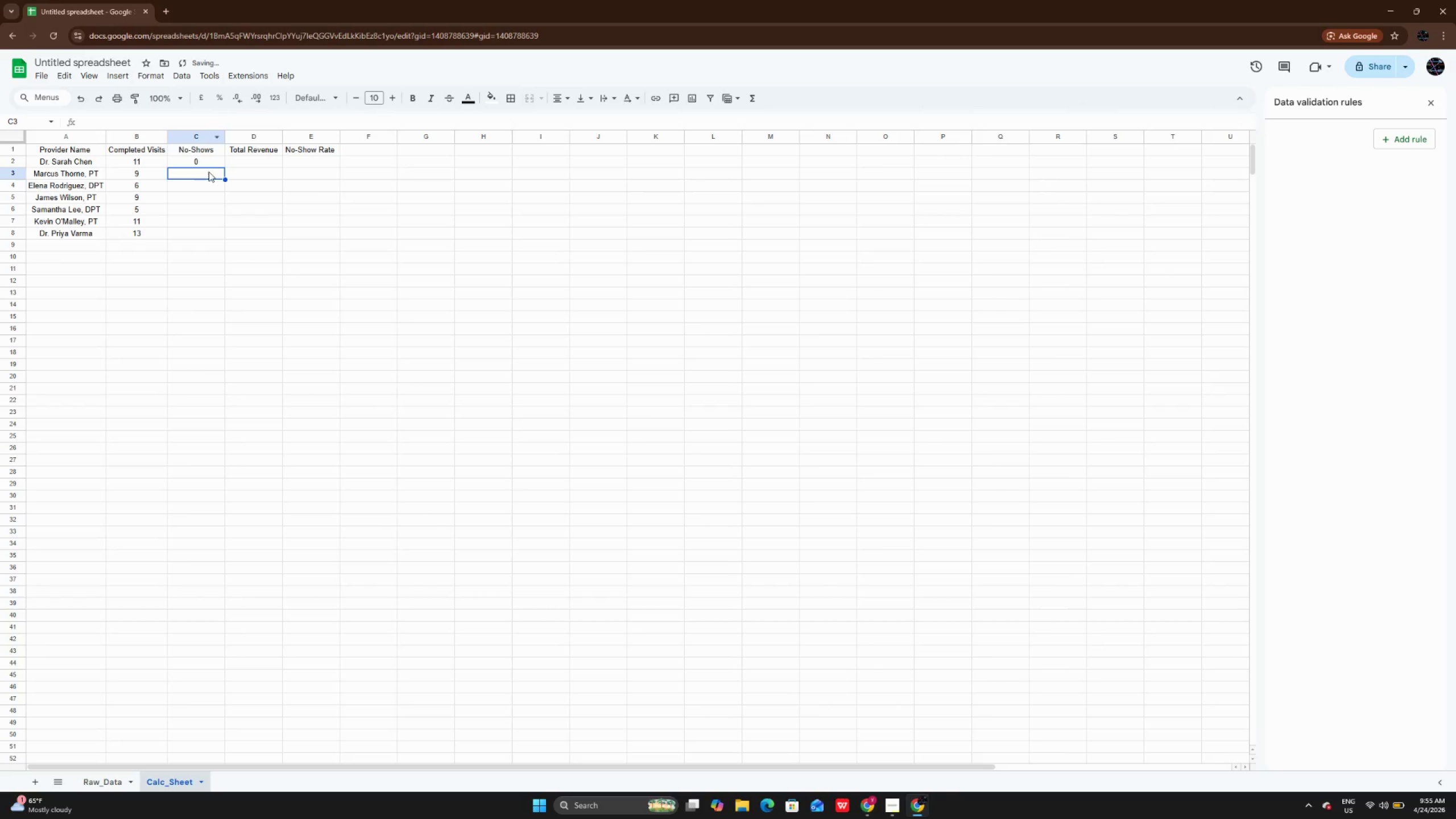 
left_click([210, 162])
 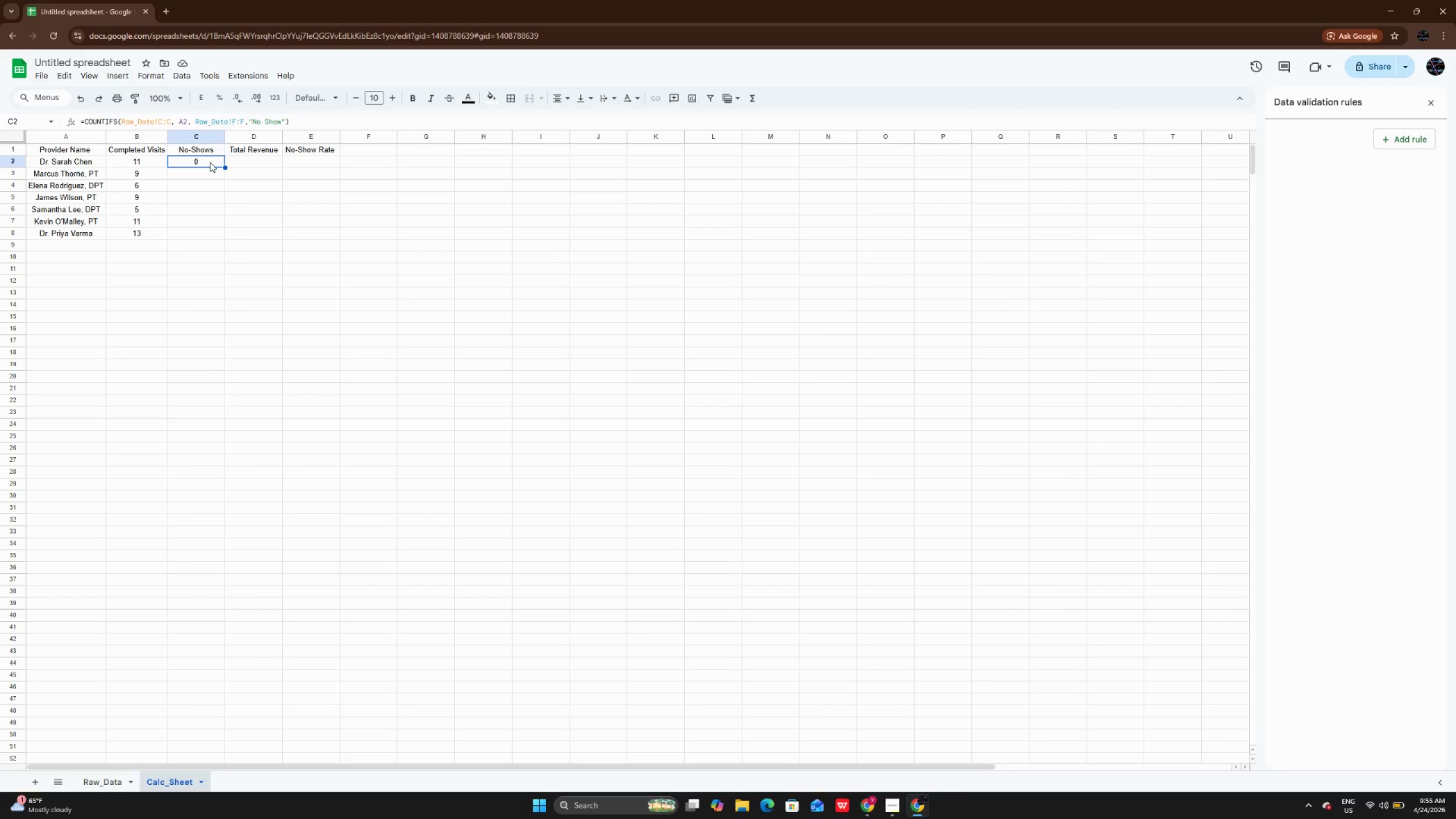 
wait(12.44)
 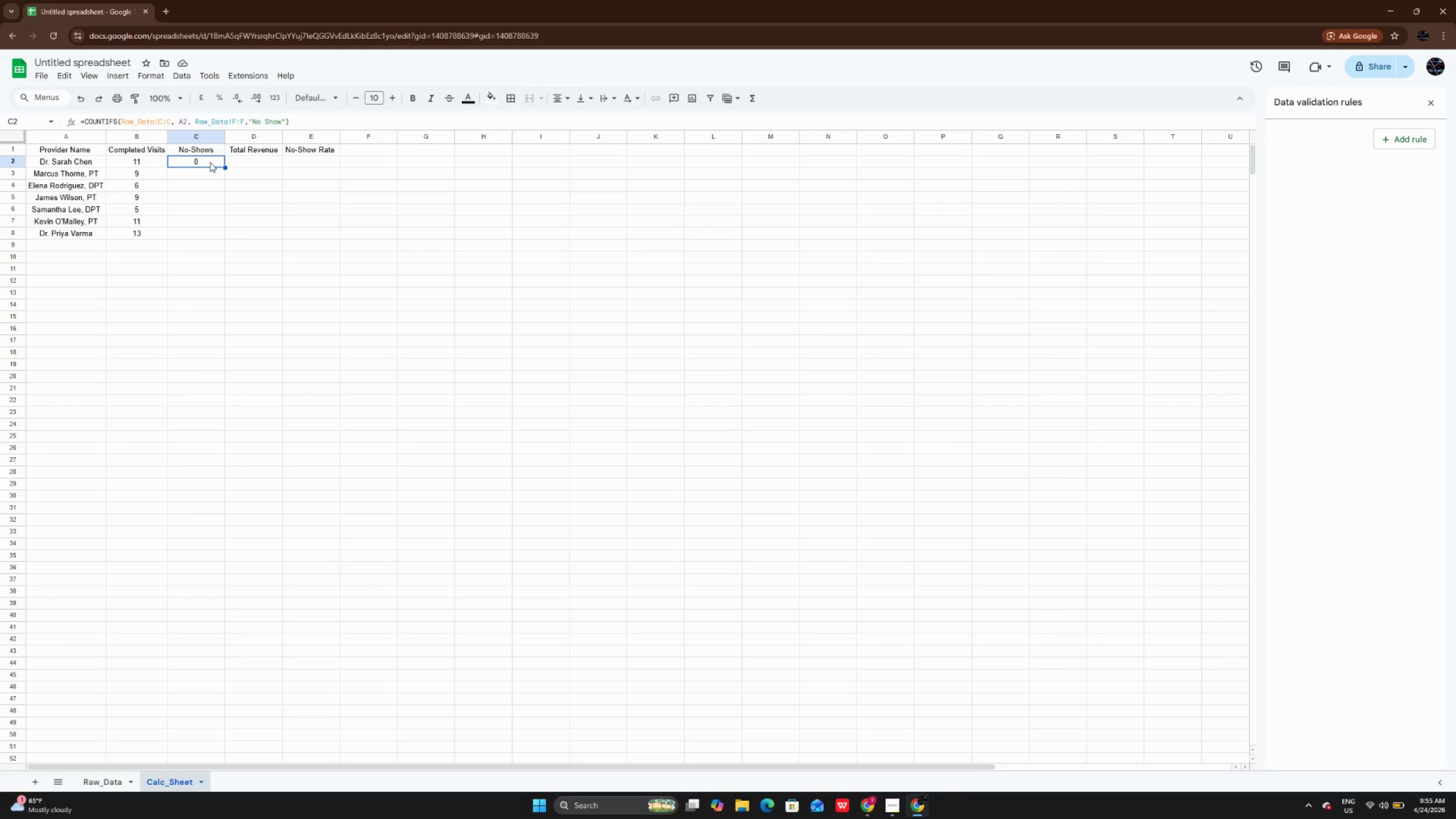 
left_click([263, 123])
 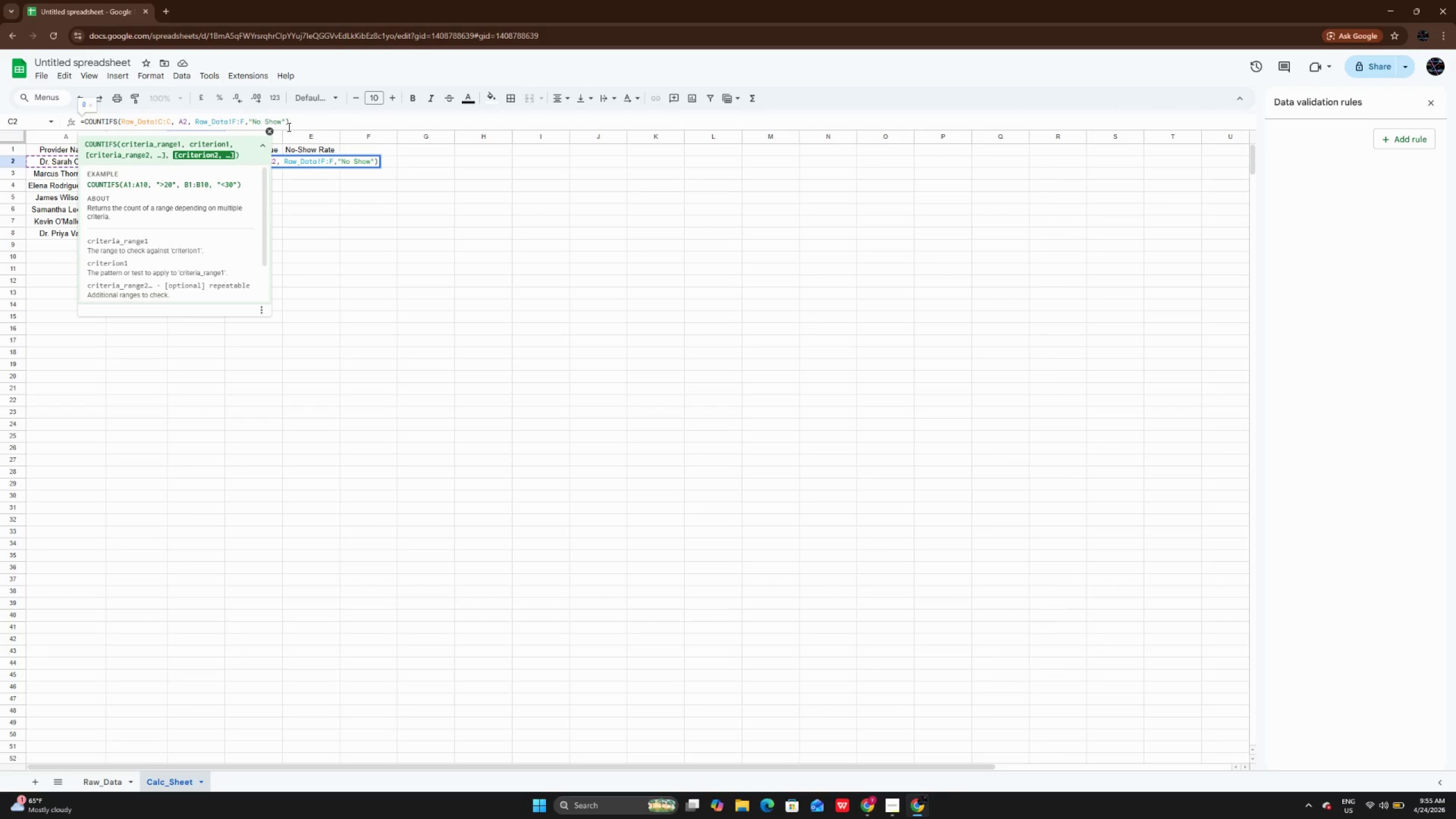 
key(Backspace)
 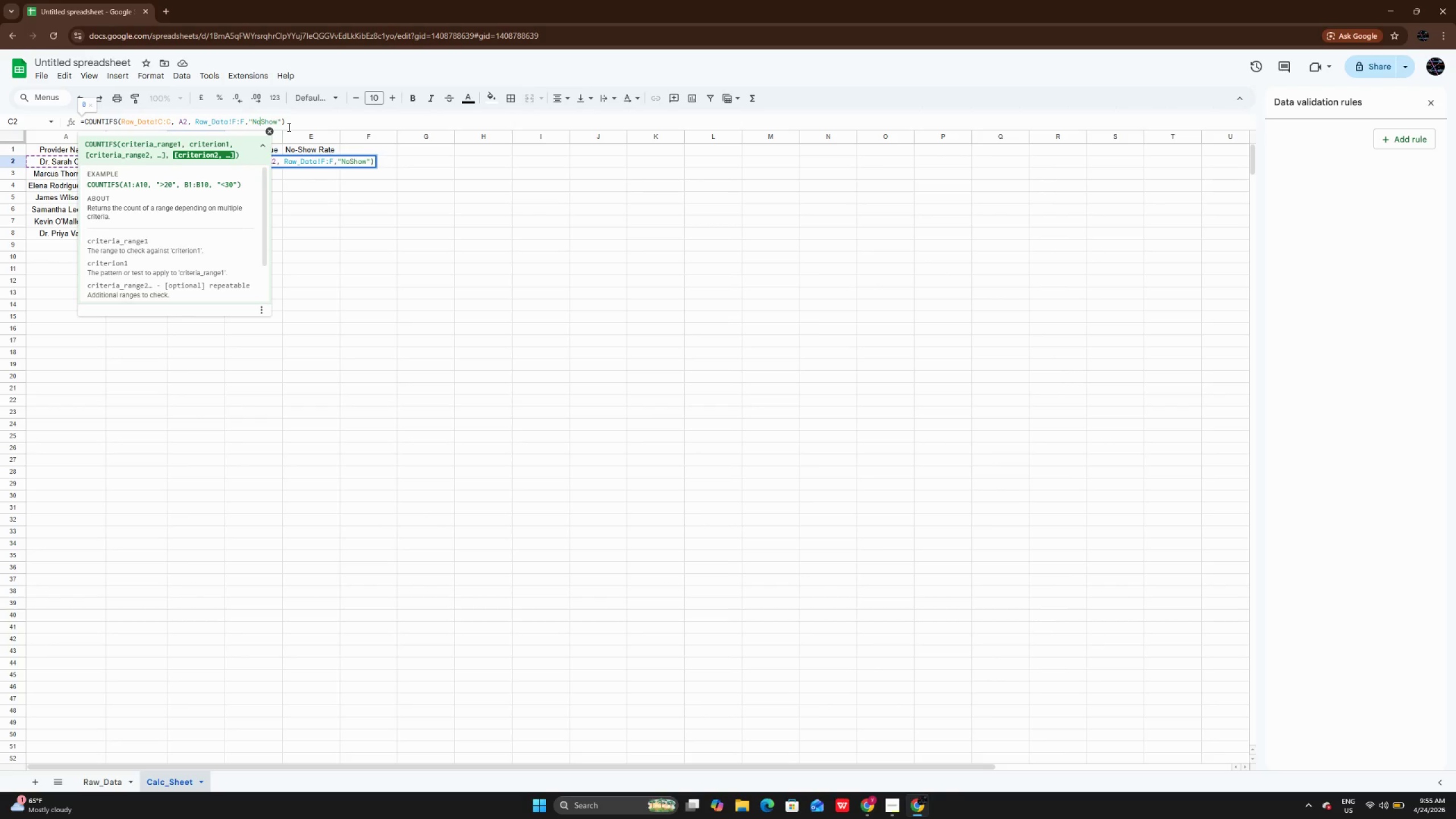 
key(Minus)
 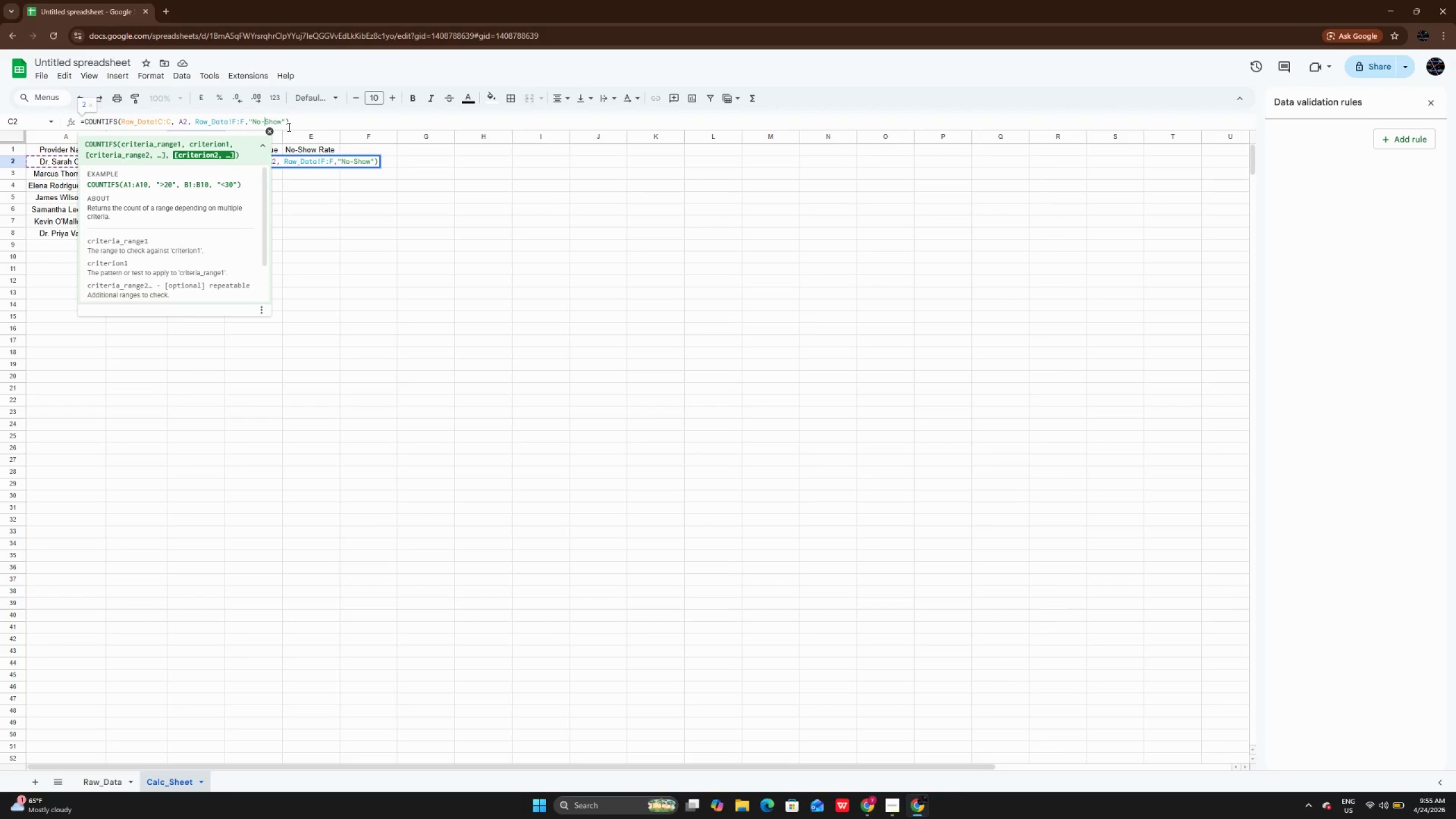 
key(Enter)
 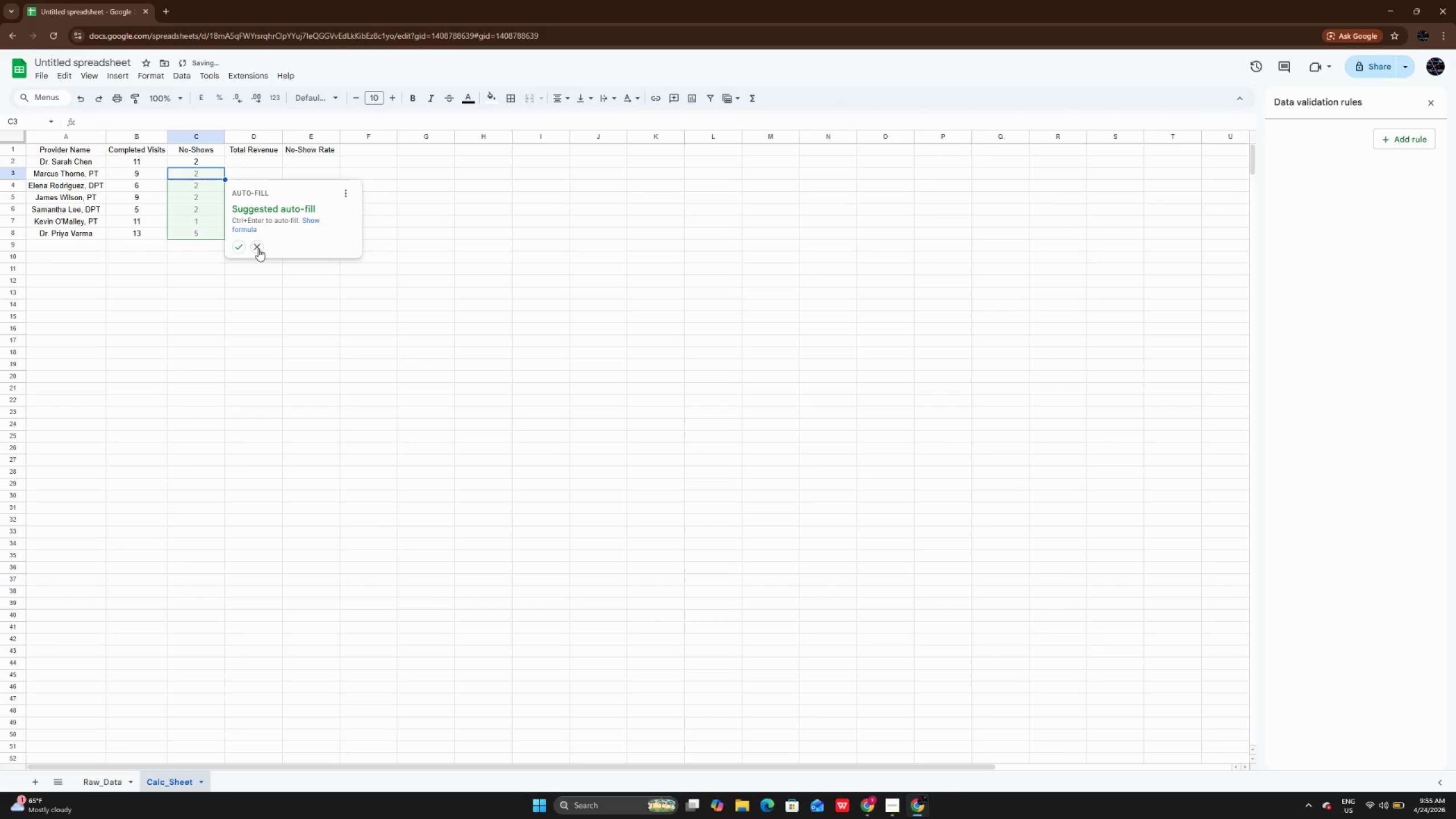 
left_click([242, 246])
 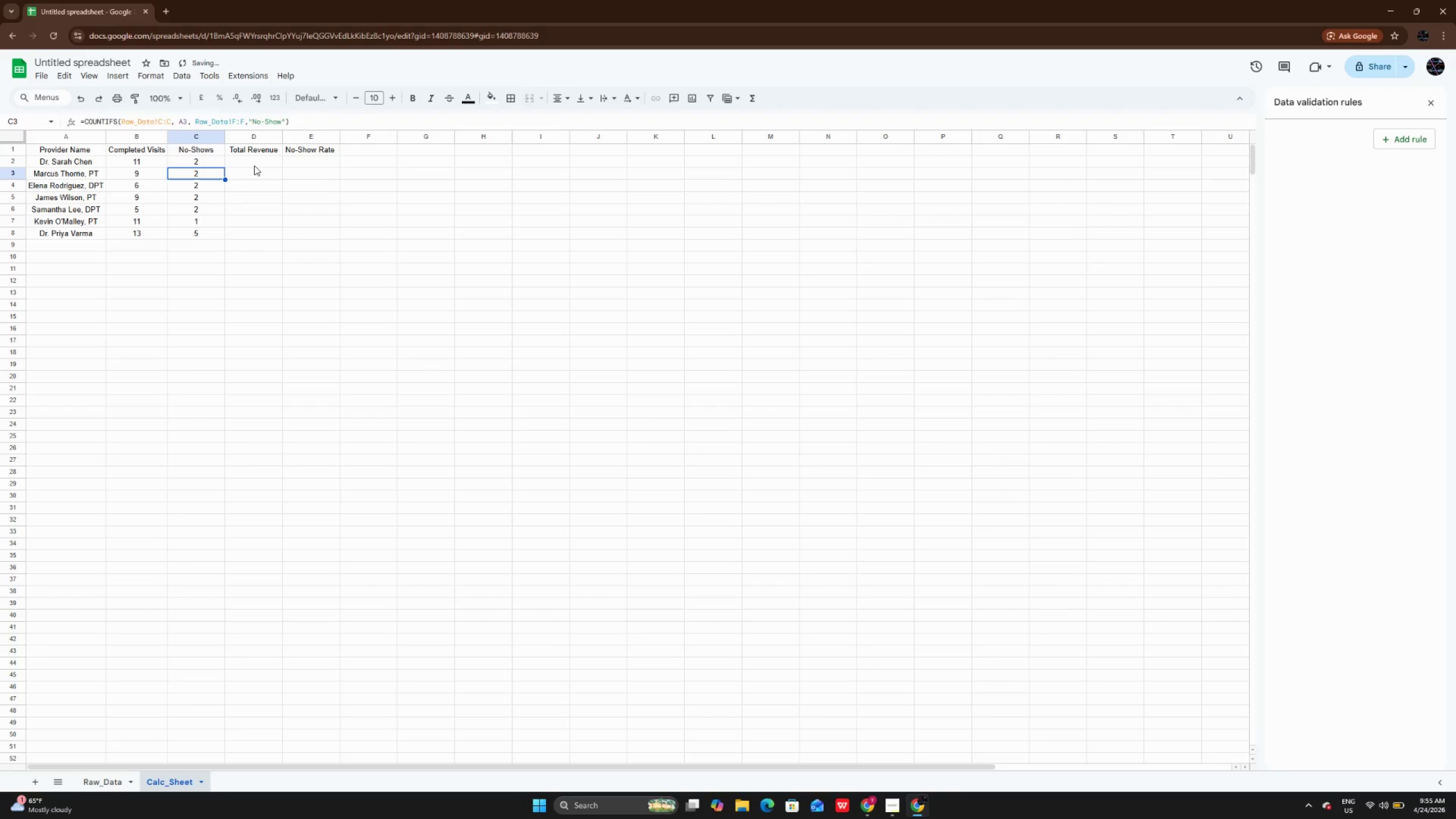 
double_click([254, 166])
 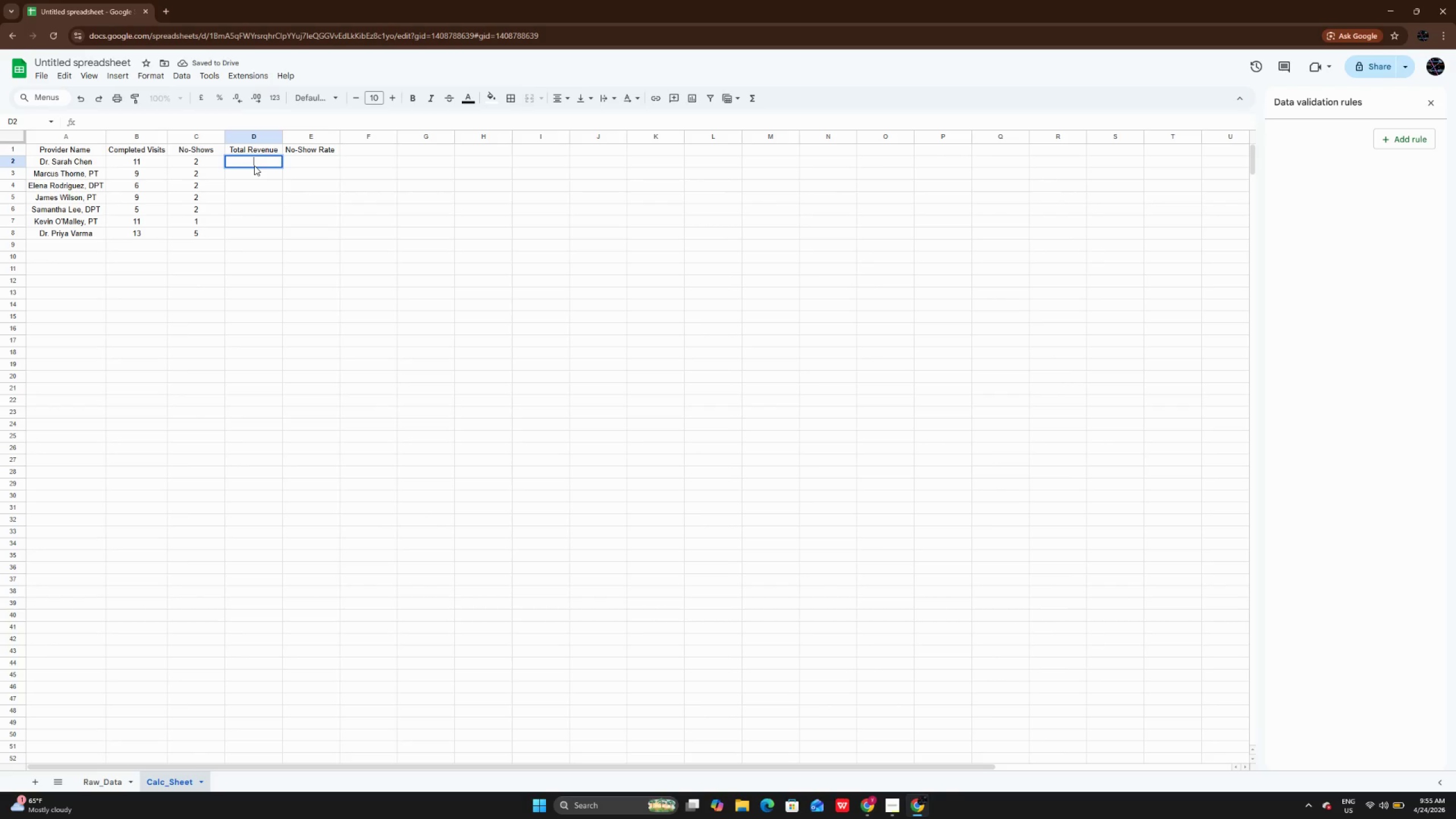 
key(VolumeDown)
 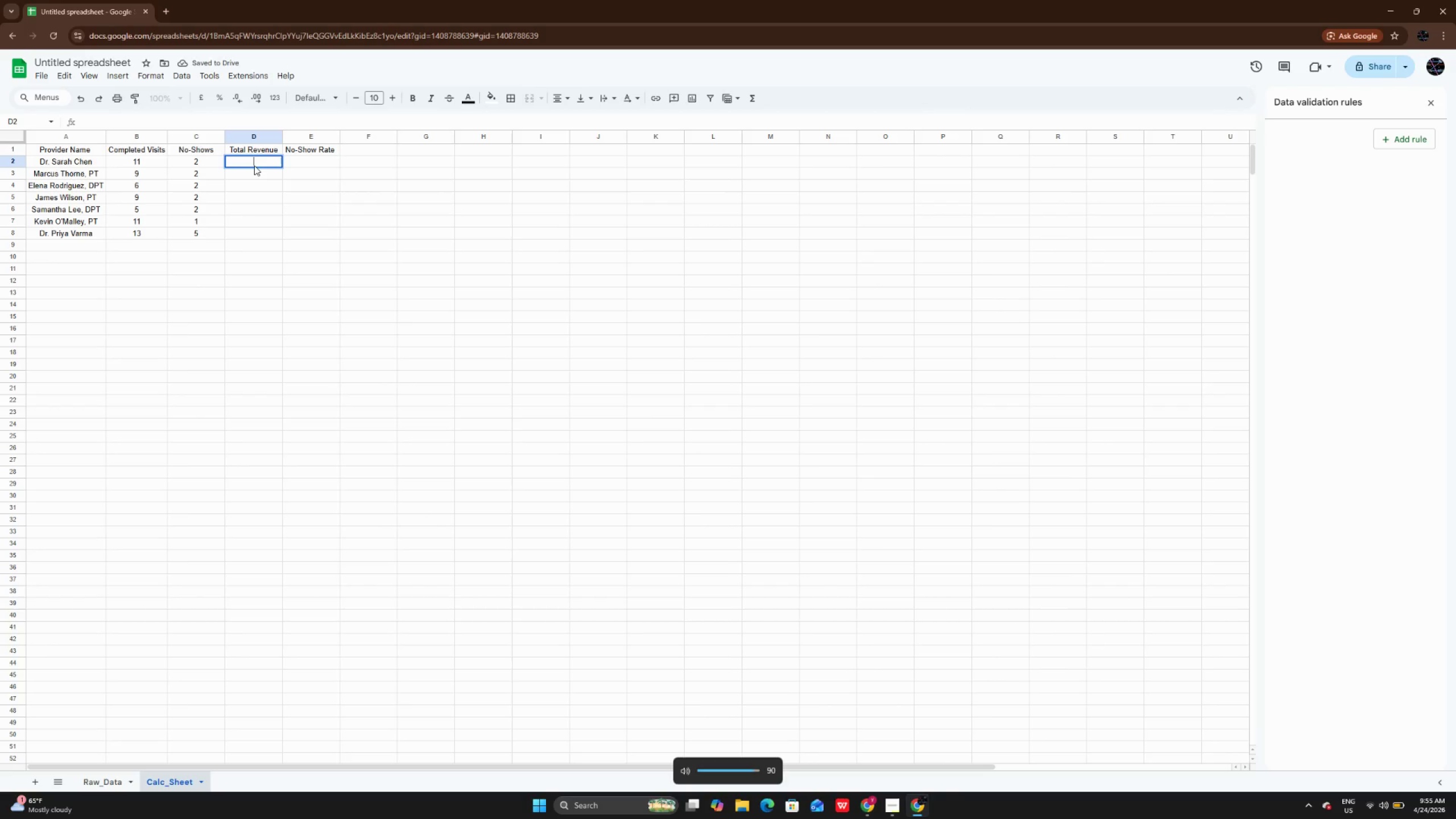 
key(VolumeDown)
 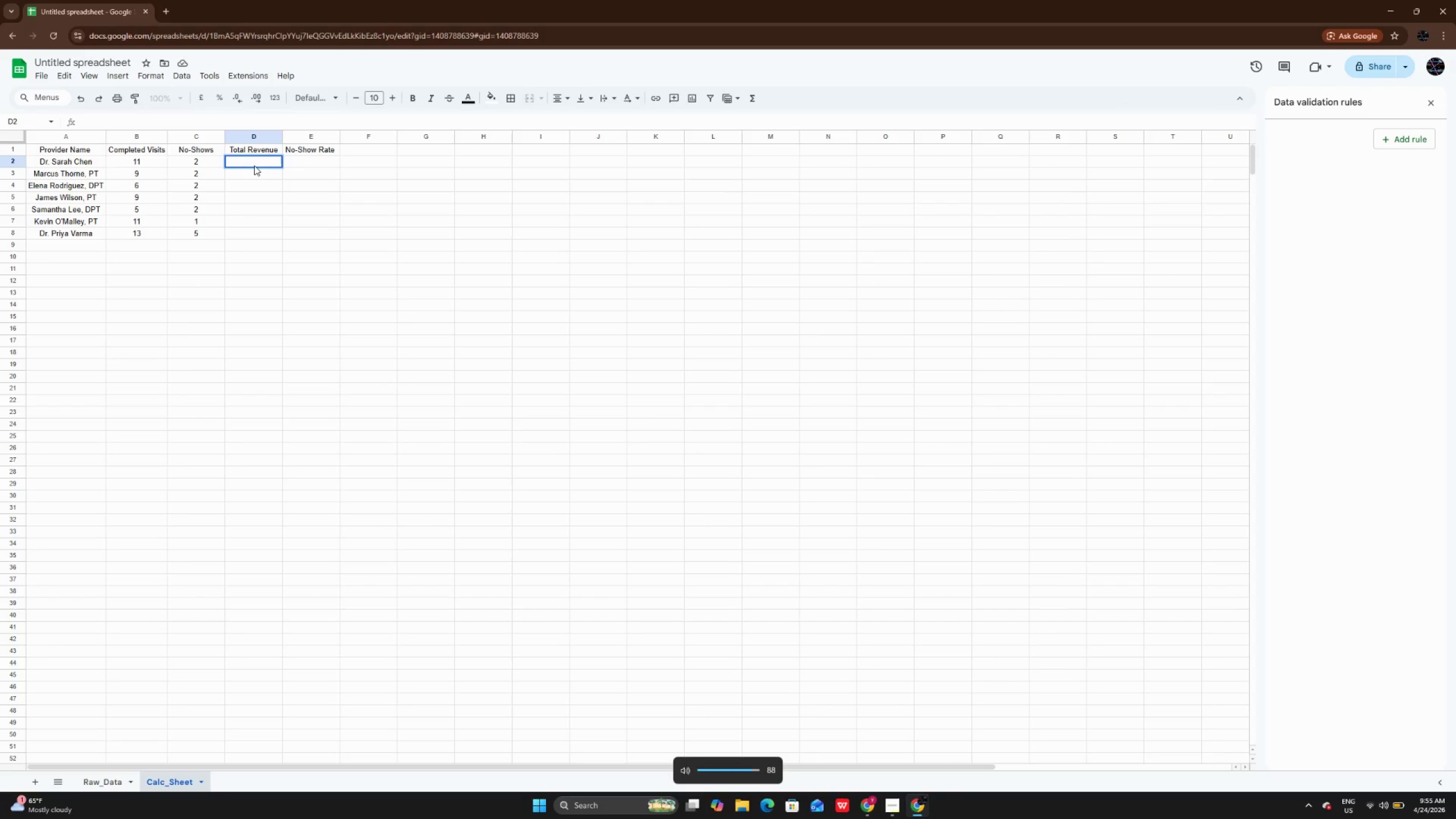 
hold_key(key=VolumeDown, duration=0.55)
 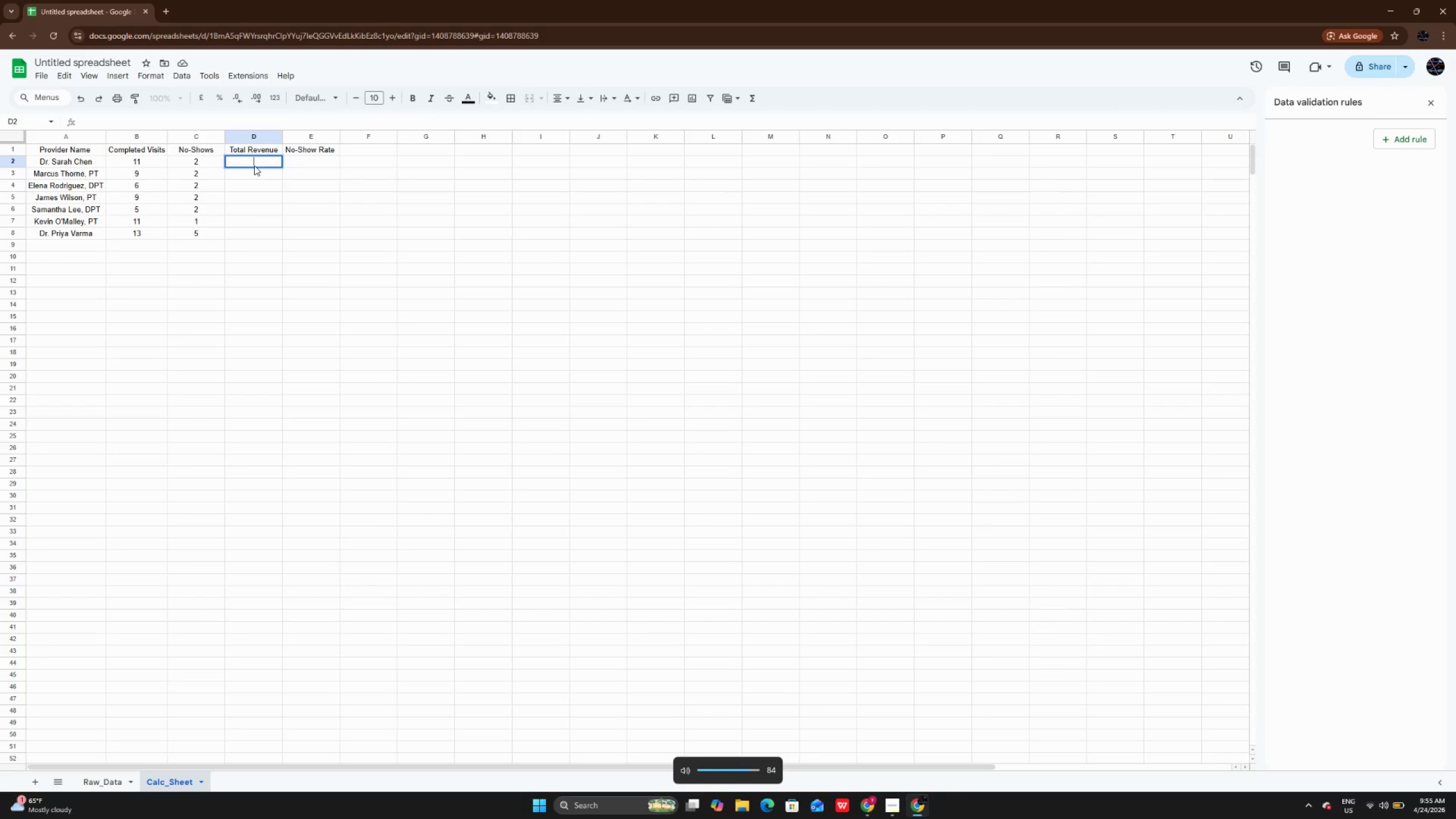 
key(VolumeDown)
 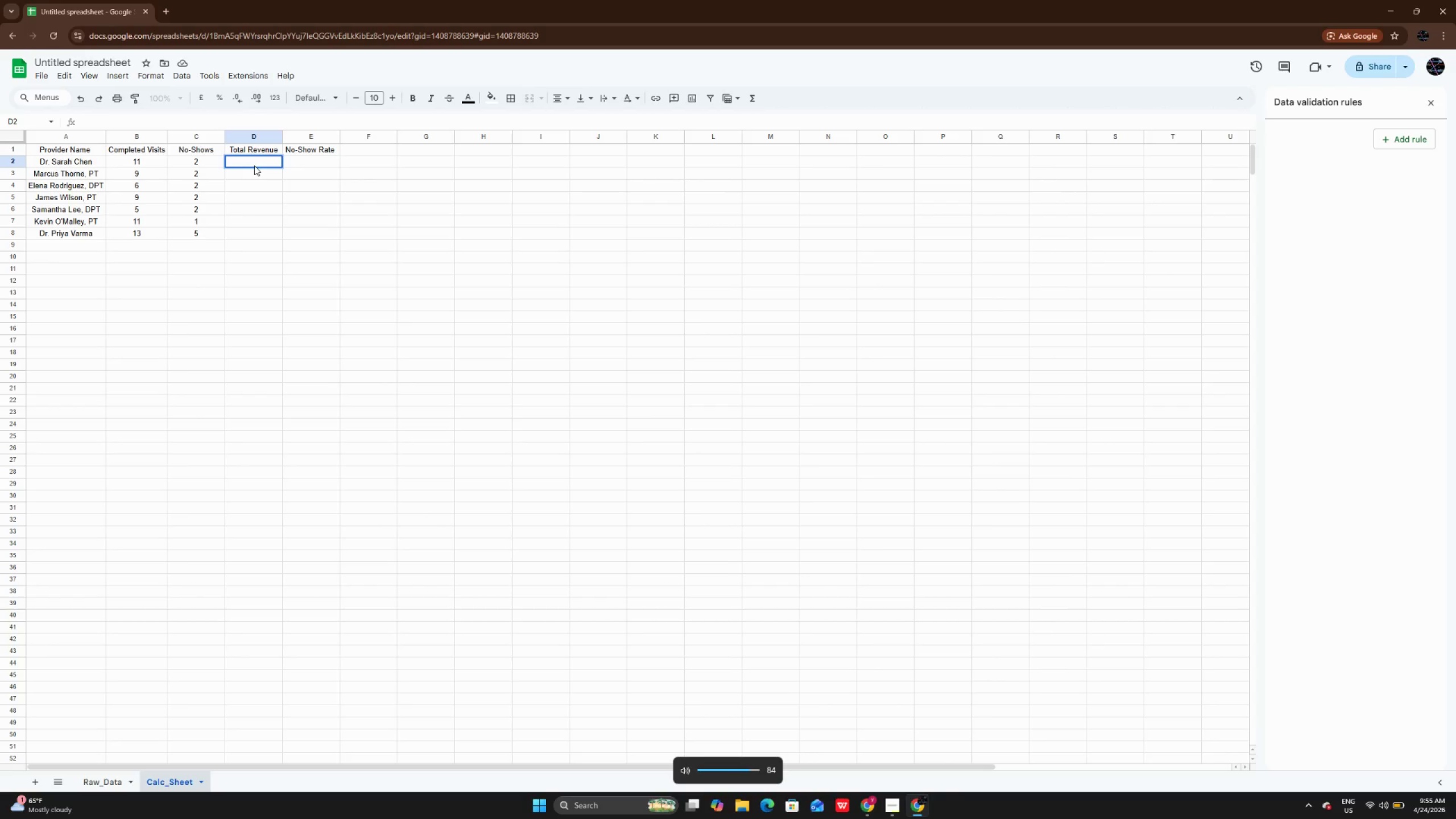 
key(VolumeUp)
 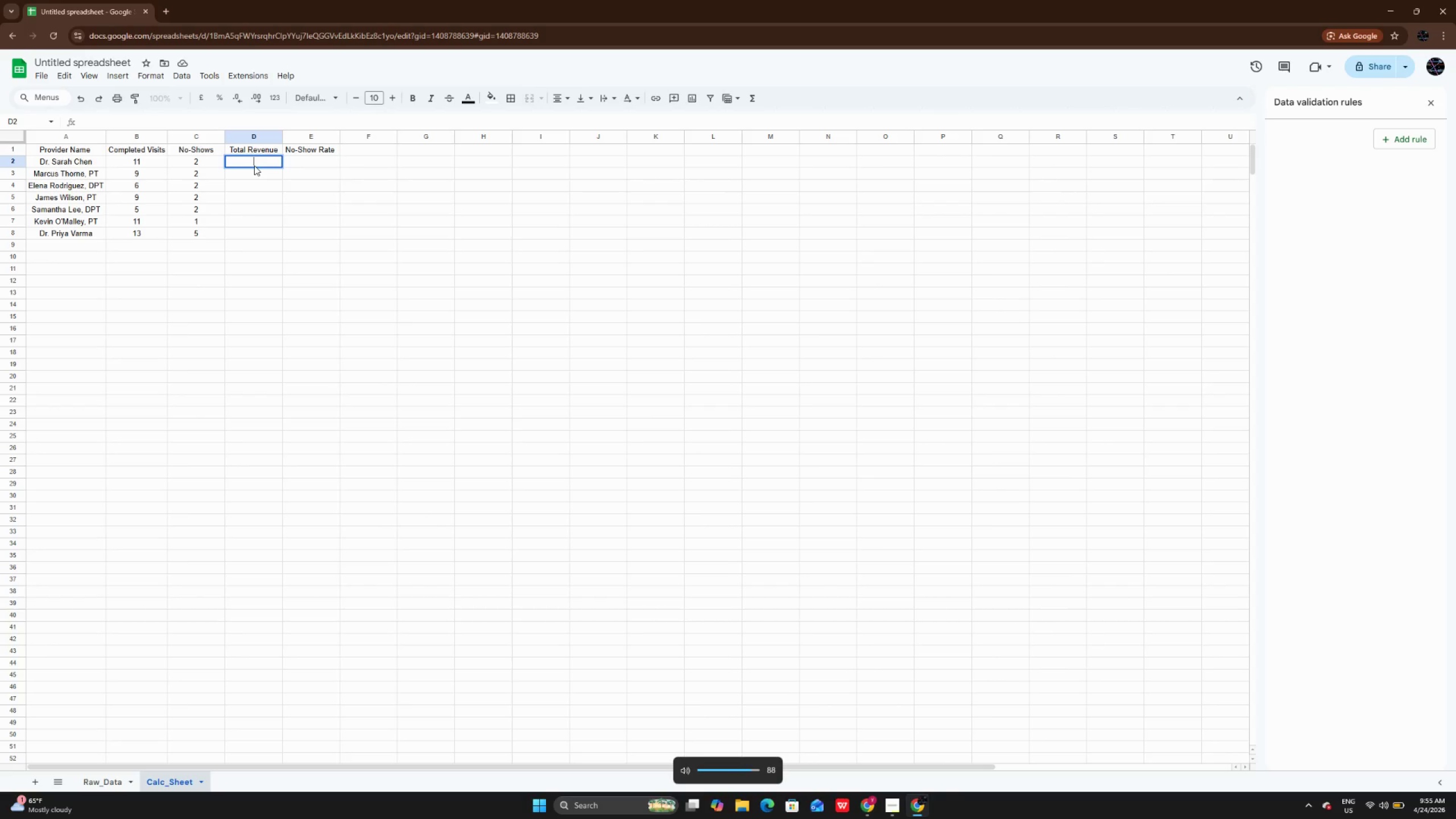 
key(VolumeUp)
 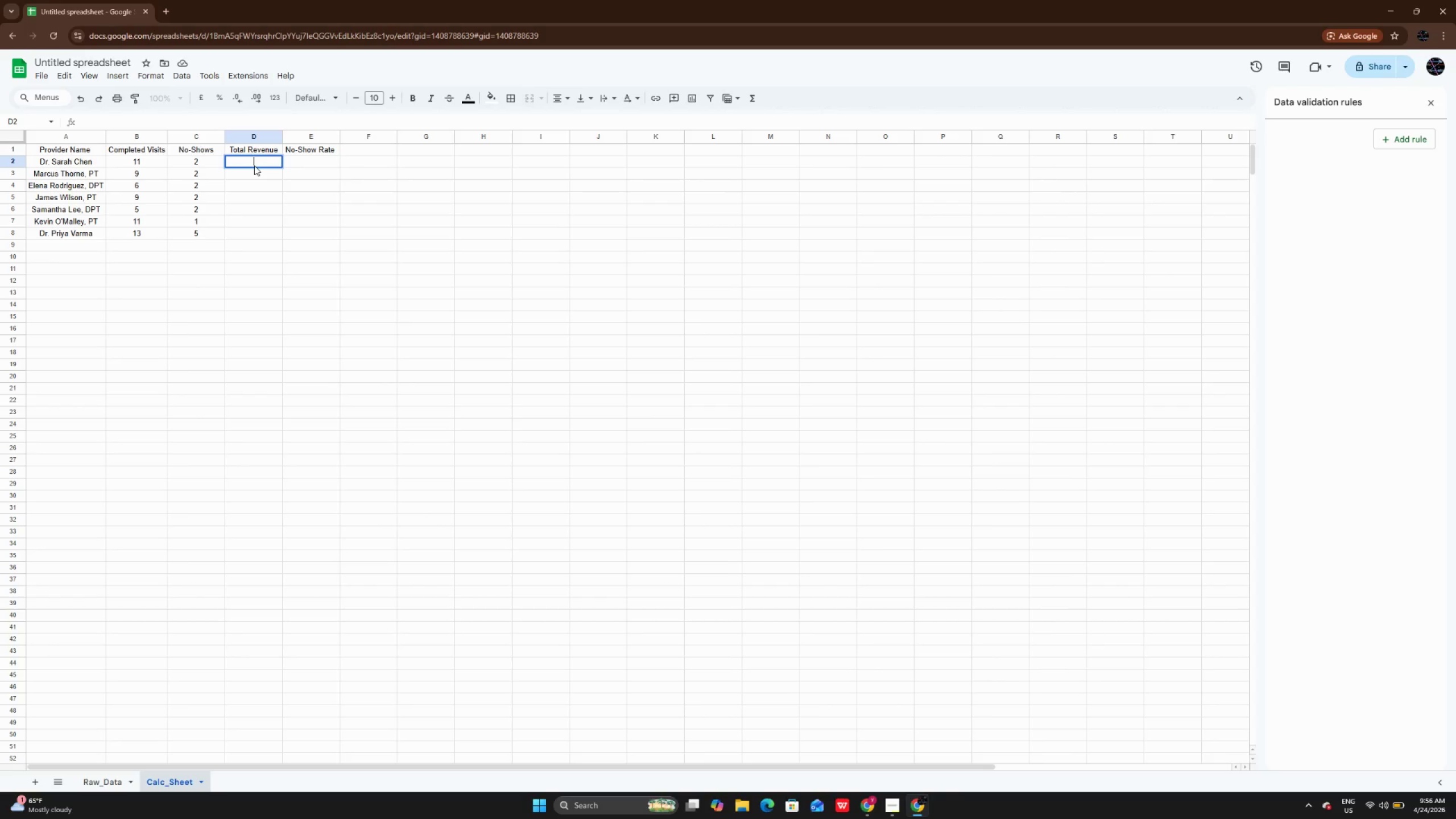 
wait(10.3)
 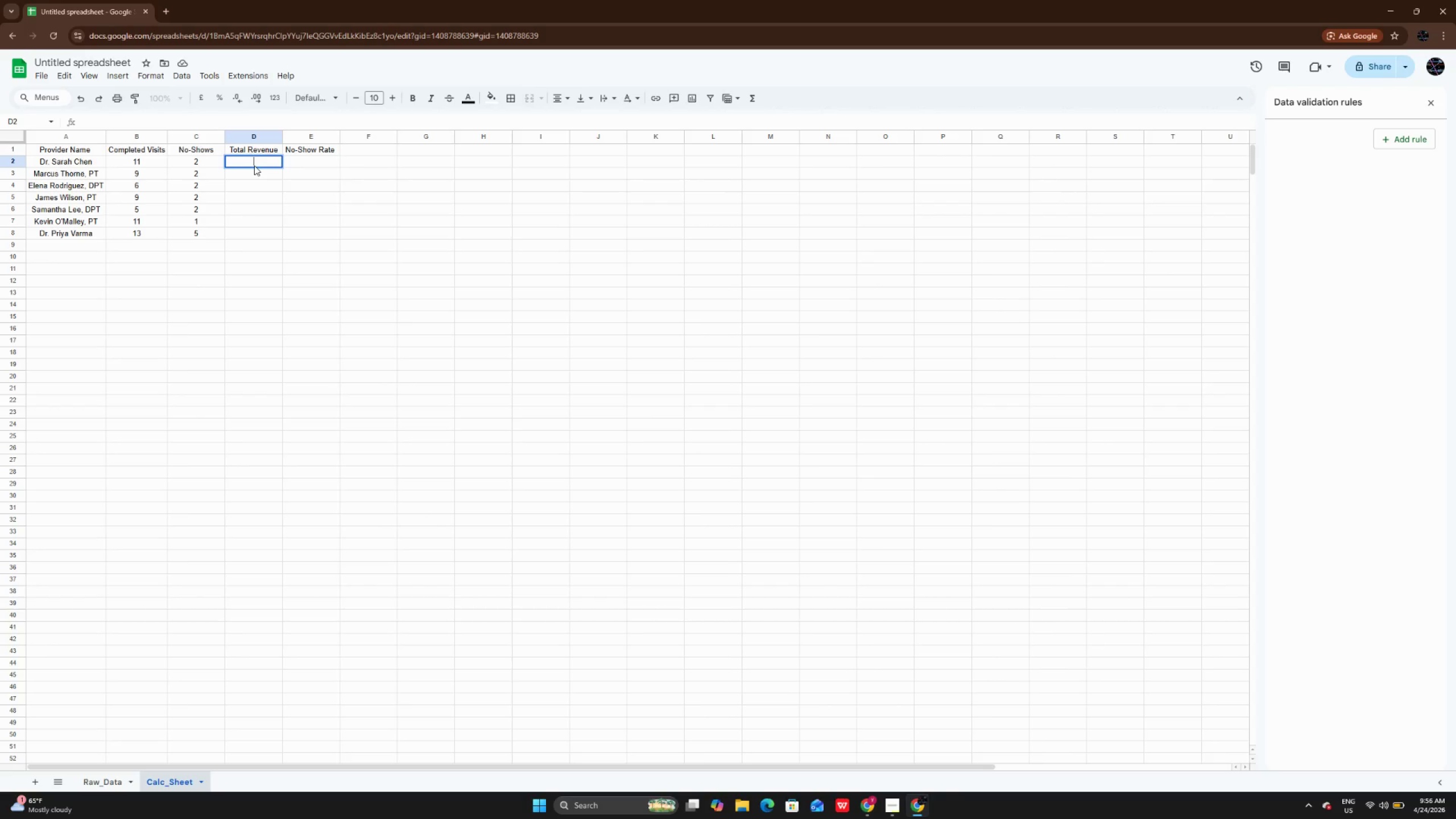 
key(VolumeDown)
 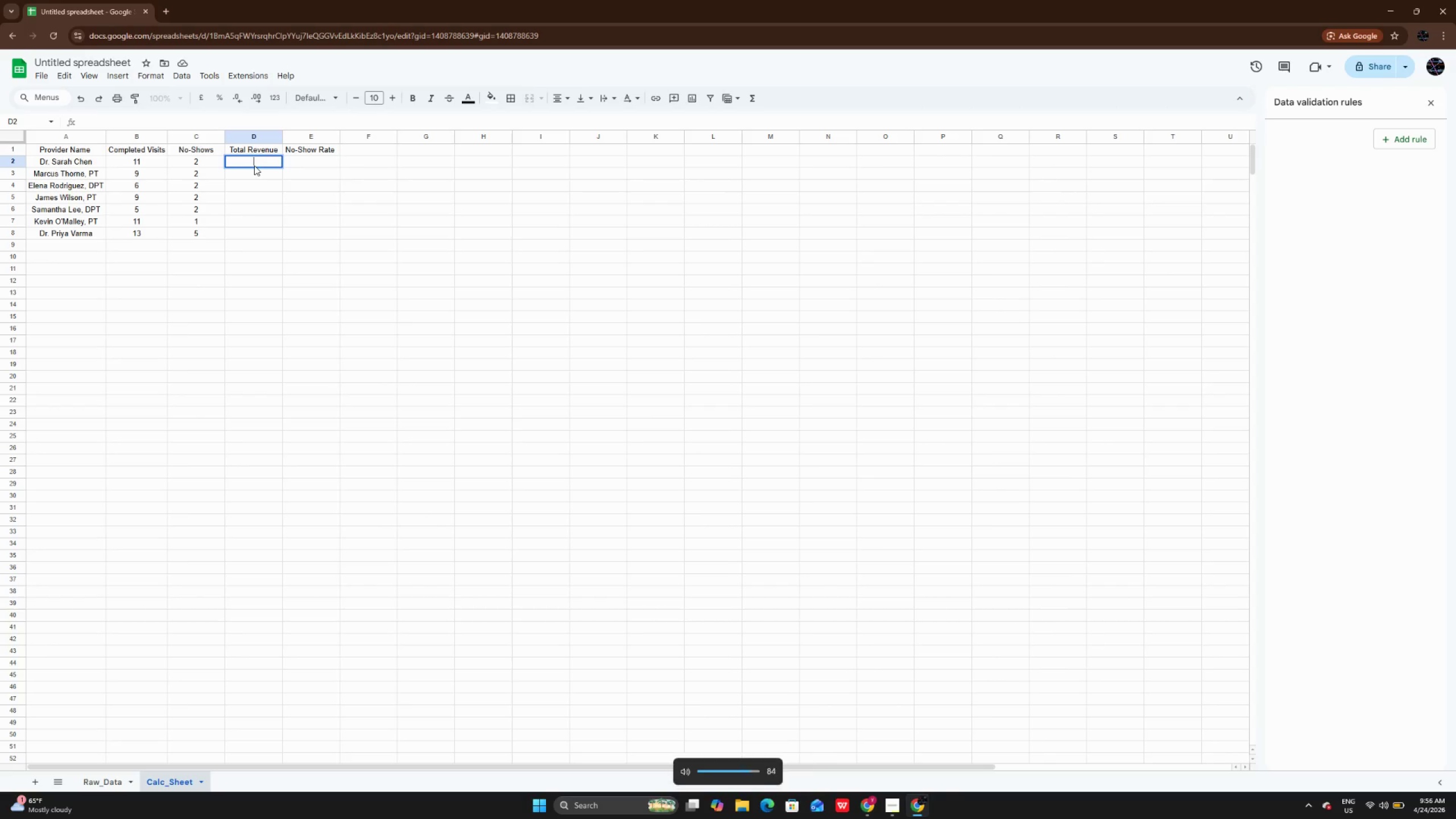 
key(VolumeDown)
 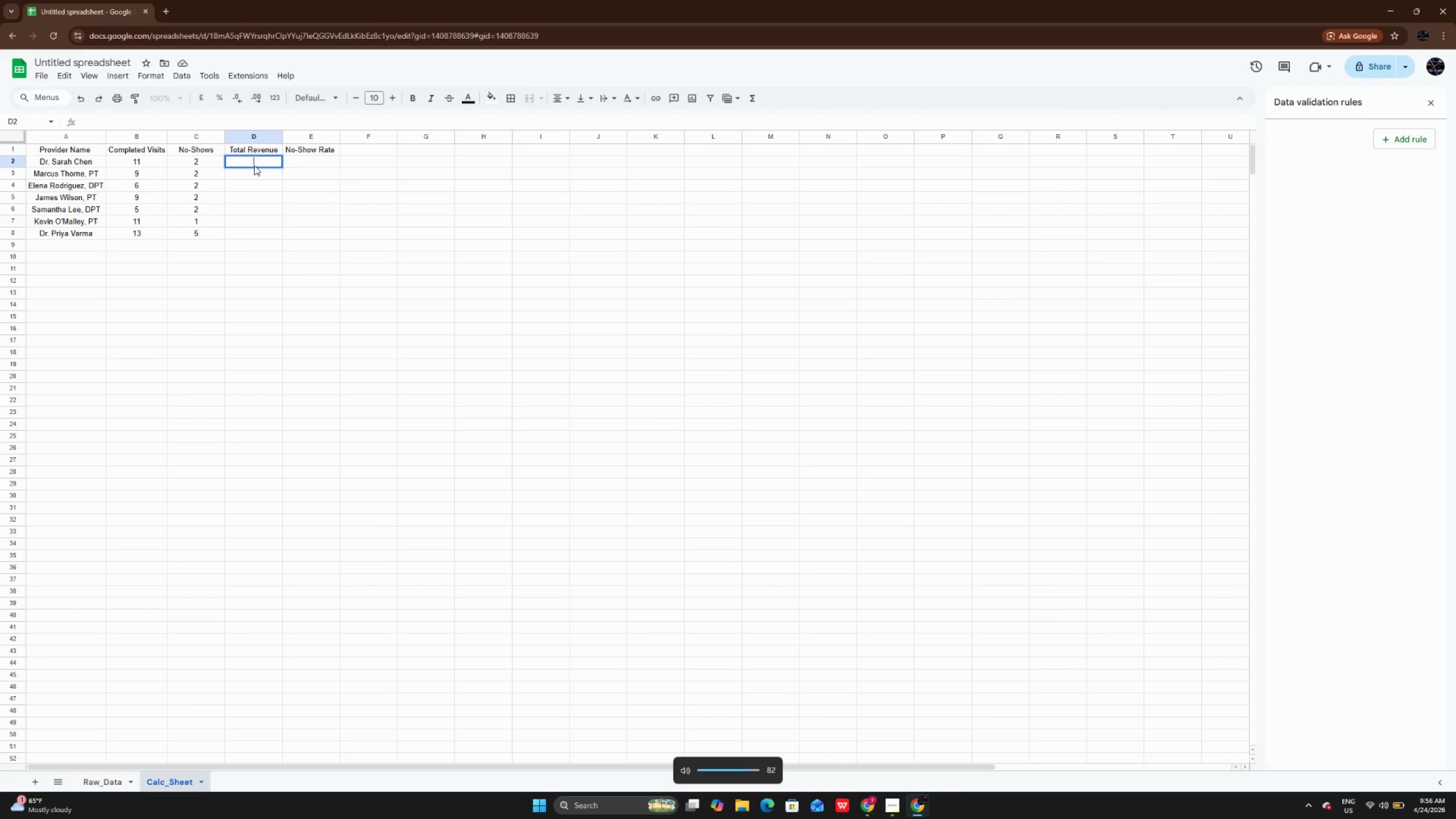 
key(VolumeDown)
 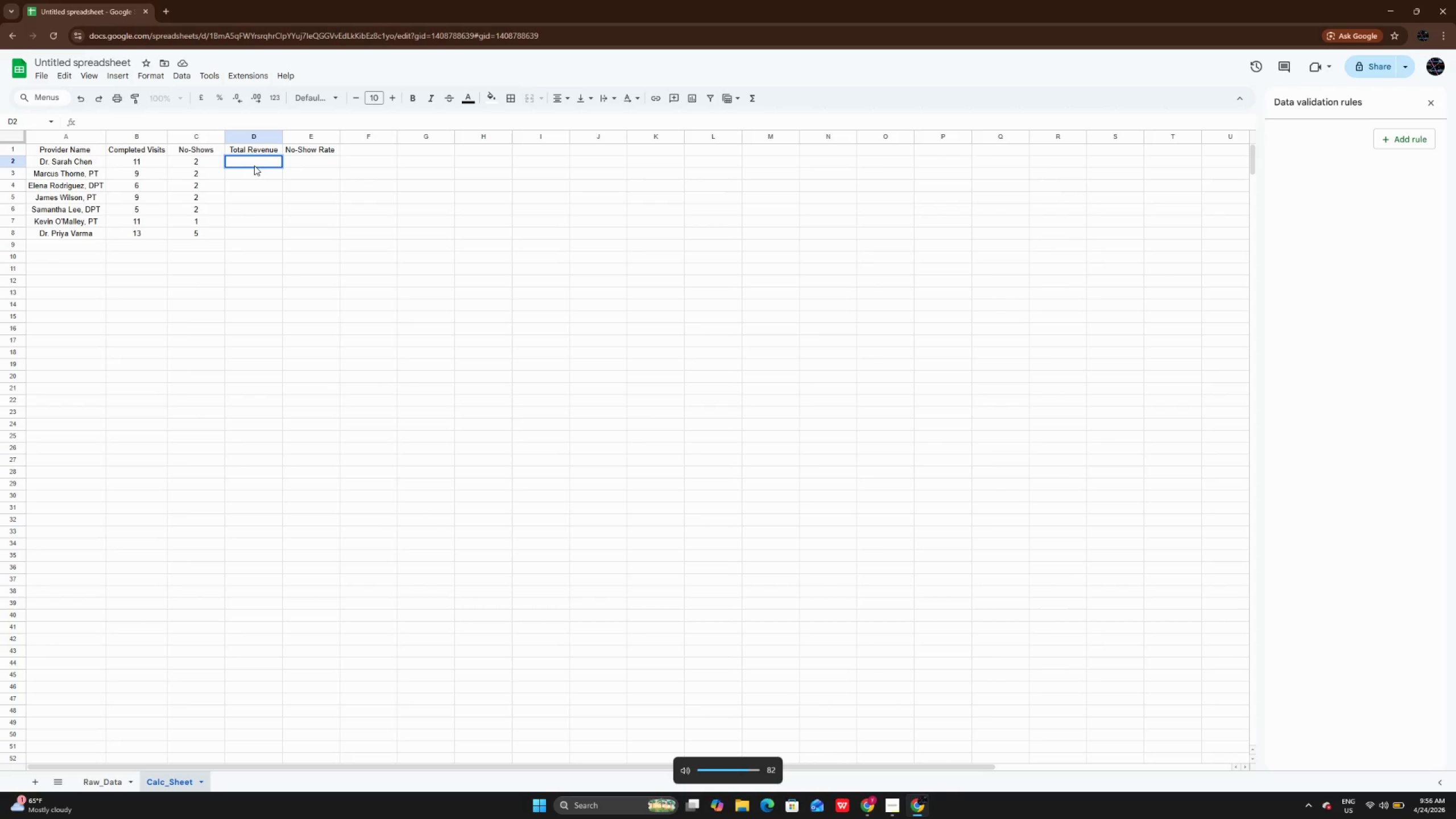 
key(VolumeDown)
 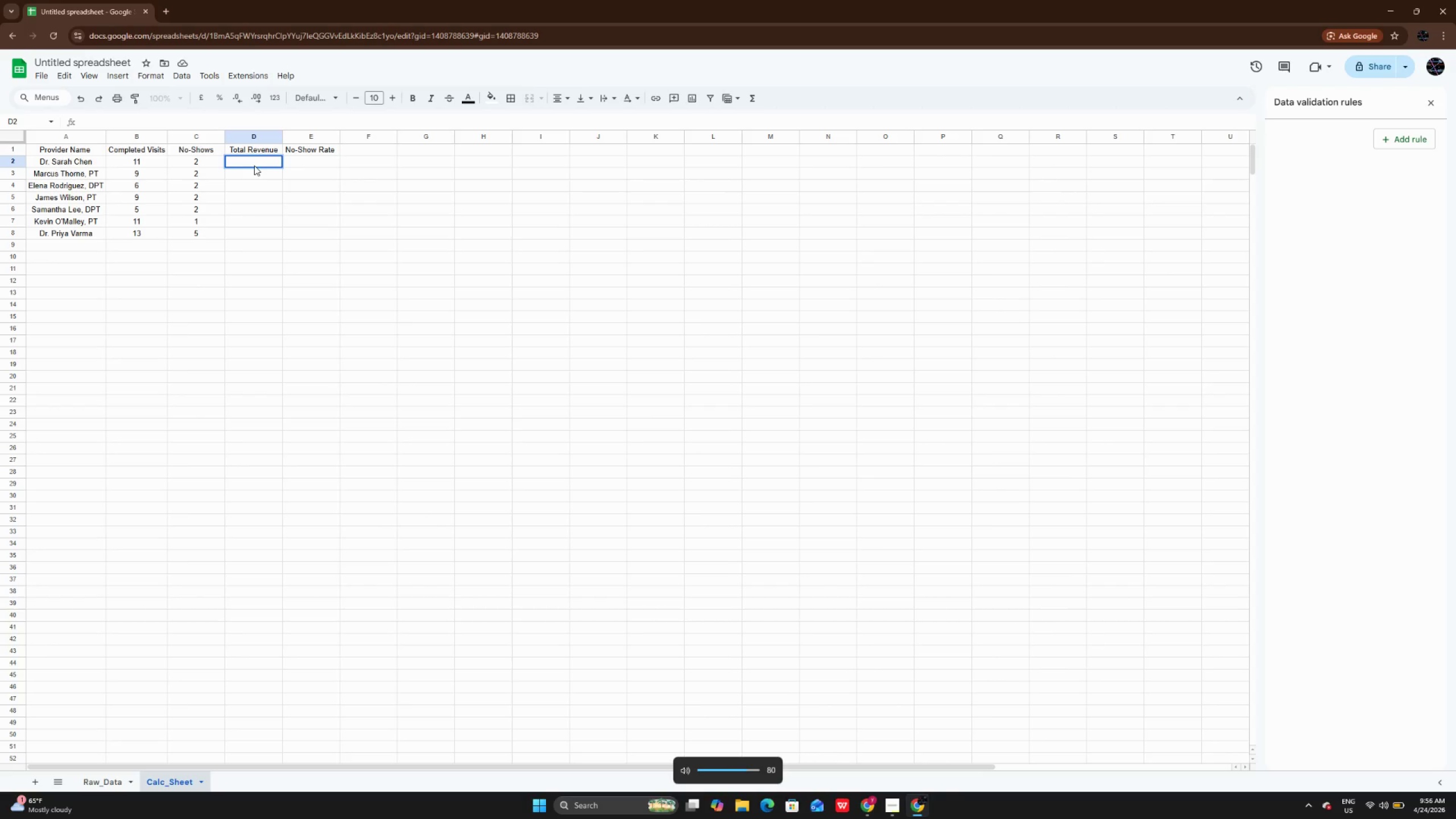 
key(VolumeDown)
 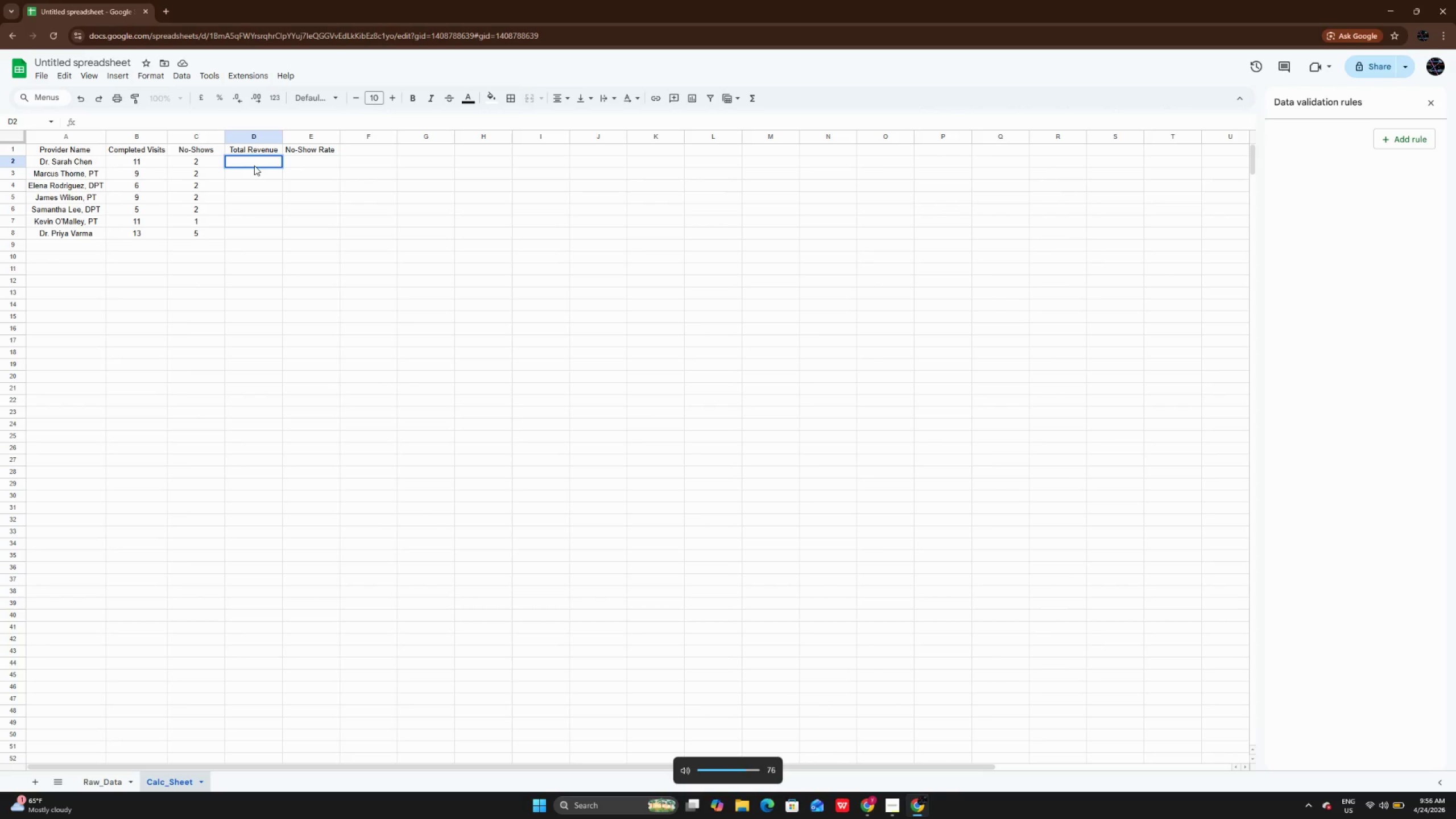 
key(VolumeDown)
 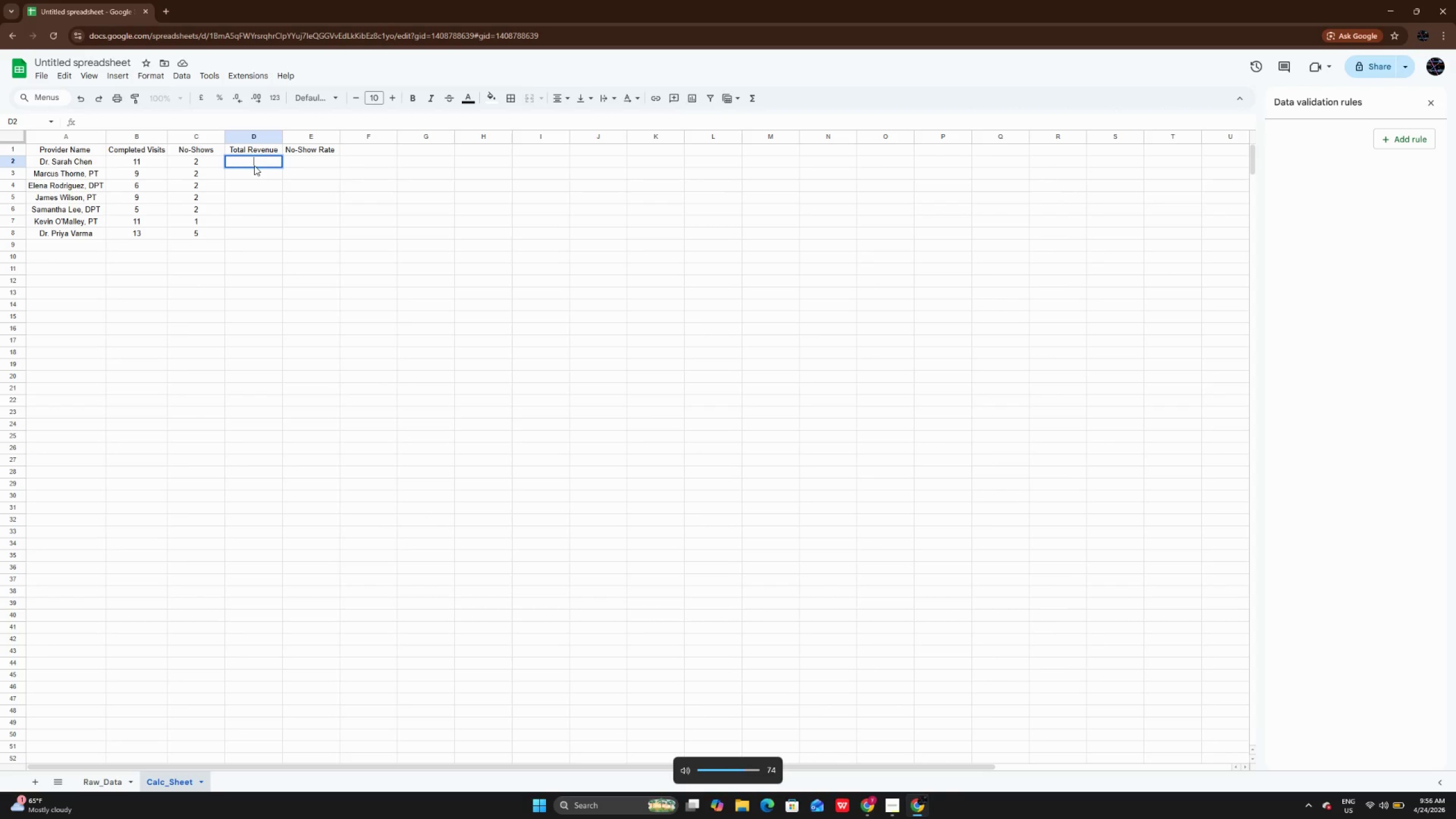 
key(VolumeDown)
 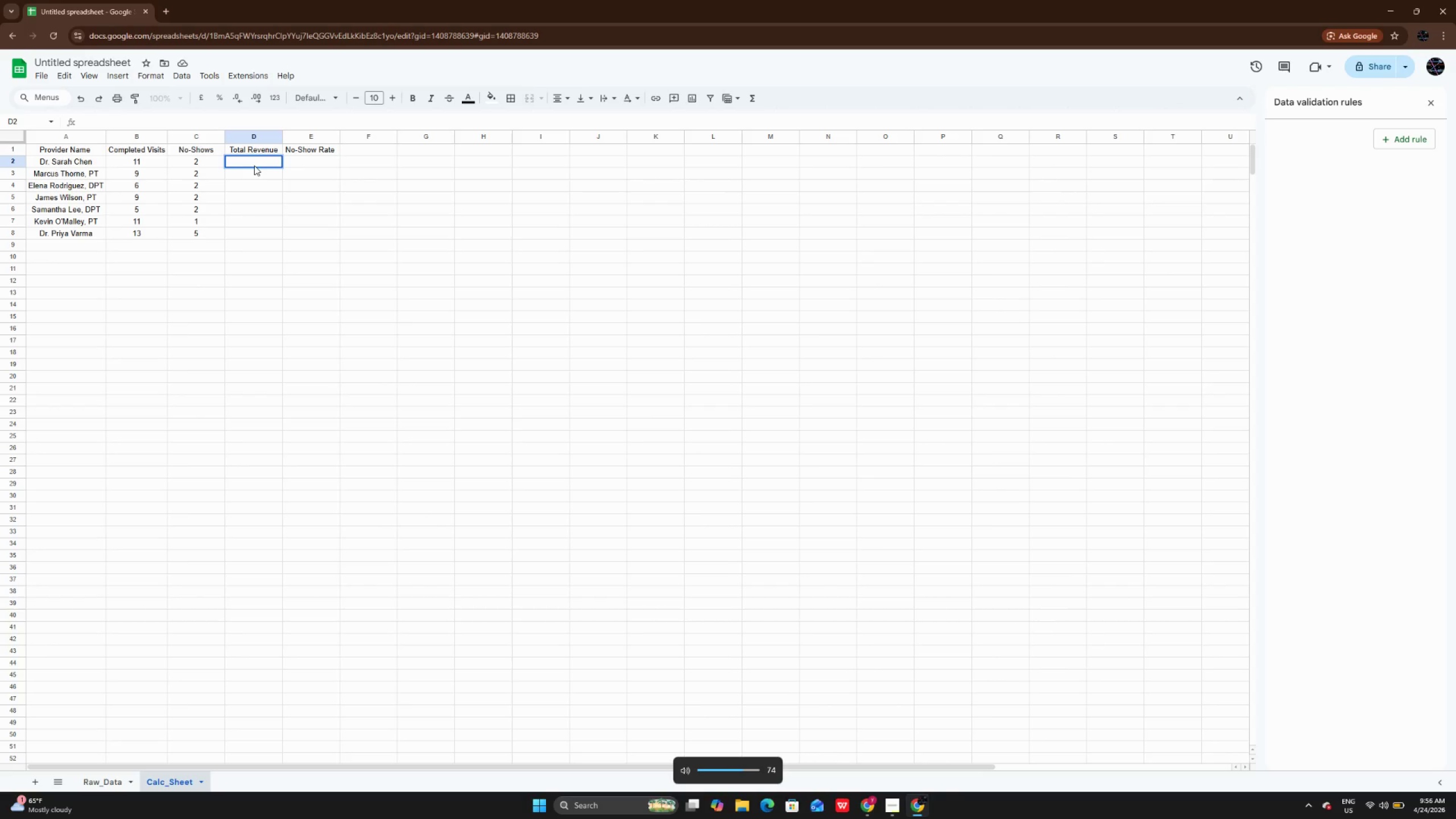 
key(VolumeDown)
 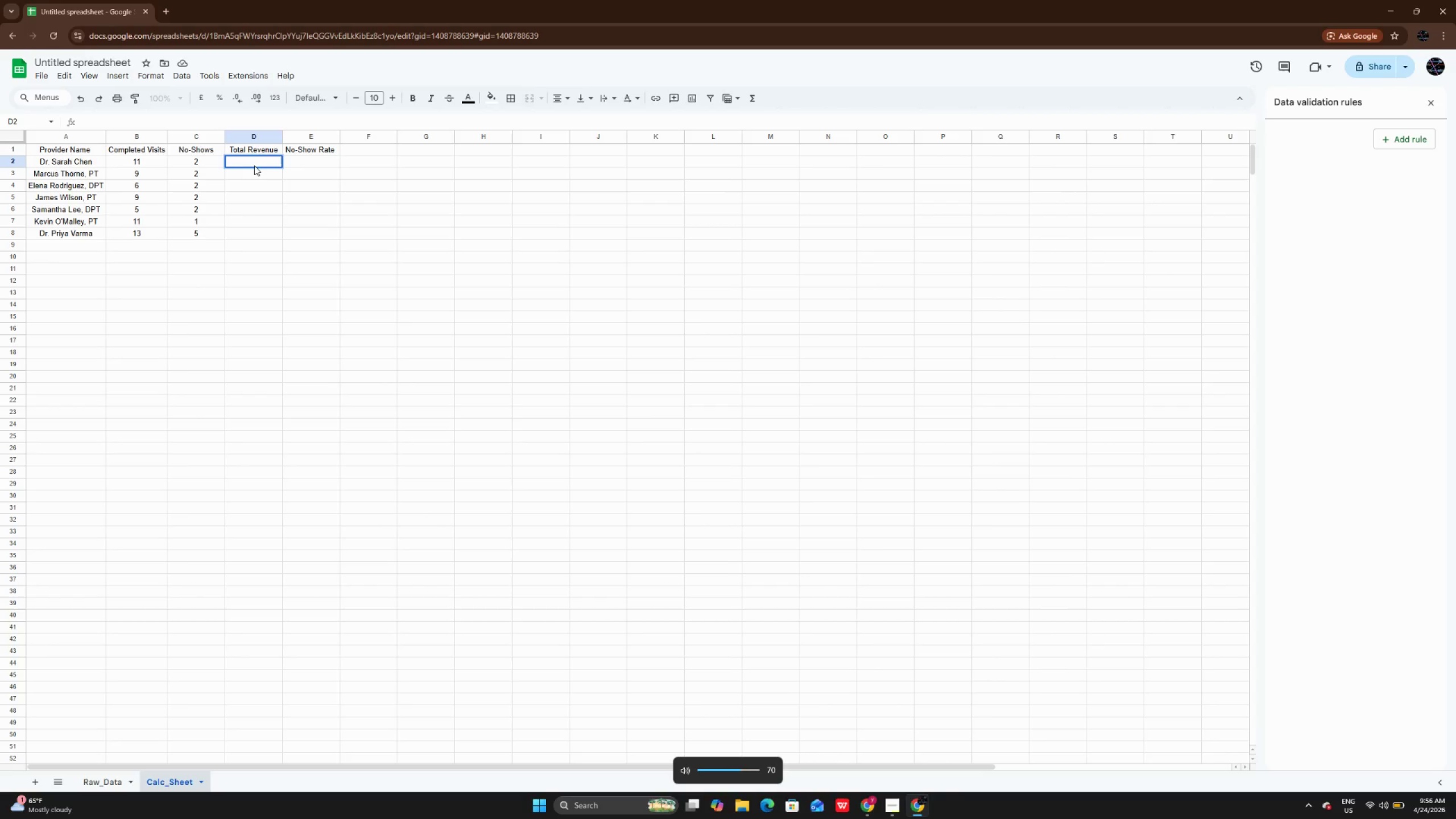 
key(VolumeDown)
 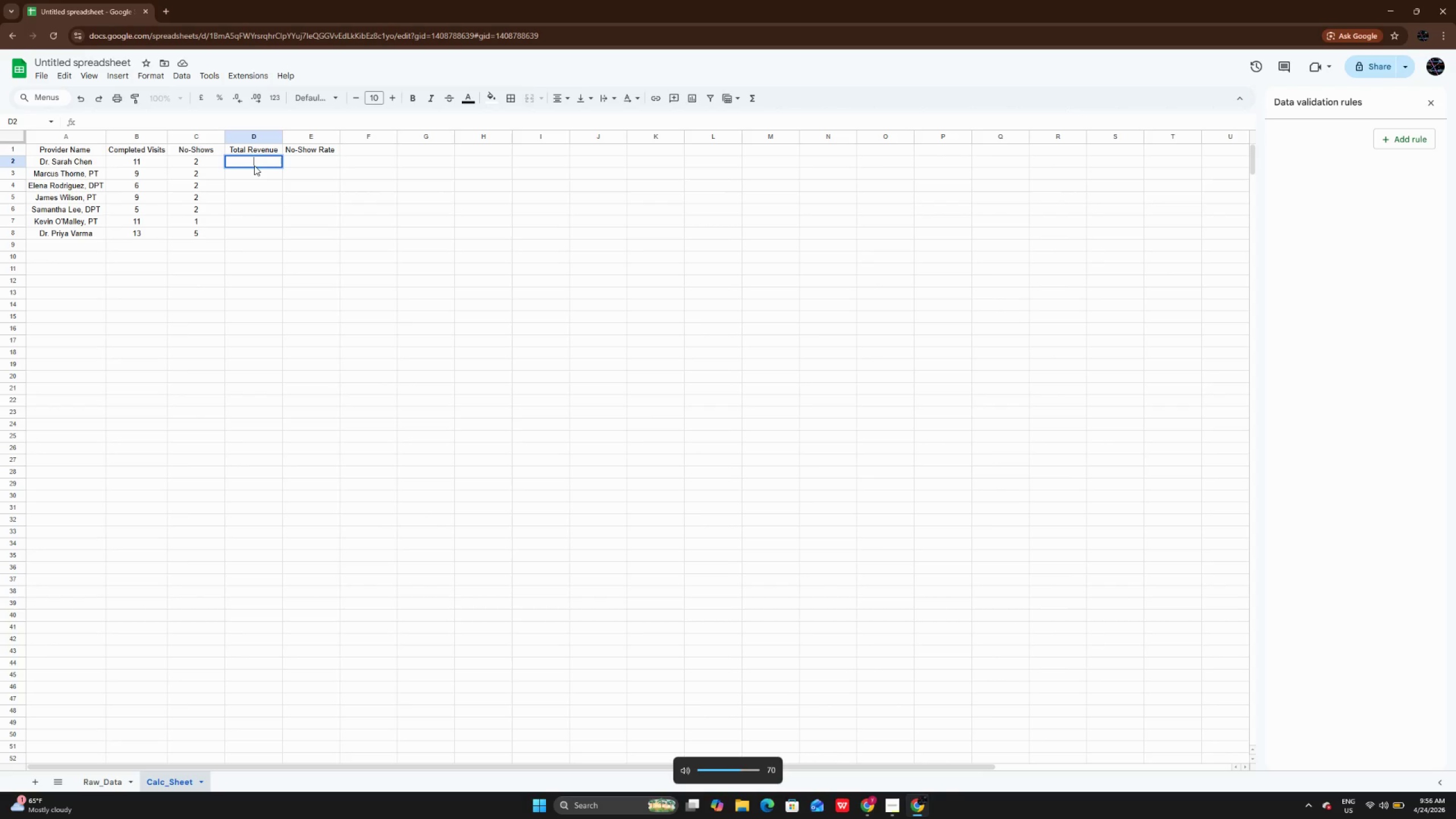 
key(VolumeDown)
 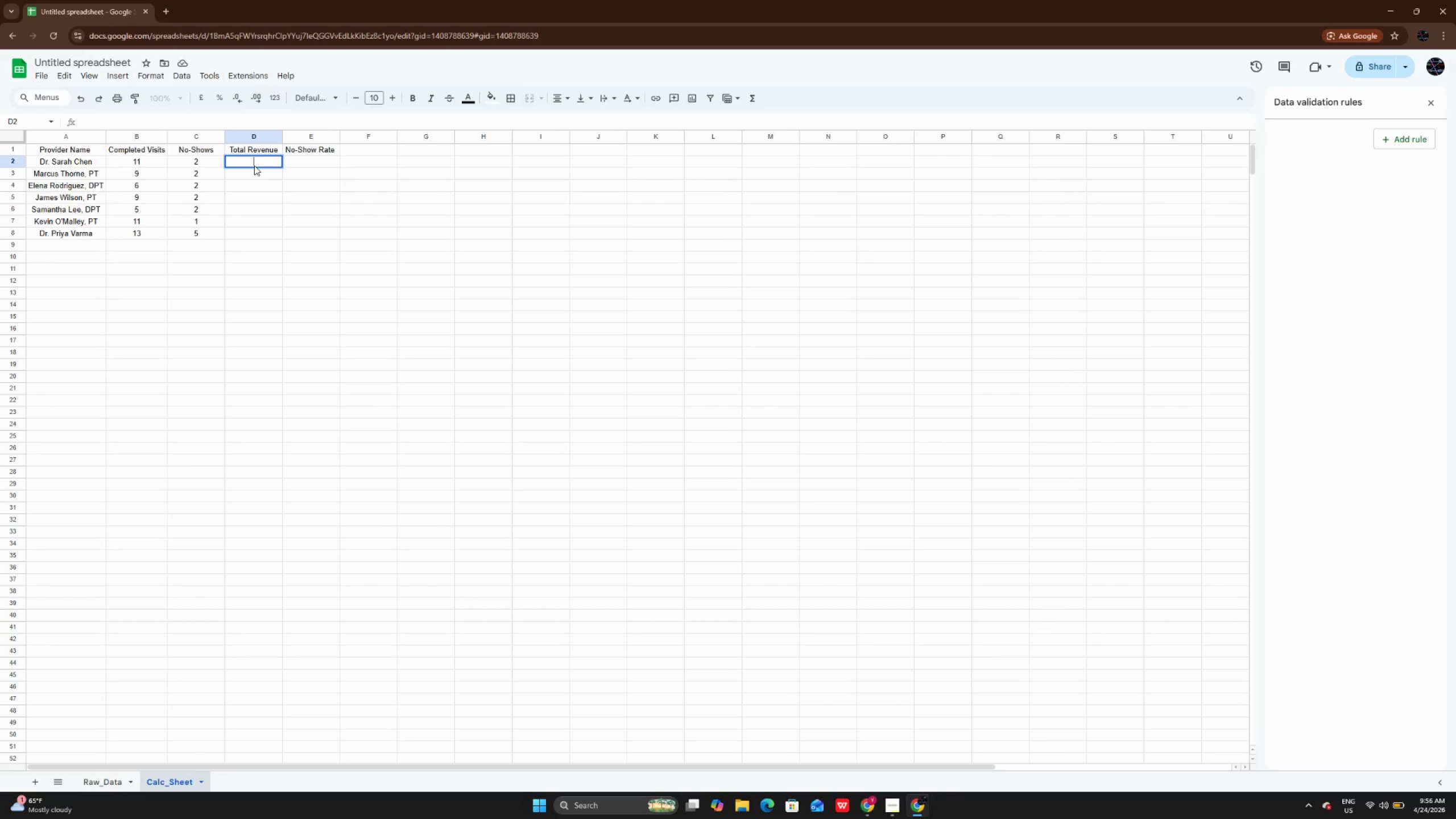 
wait(9.23)
 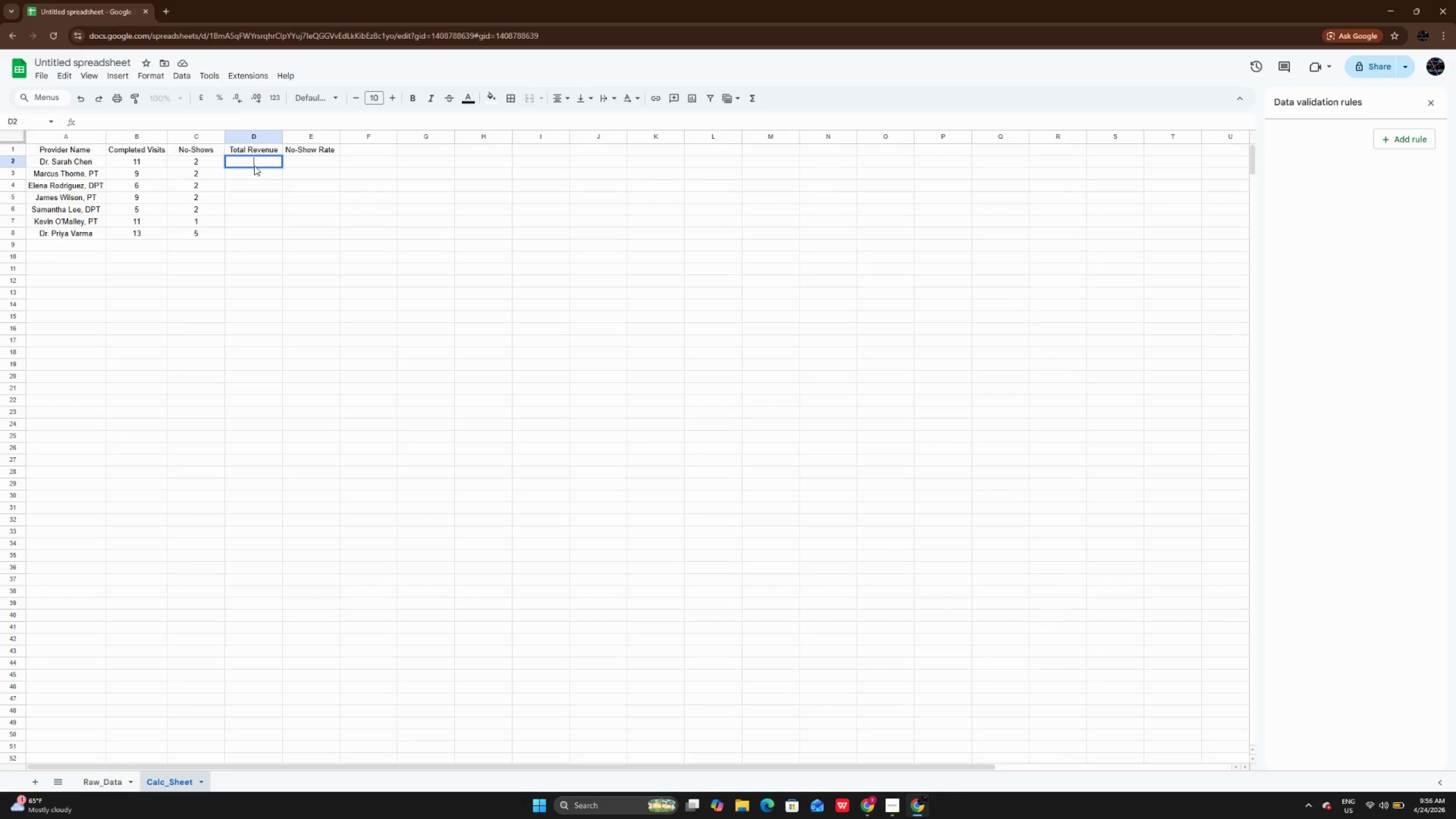 
type(=SUMIFS(Raw_Dats[Insert])
key(Backspace)
type(a!)
 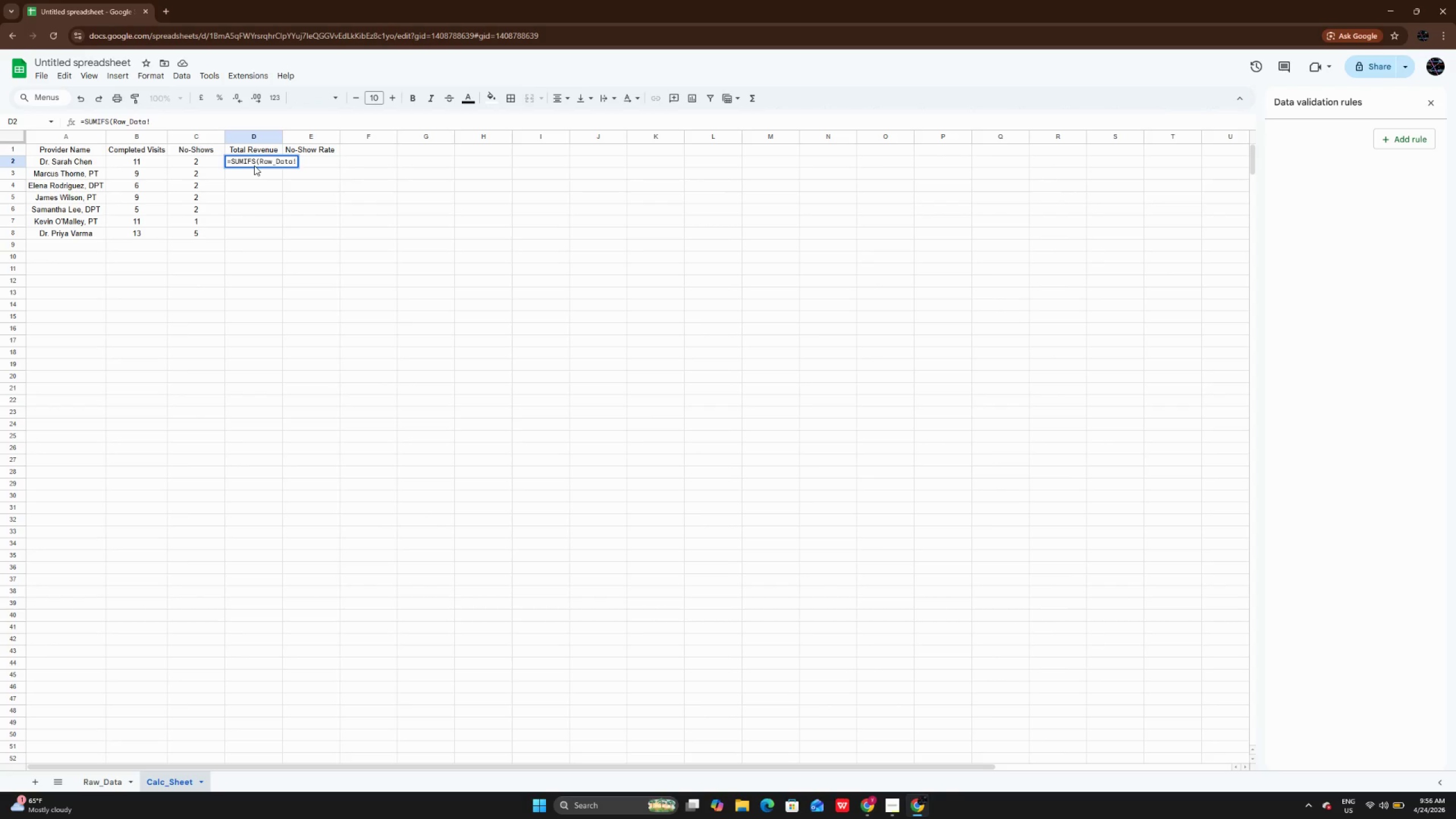 
key(CapsLock)
 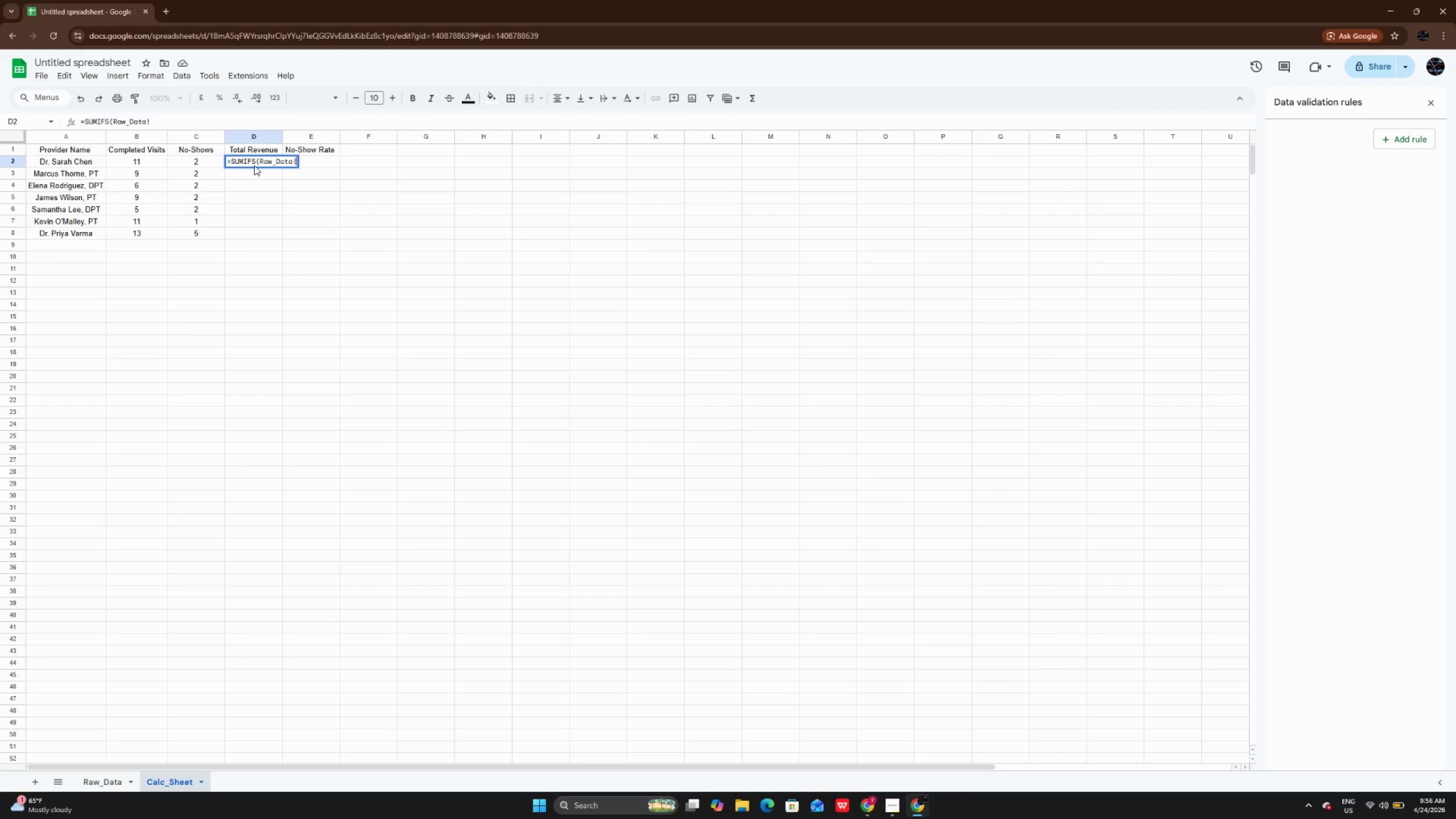 
key(G)
 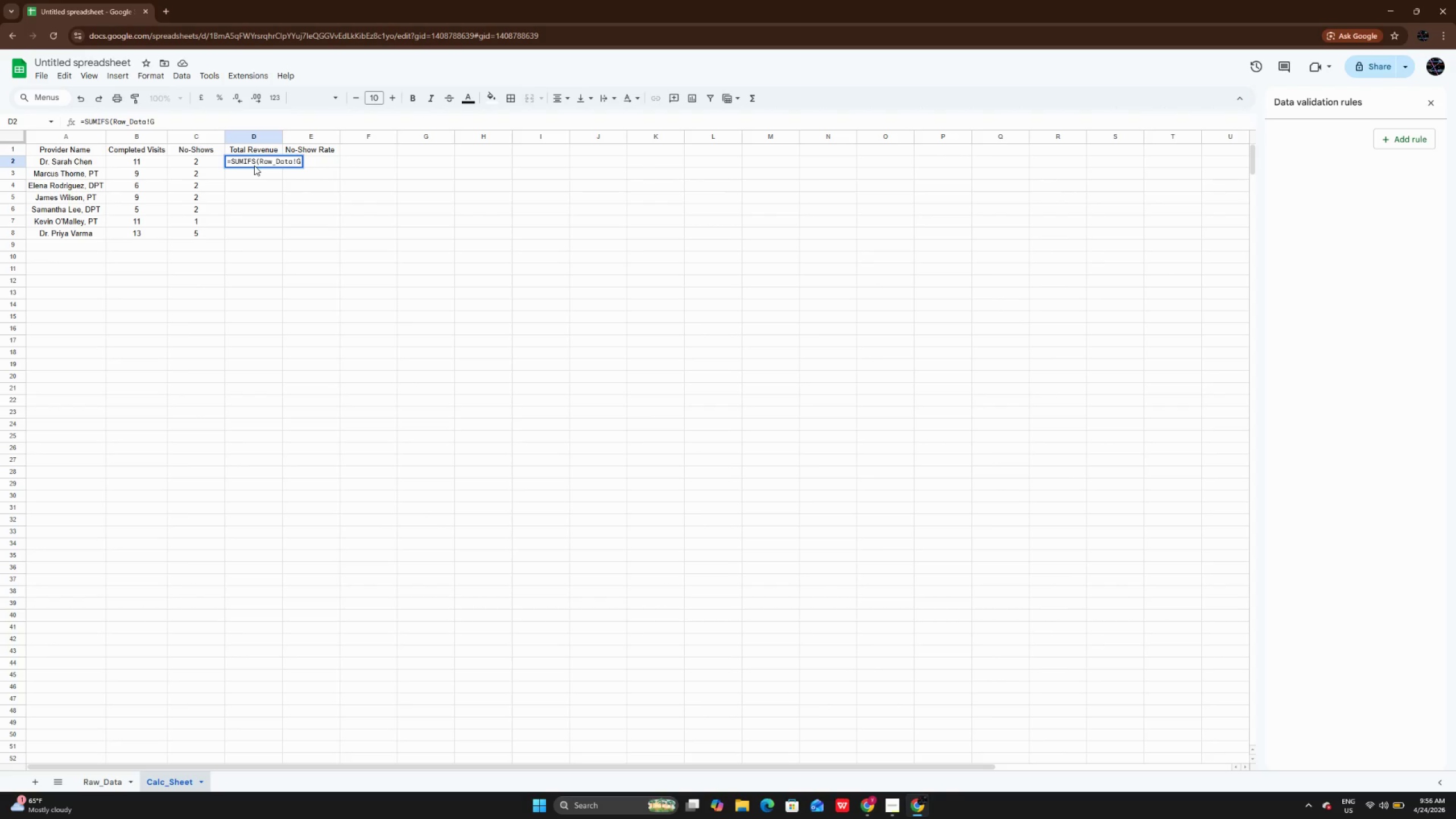 
key(CapsLock)
 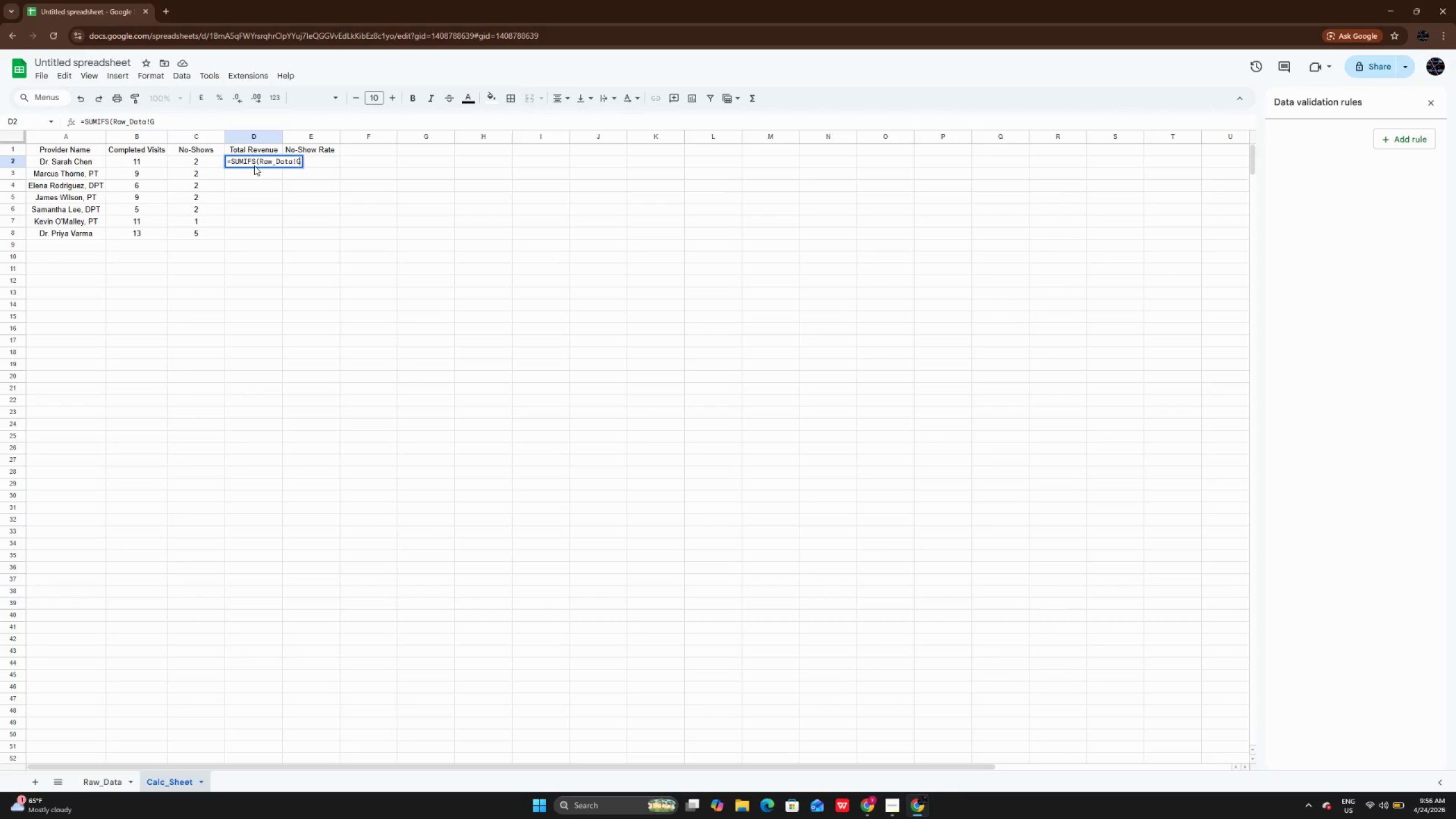 
key(Shift+Semicolon)
 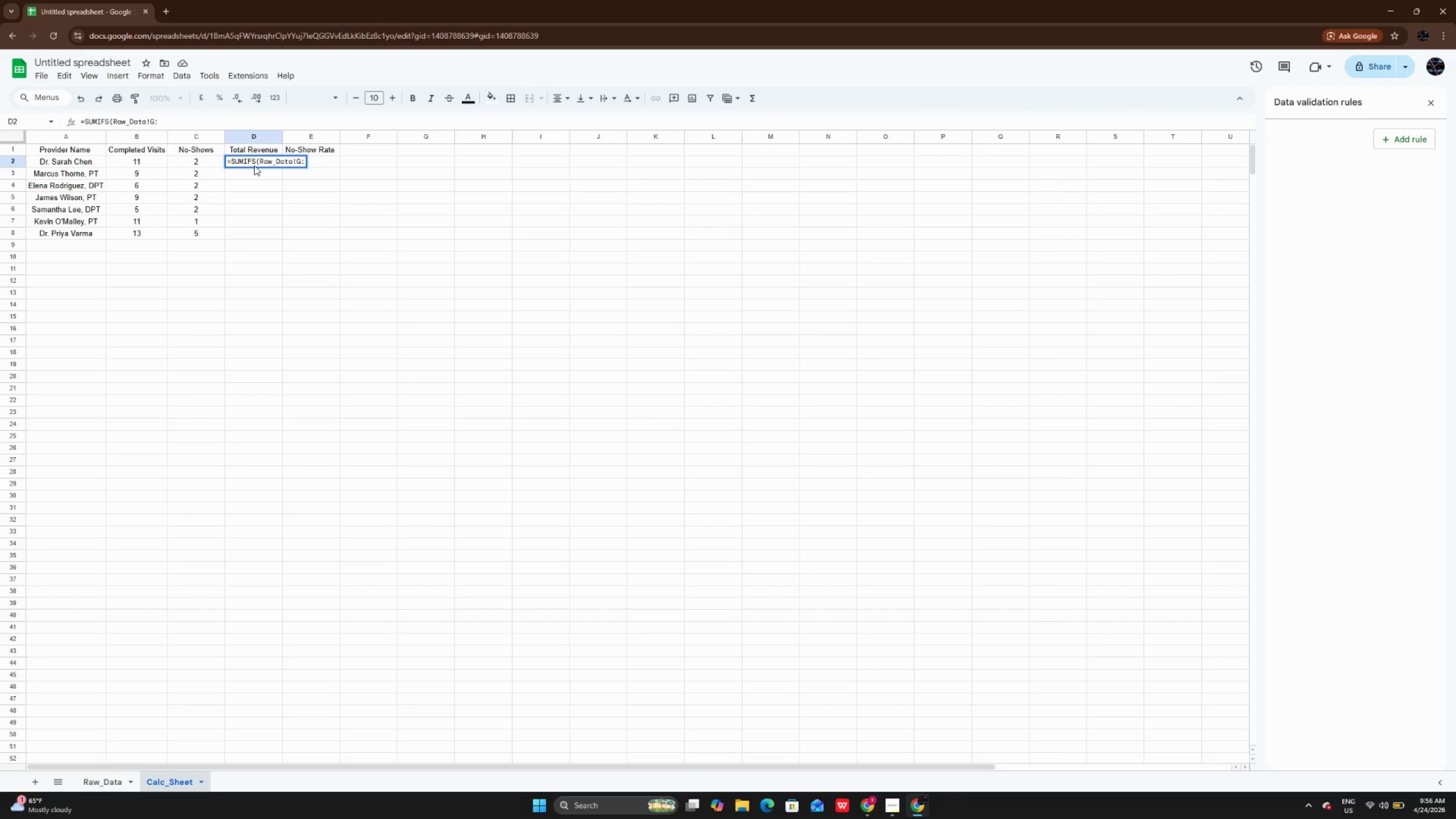 
key(CapsLock)
 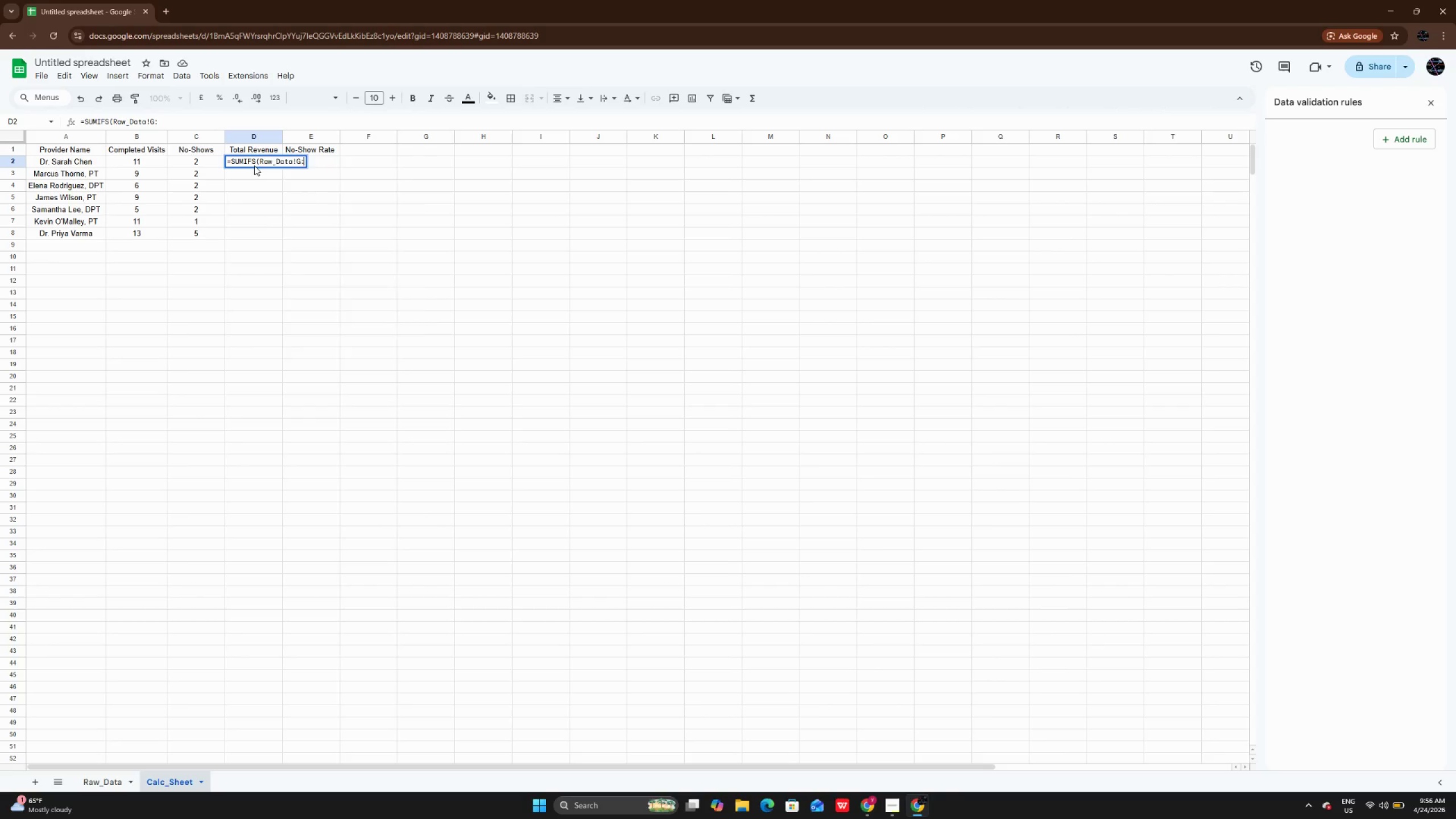 
key(G)
 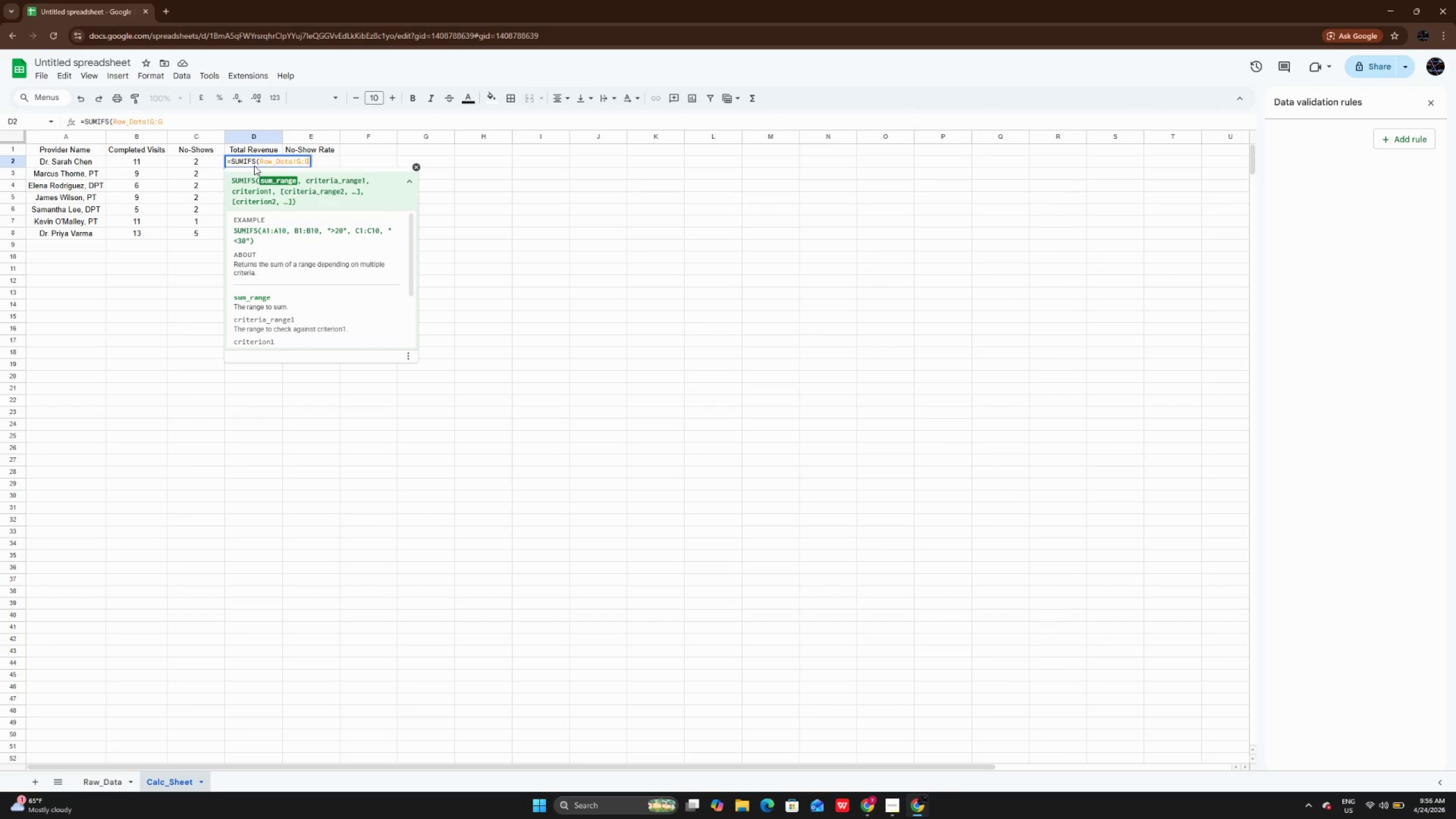 
type(,rAW)
key(Backspace)
key(Backspace)
key(Backspace)
type(Raw)
 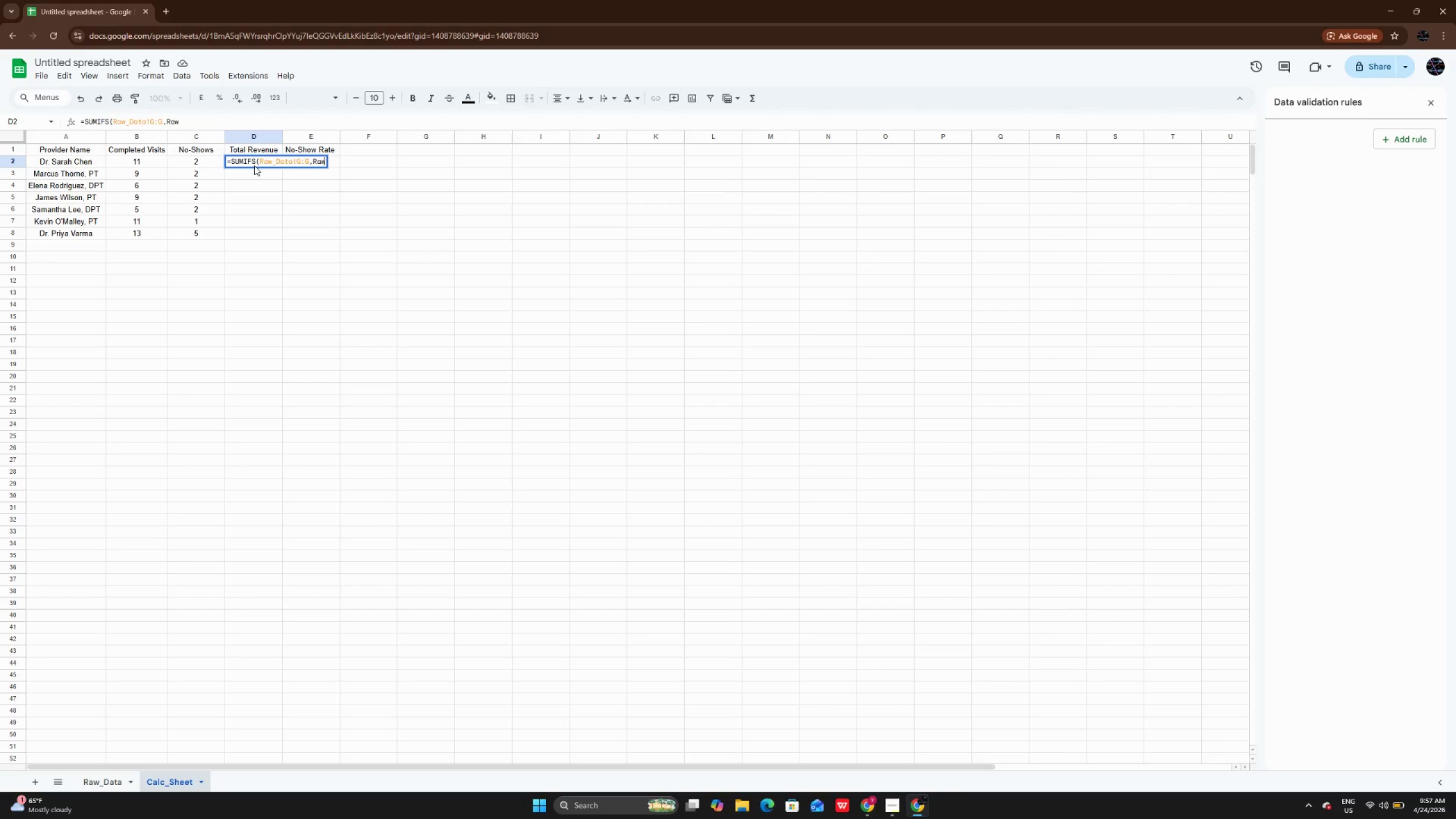 
type(_Data)
 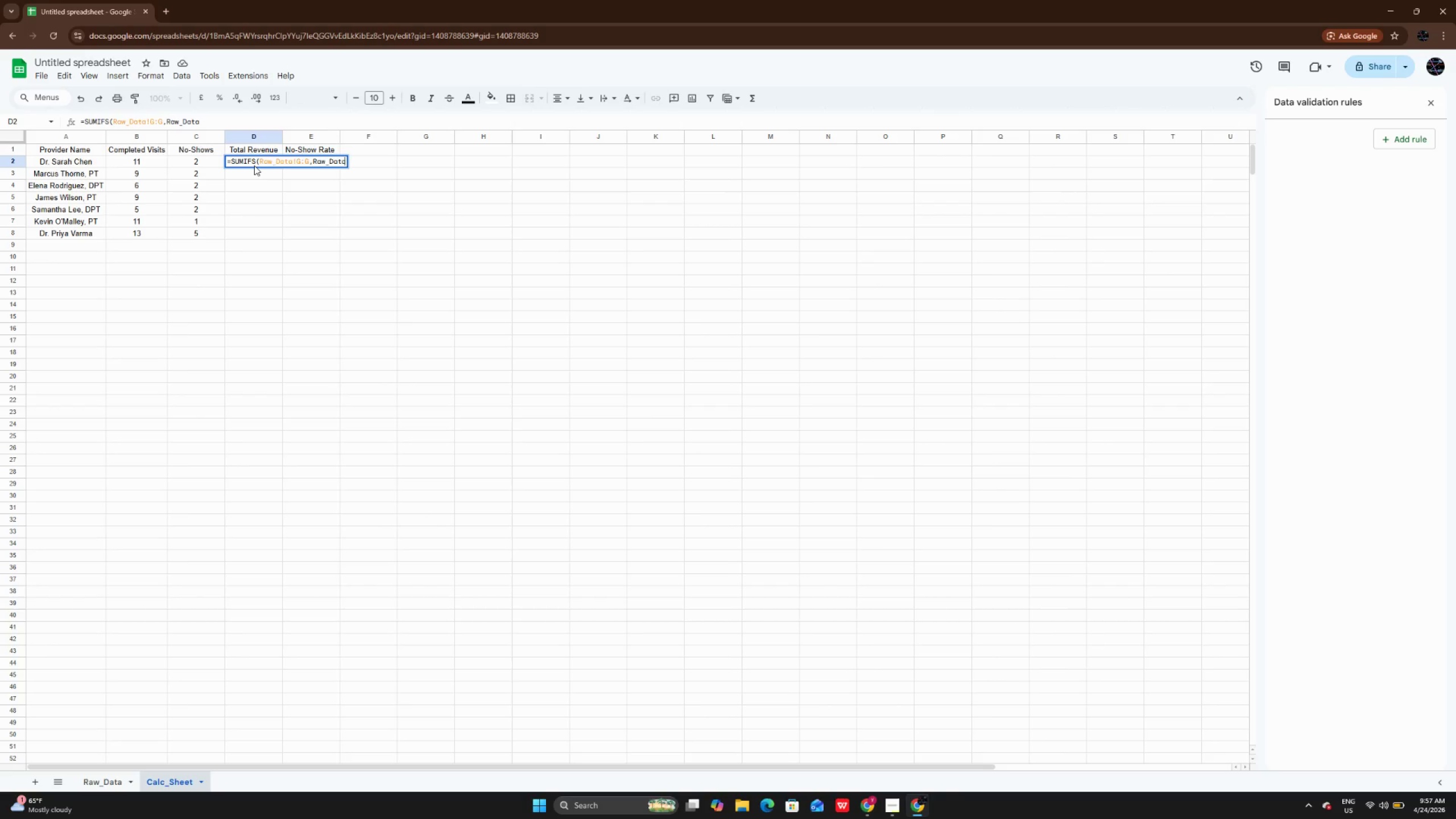 
type(!C:C,A2,)
 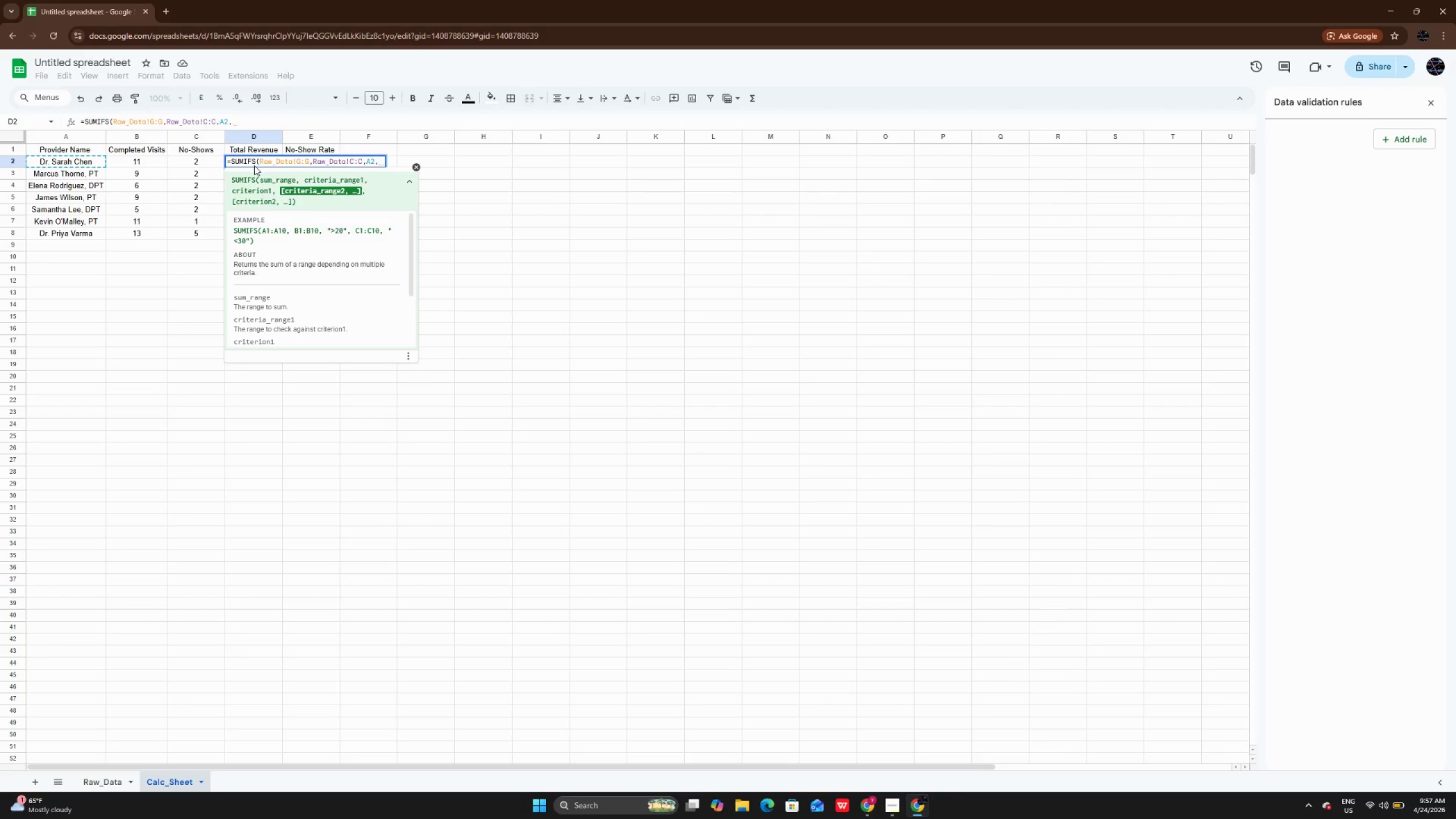 
wait(8.74)
 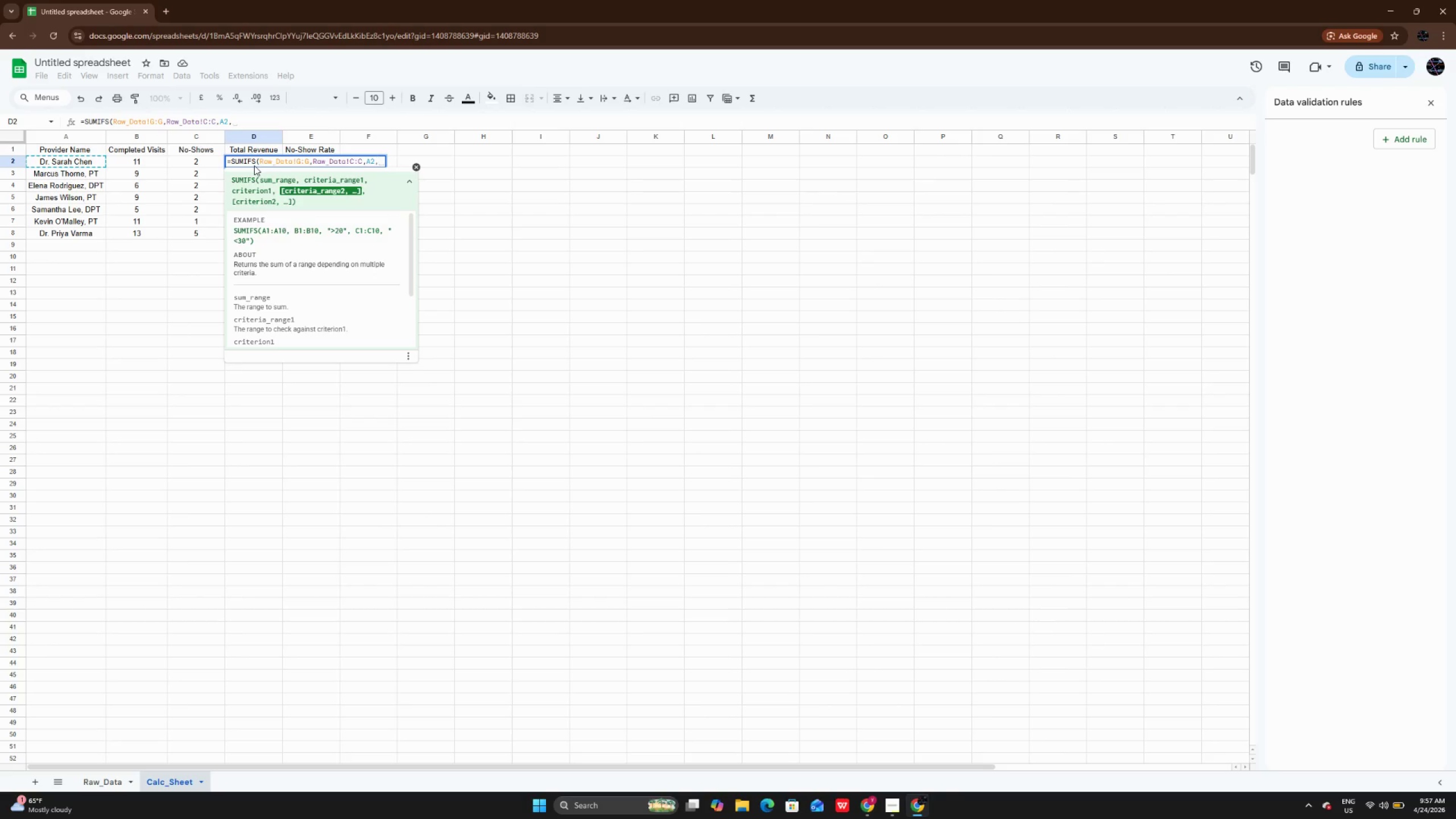 
type( Raw_Data)
 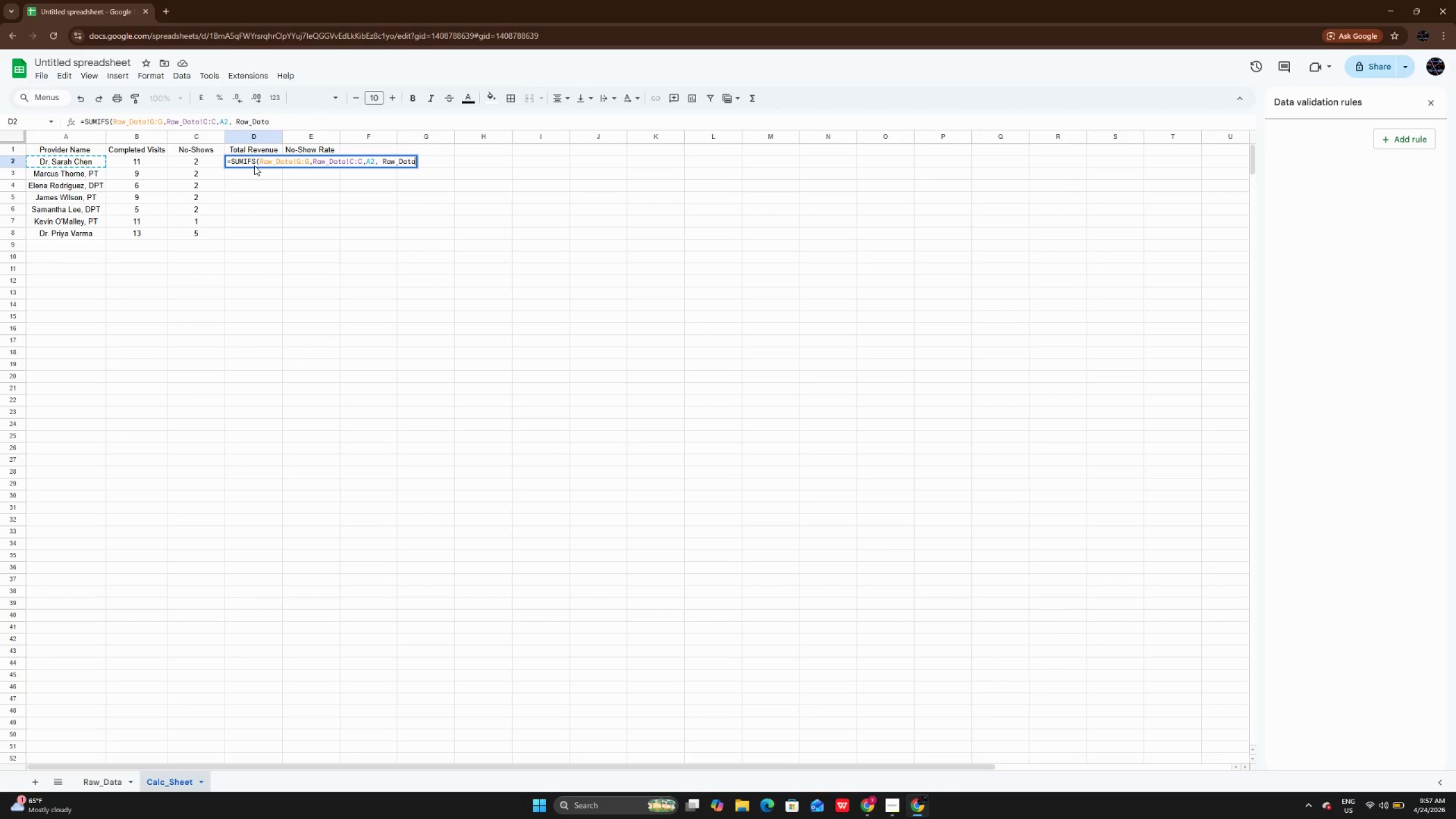 
type(!f)
key(Backspace)
type(F:F, "")
 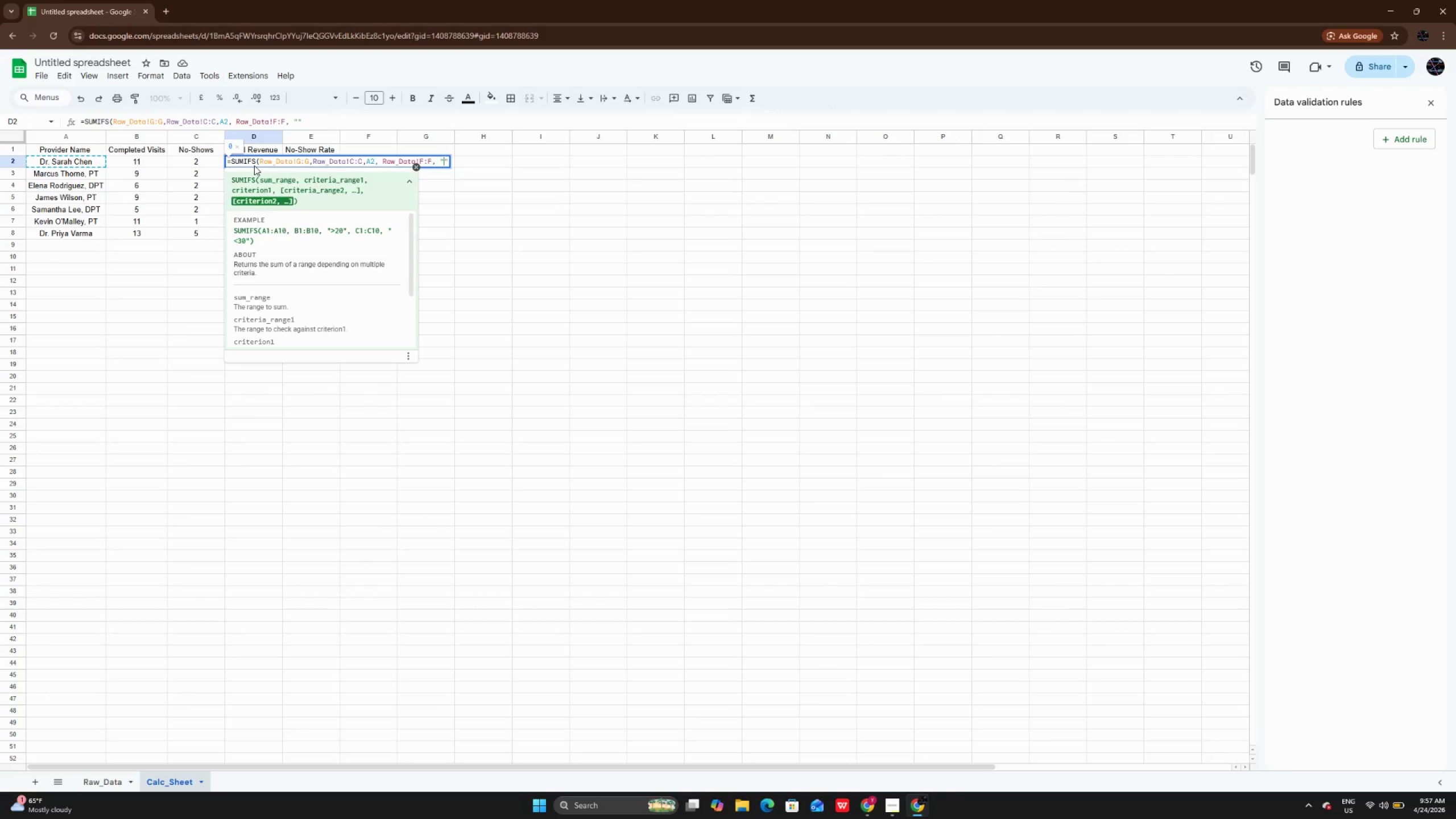 
key(ArrowLeft)
 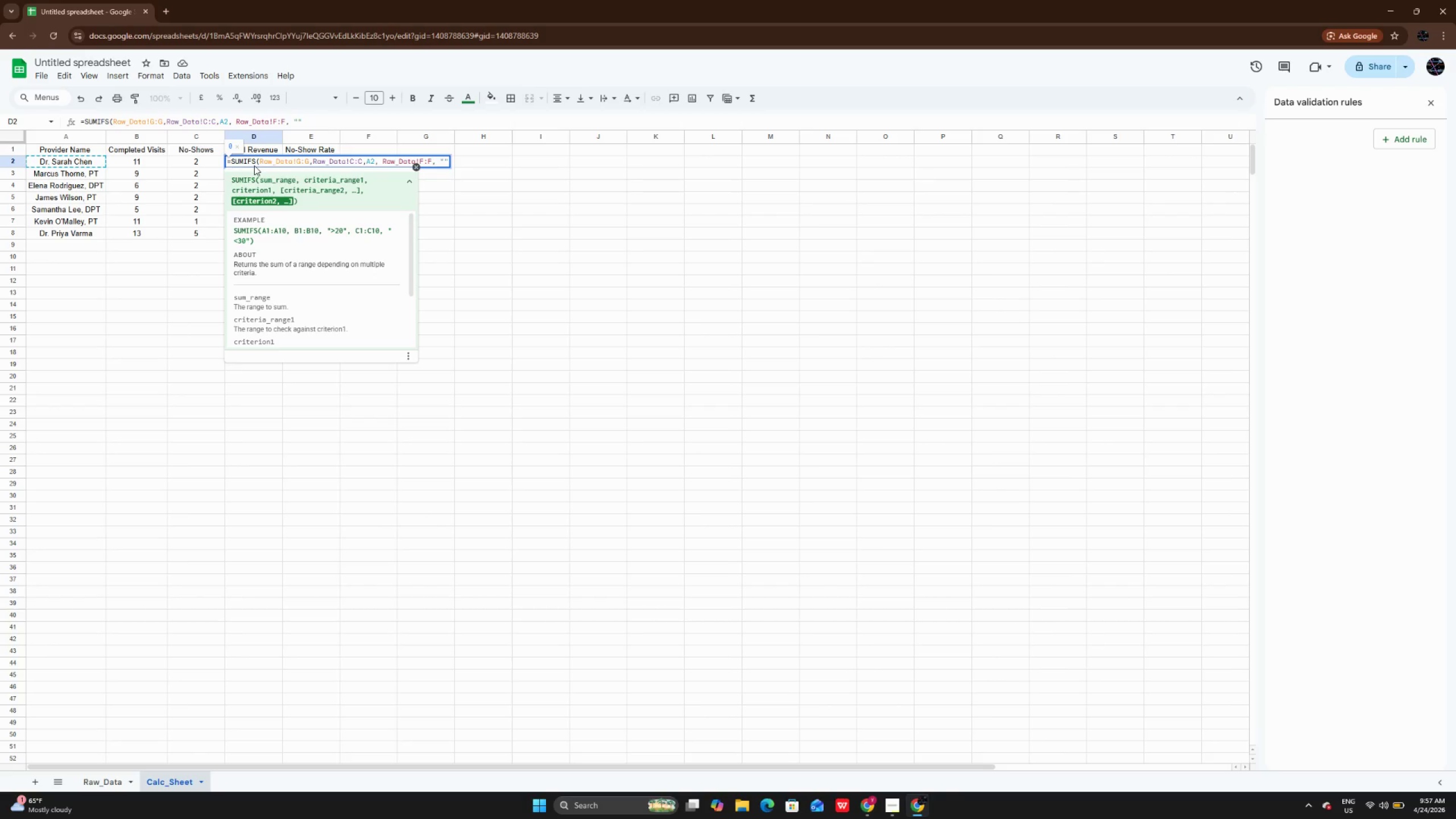 
type(cOM)
key(Backspace)
key(Backspace)
key(Backspace)
type(Compl)
 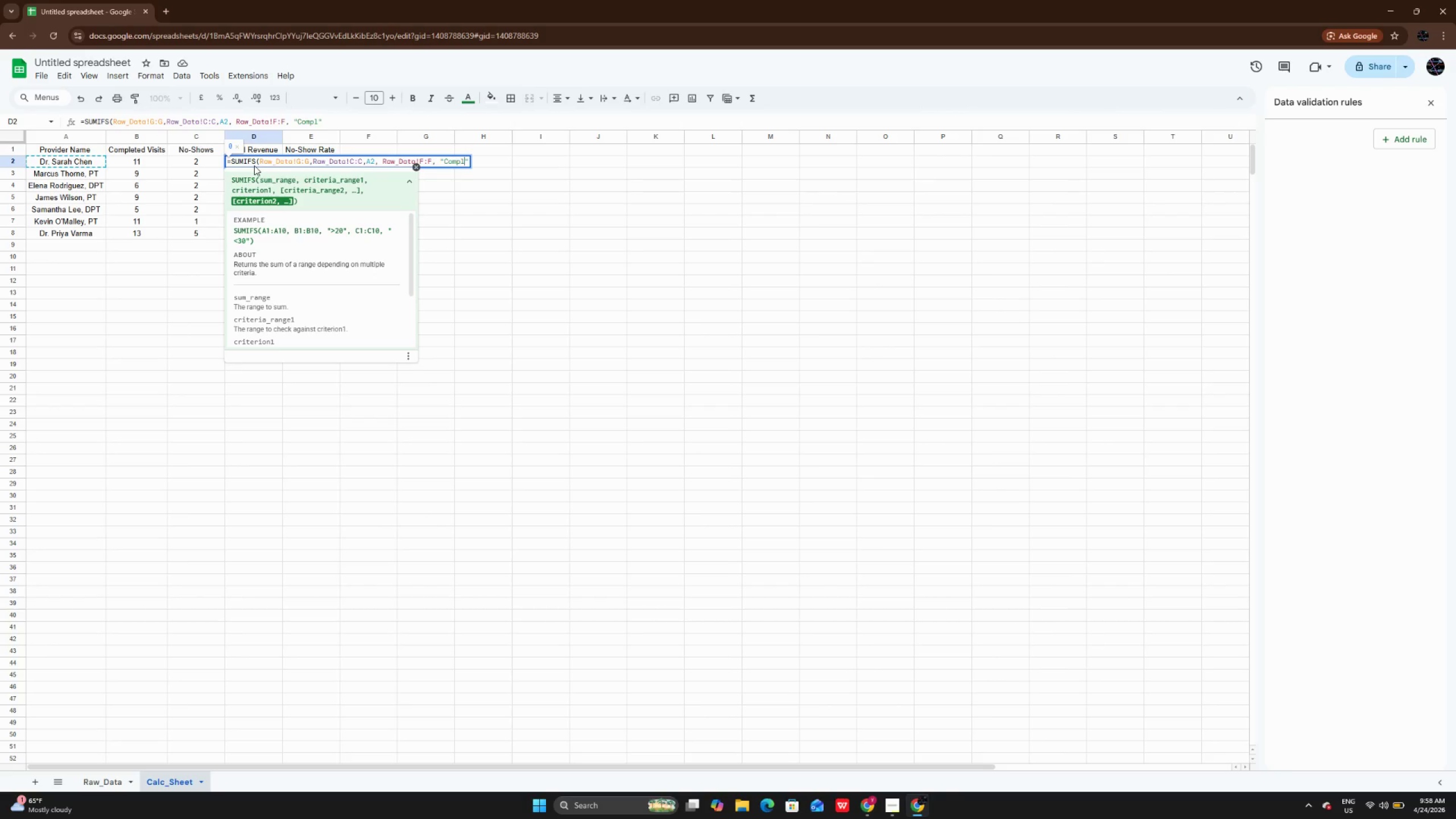 
wait(5.7)
 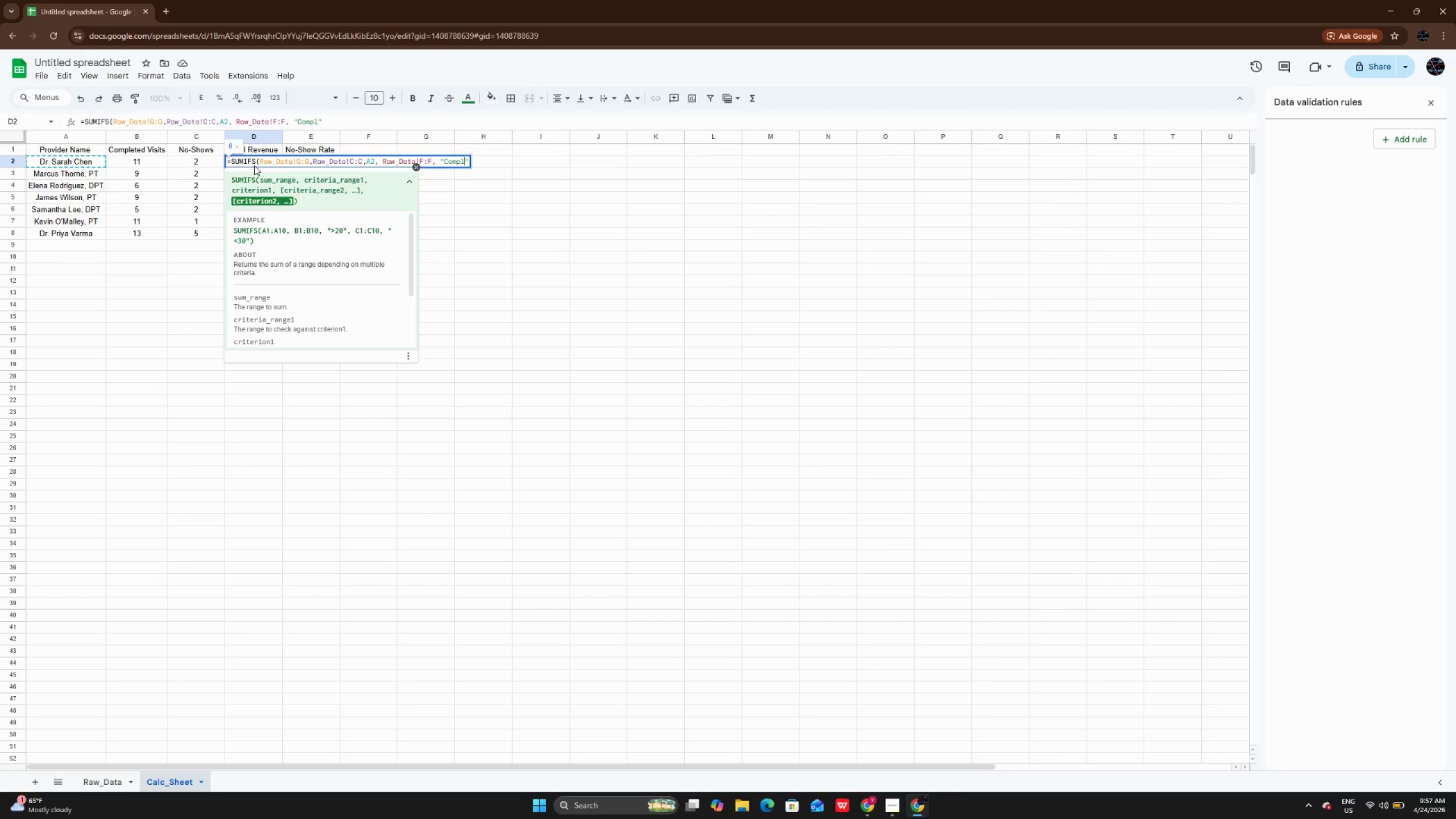 
type(eted)
 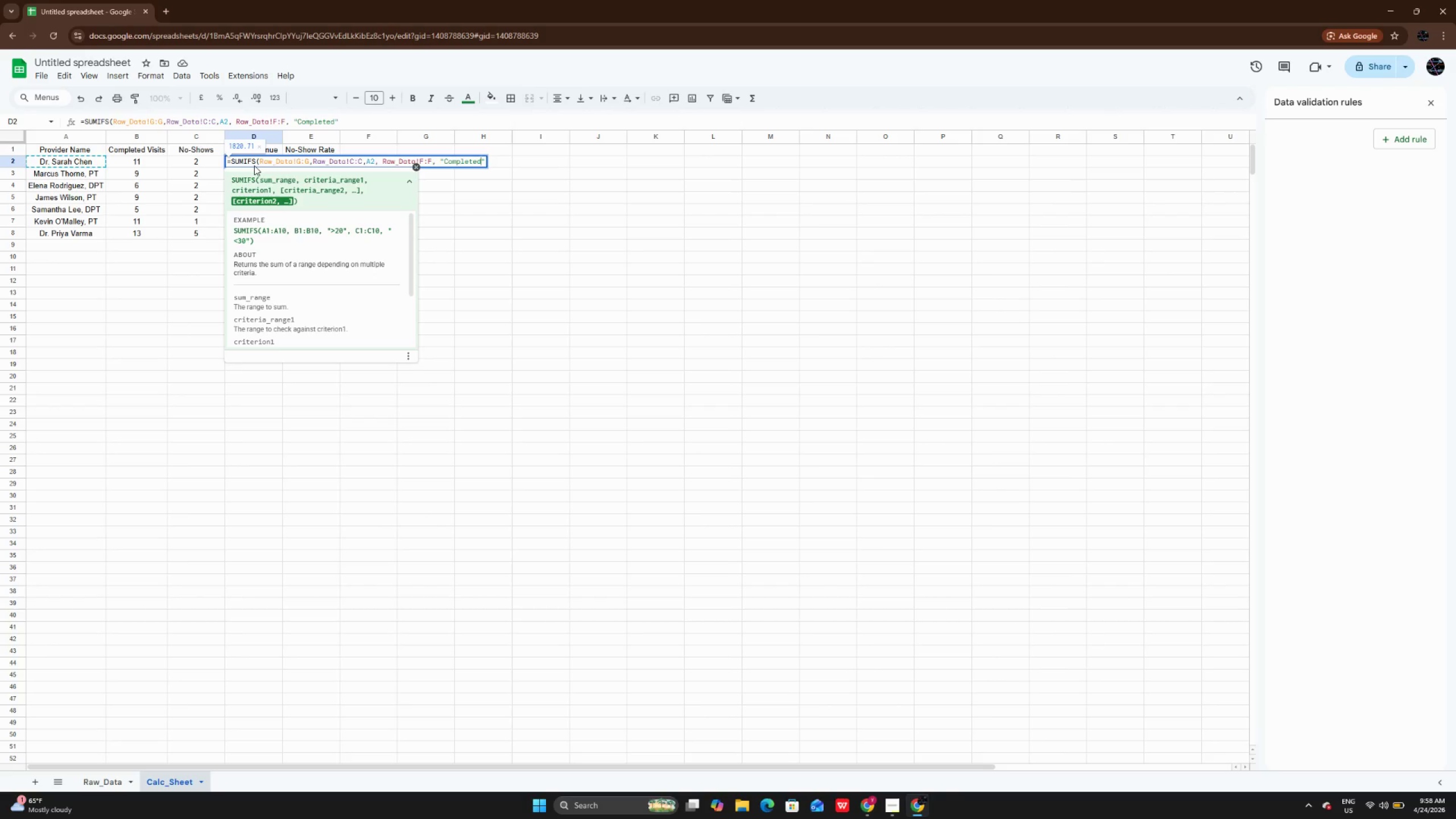 
key(Enter)
 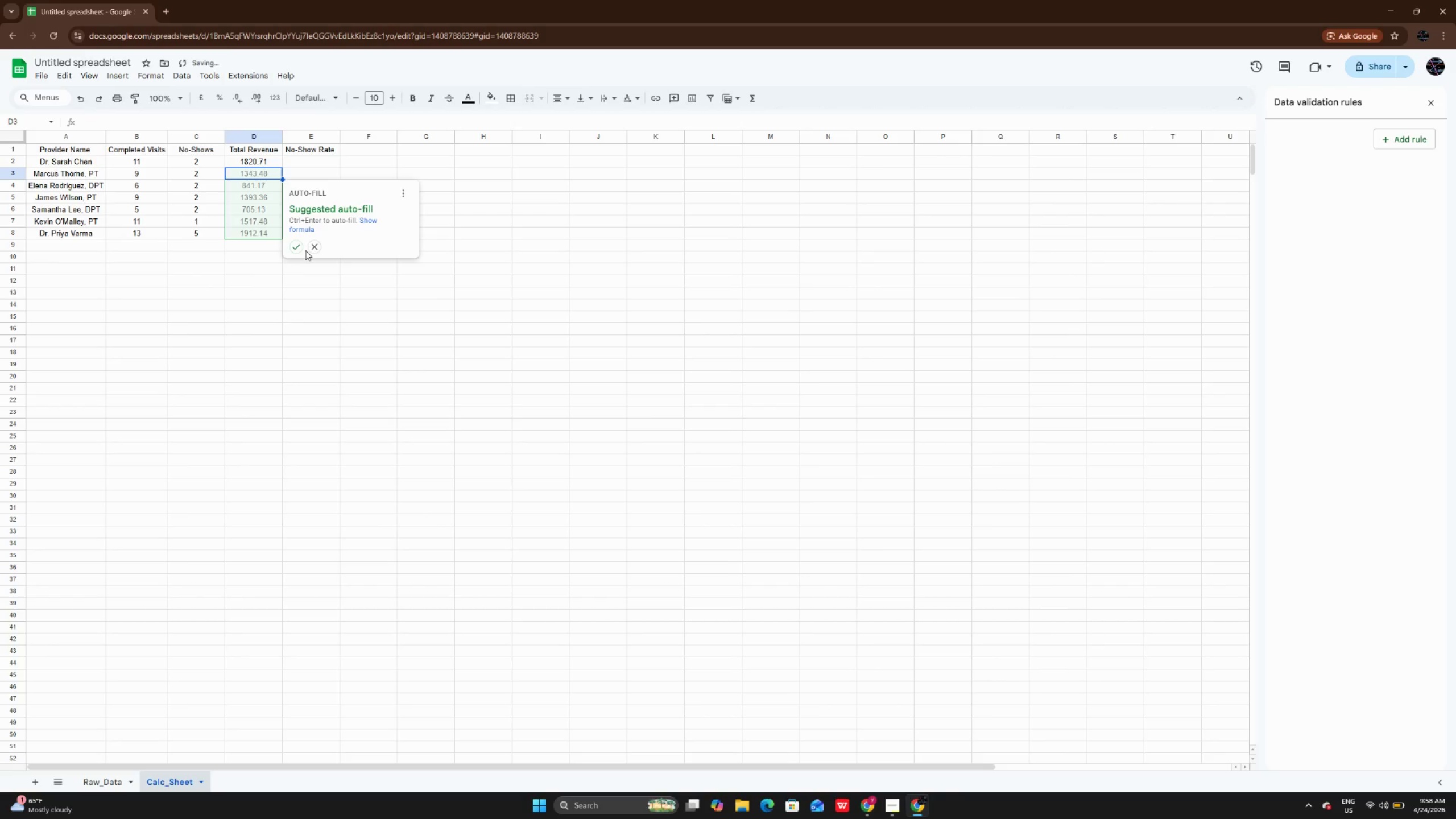 
left_click([301, 243])
 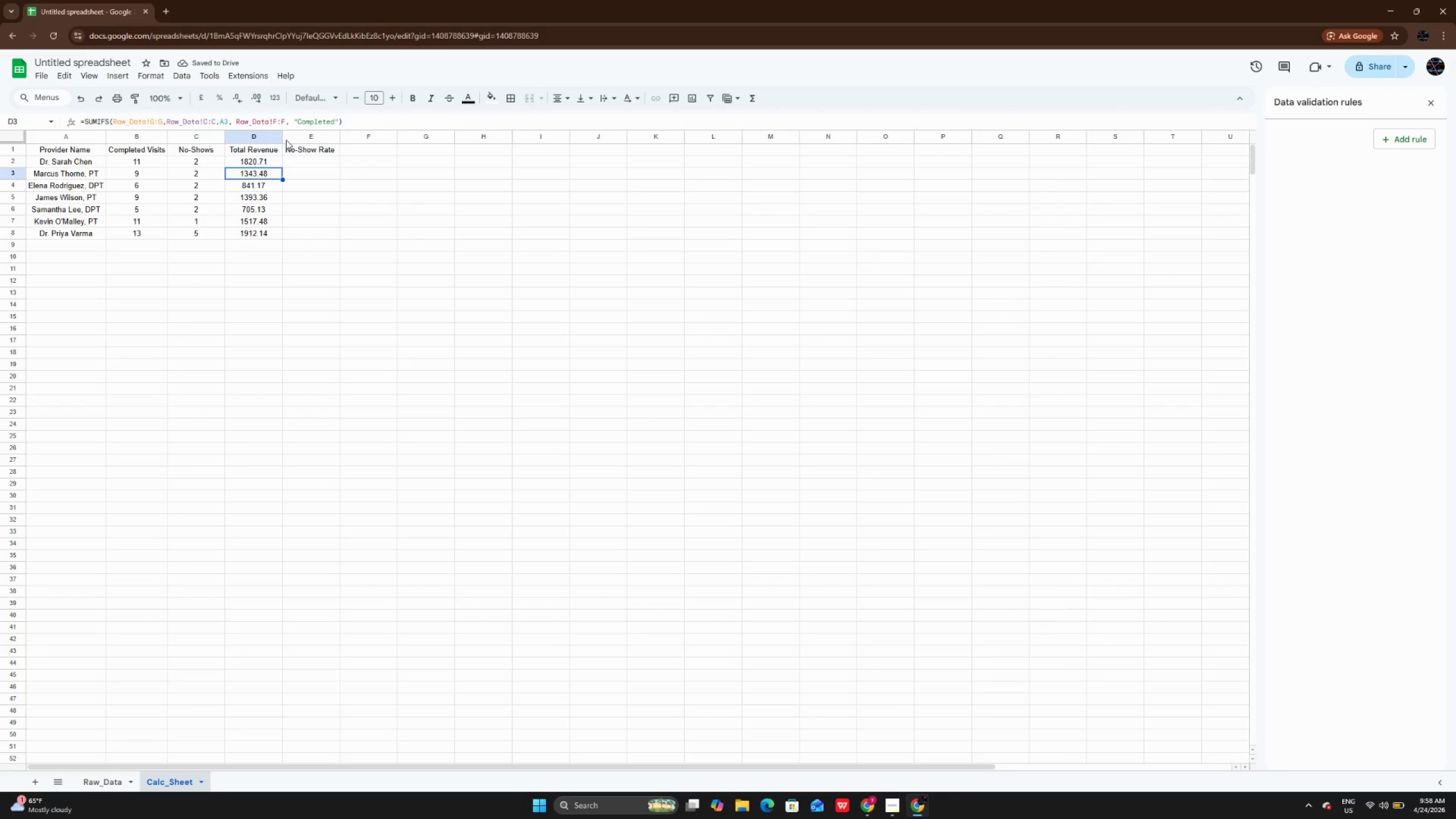 
wait(5.17)
 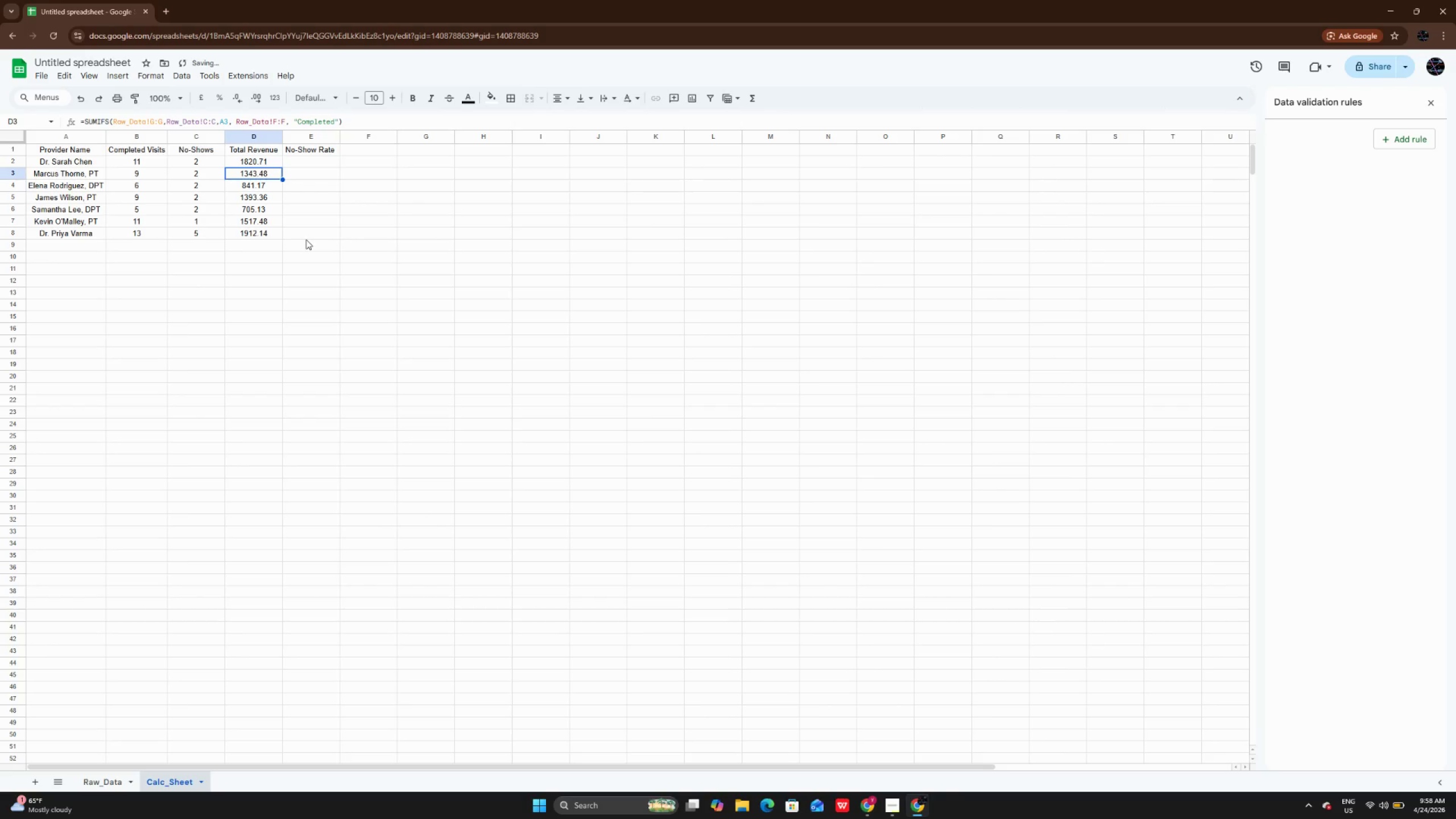 
double_click([282, 133])
 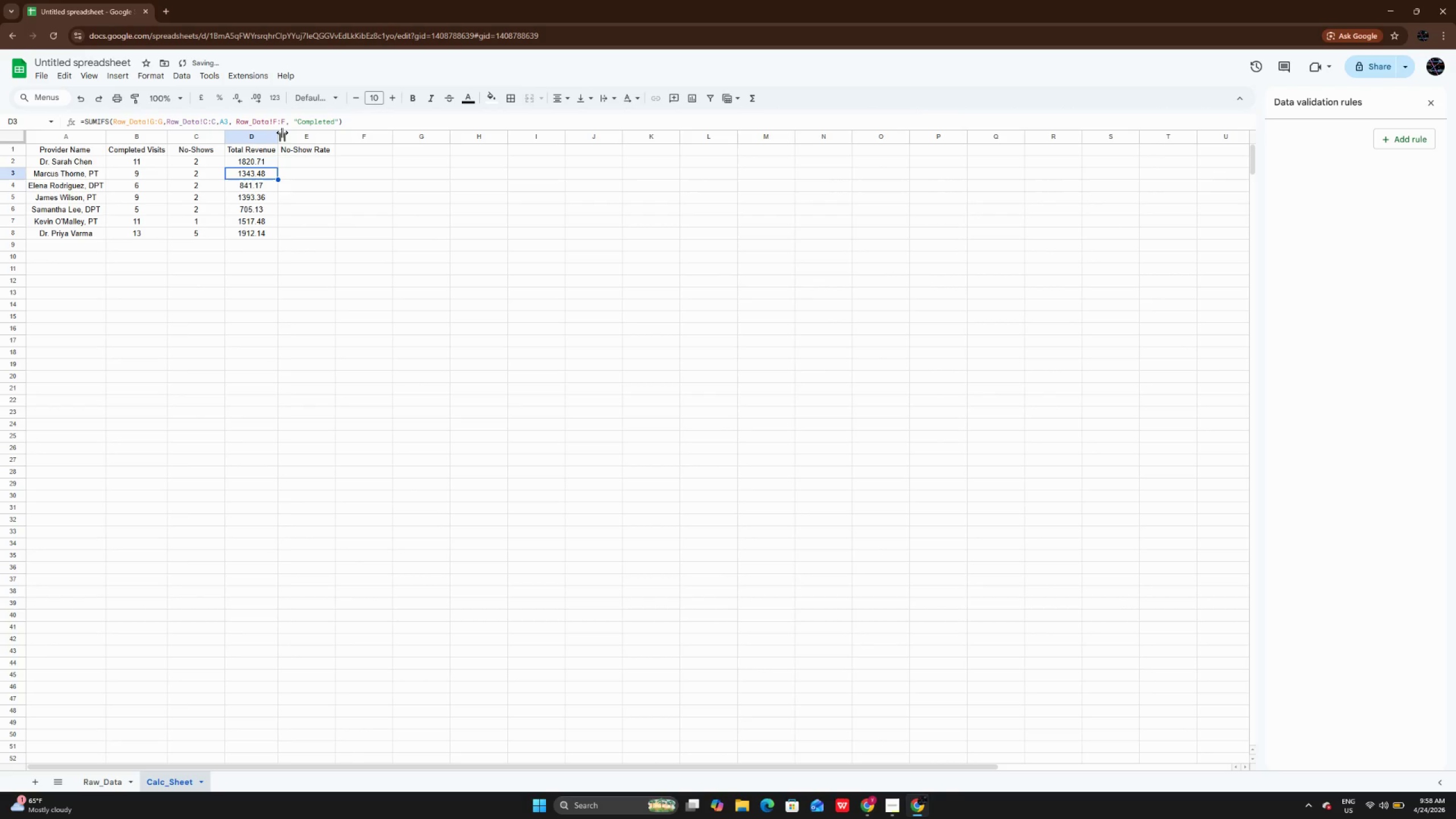 
triple_click([282, 133])
 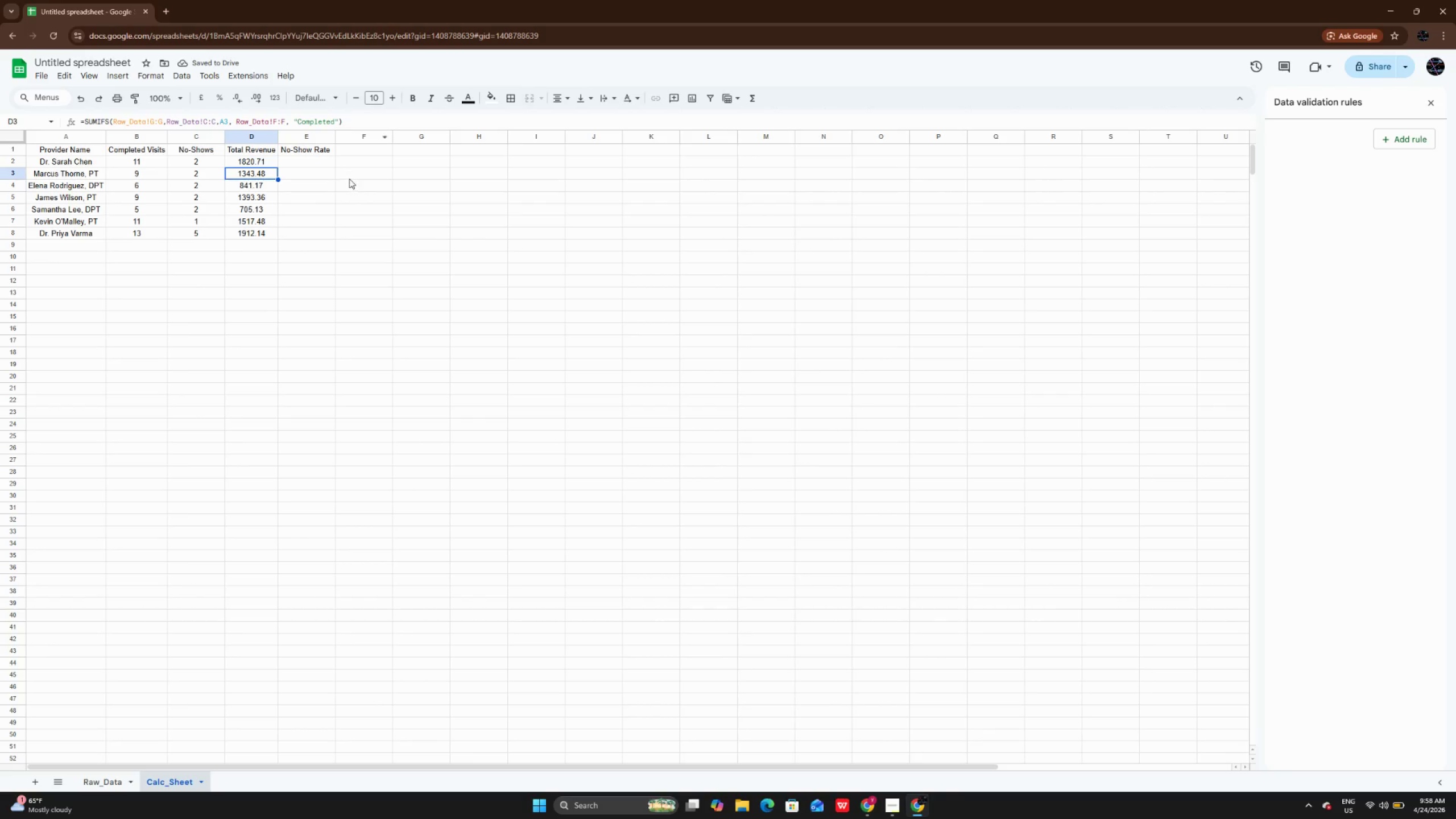 
double_click([308, 158])
 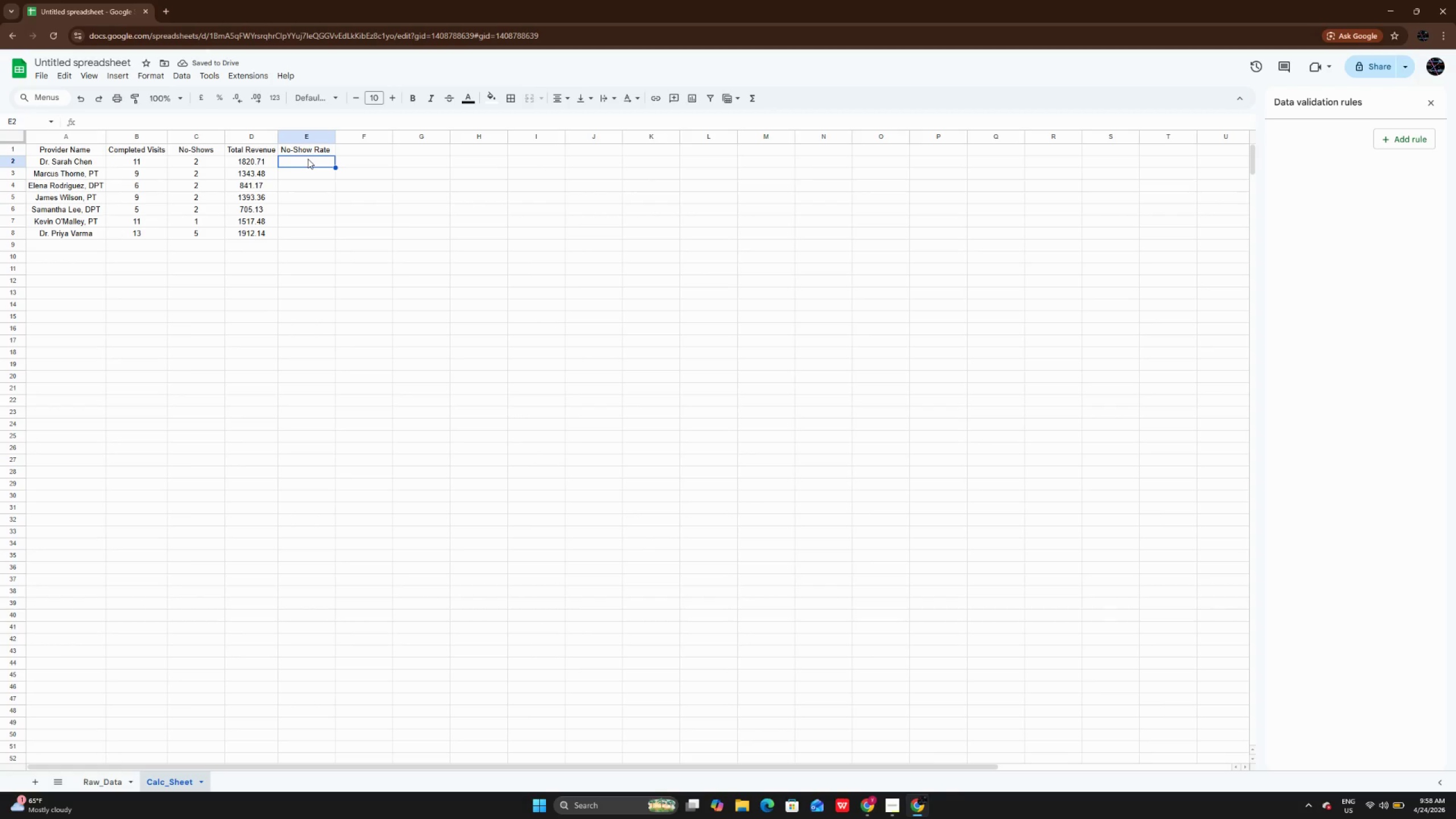 
double_click([308, 159])
 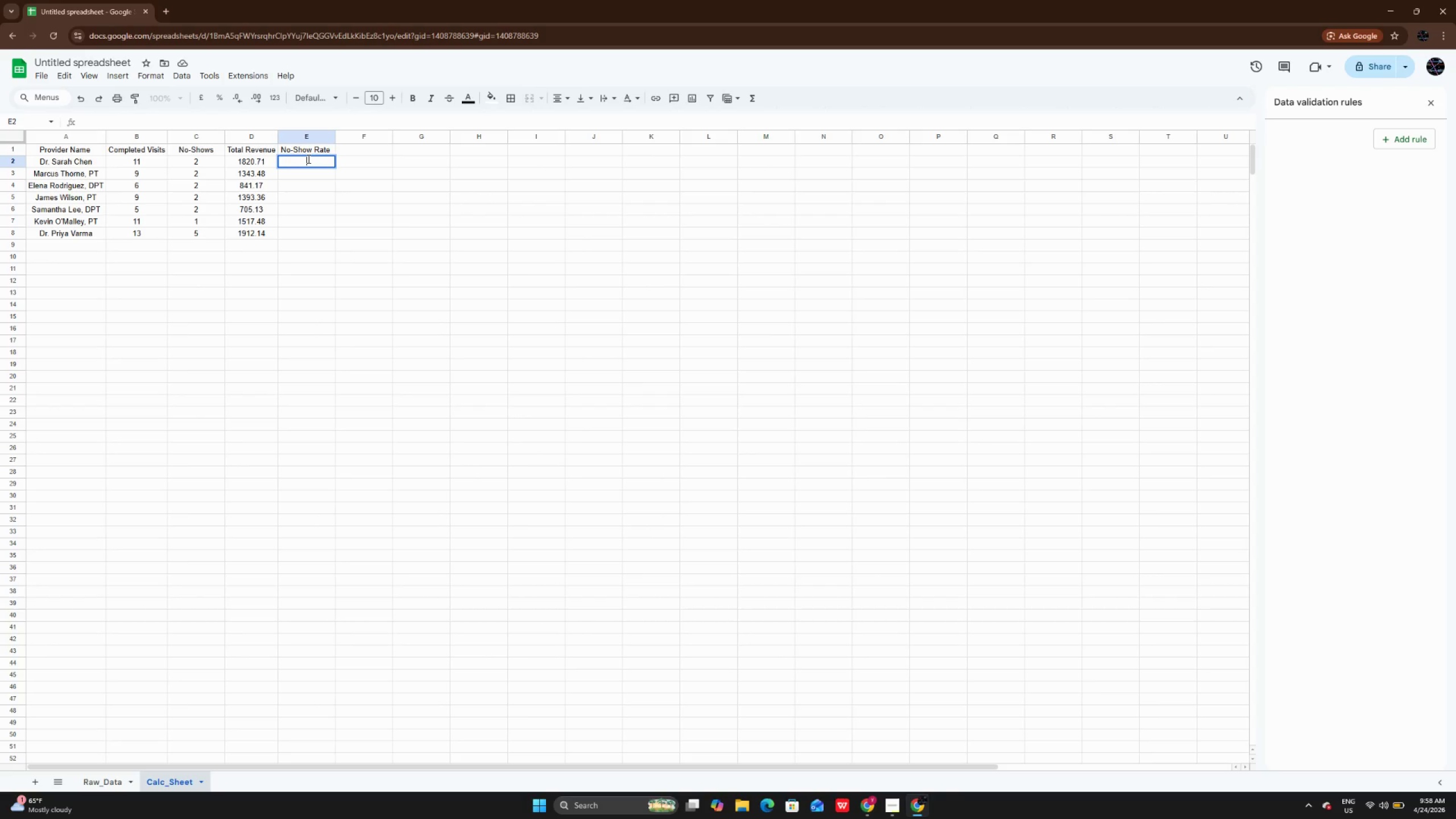 
type(=iferr)
key(Backspace)
key(Backspace)
key(Backspace)
key(Backspace)
key(Backspace)
type(IFERROR(C2)
 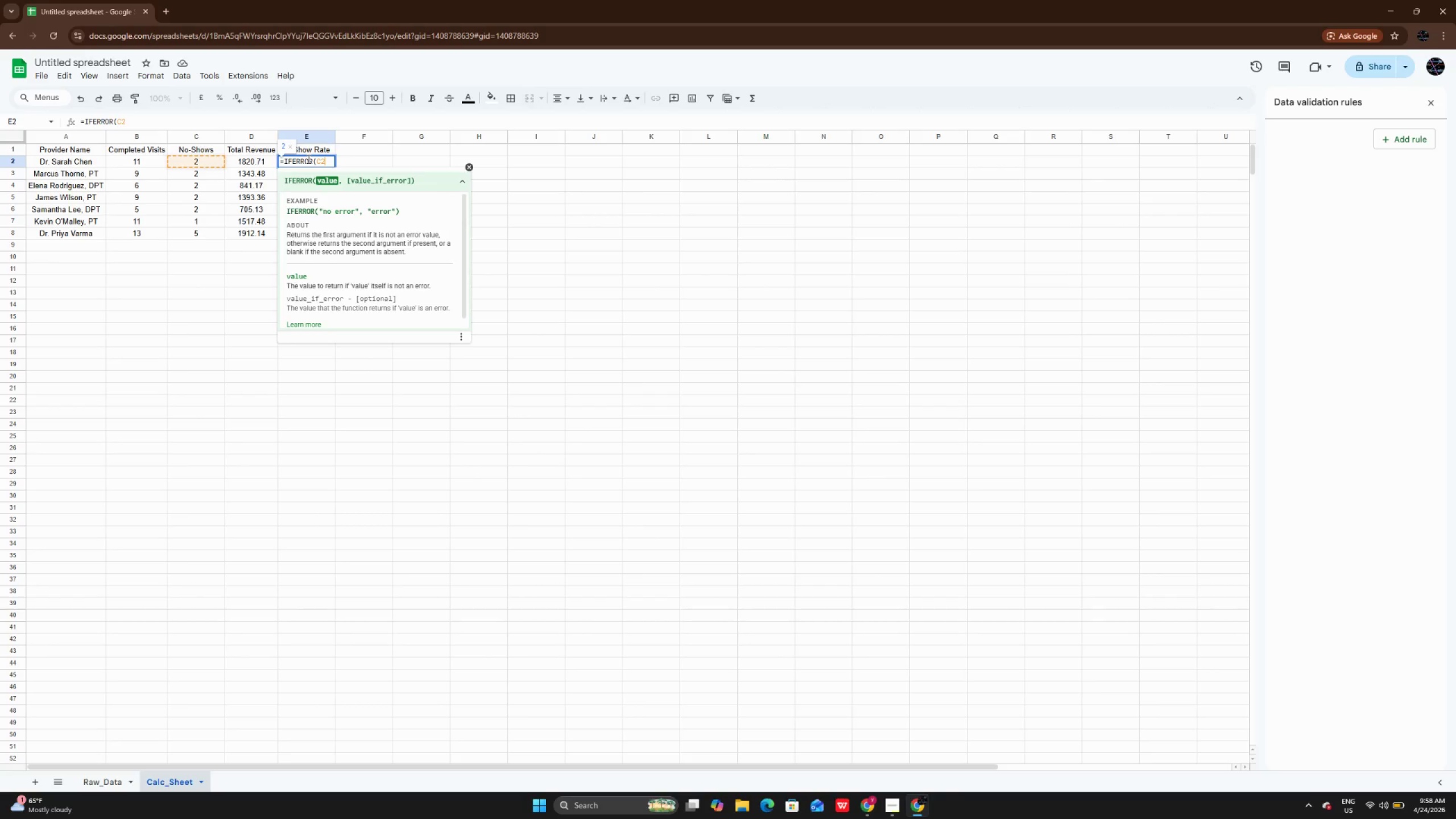 
key(Slash)
 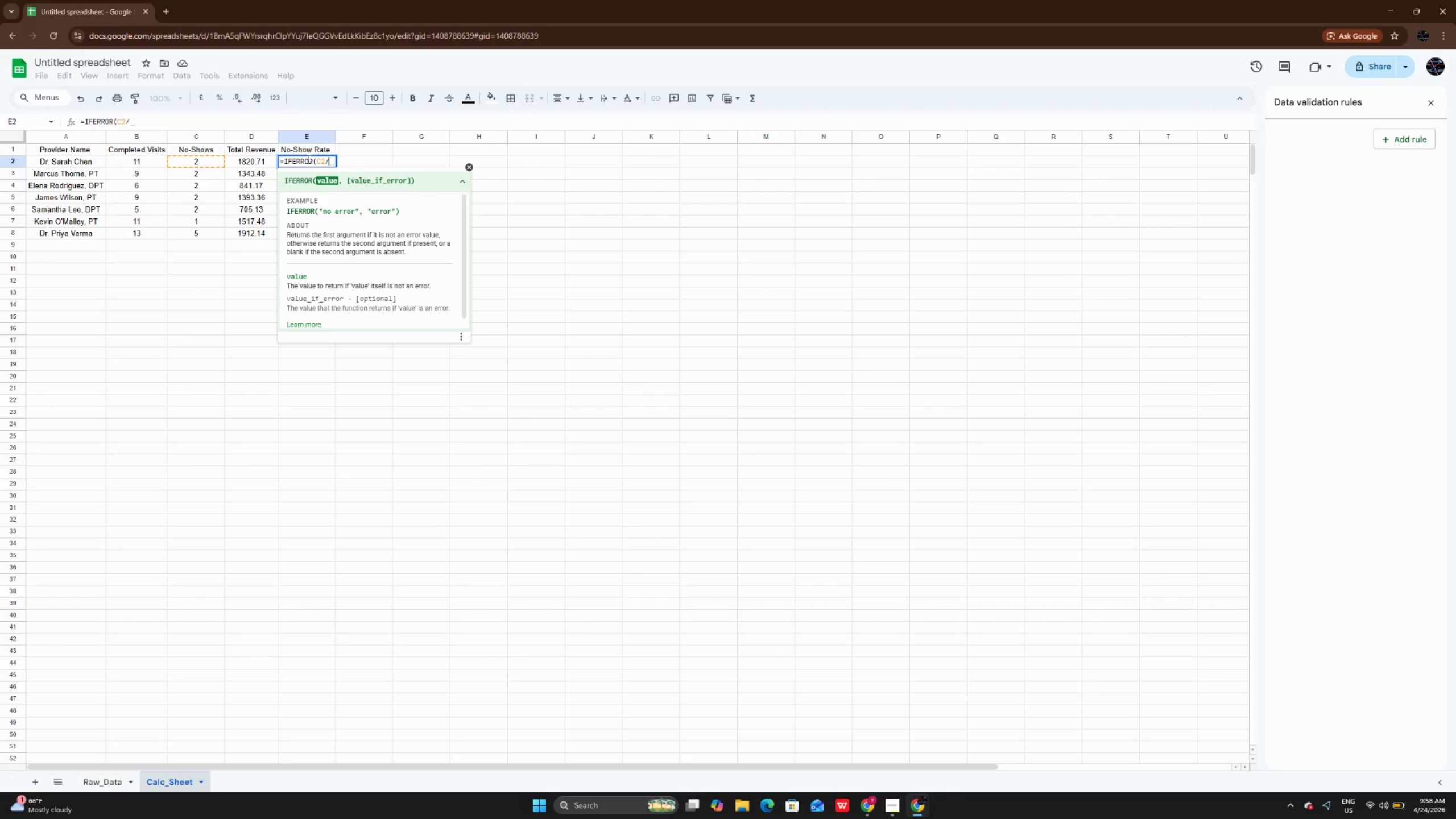 
wait(5.08)
 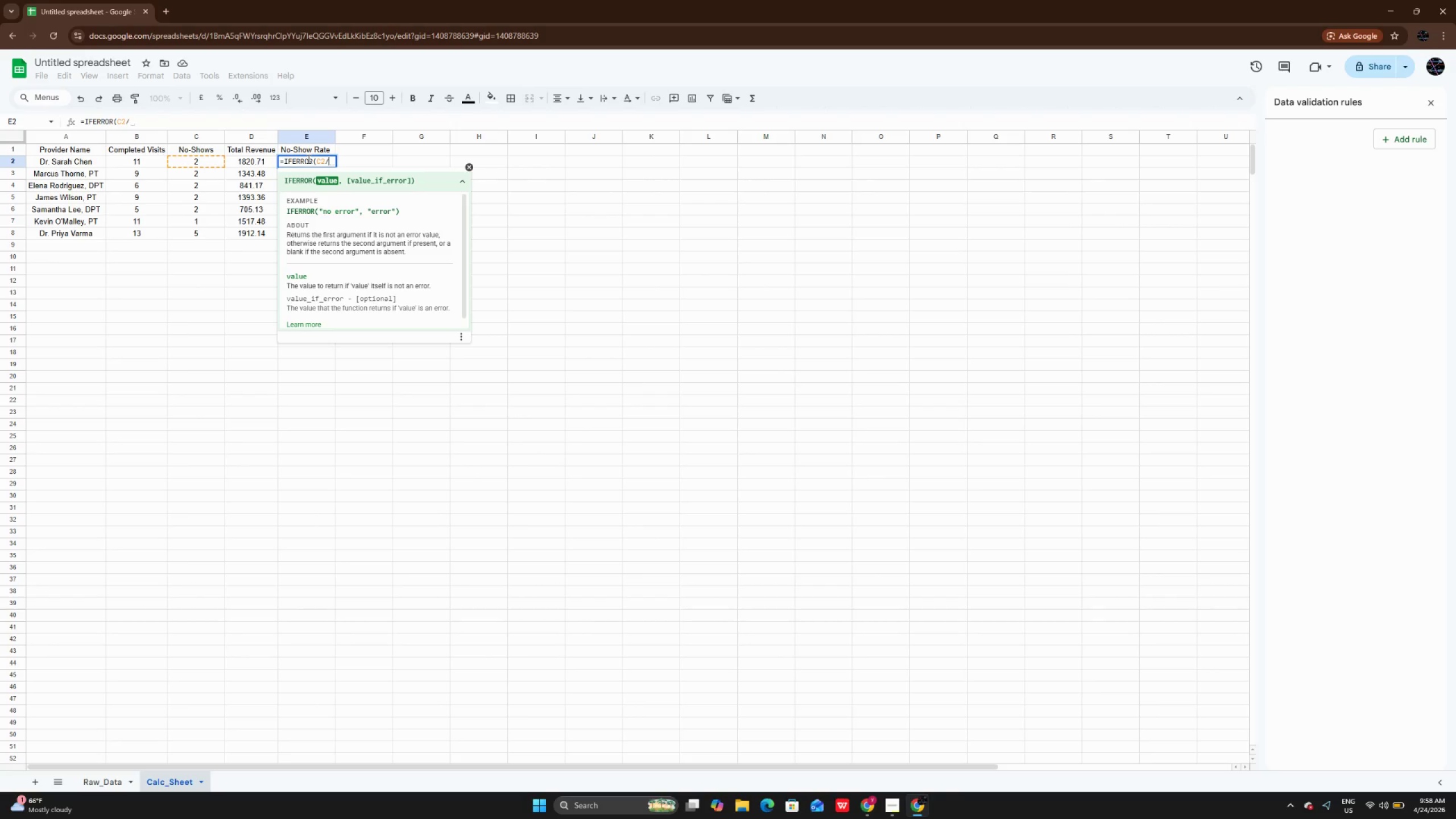 
type((B2)
 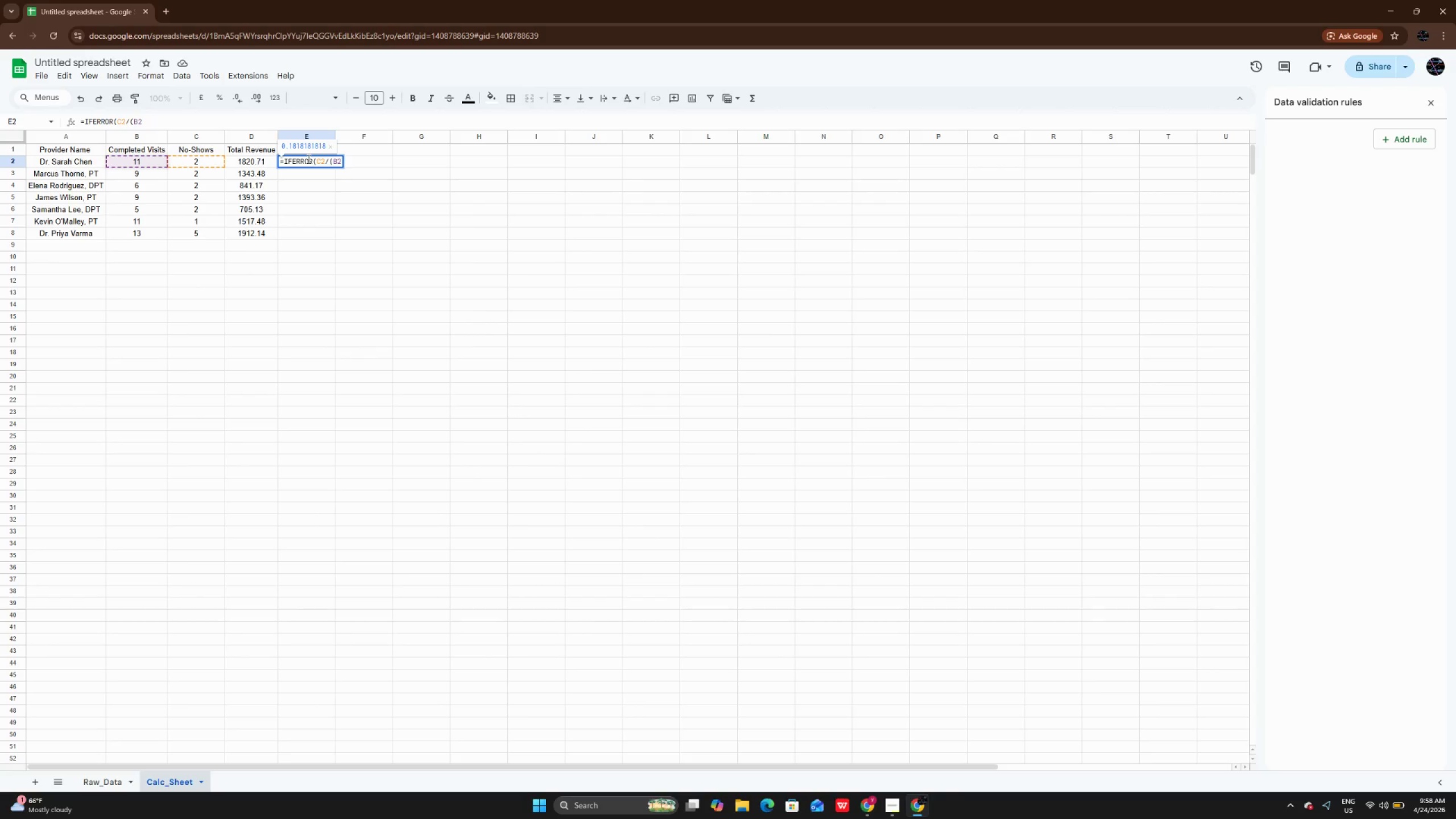 
key(Shift+Equal)
 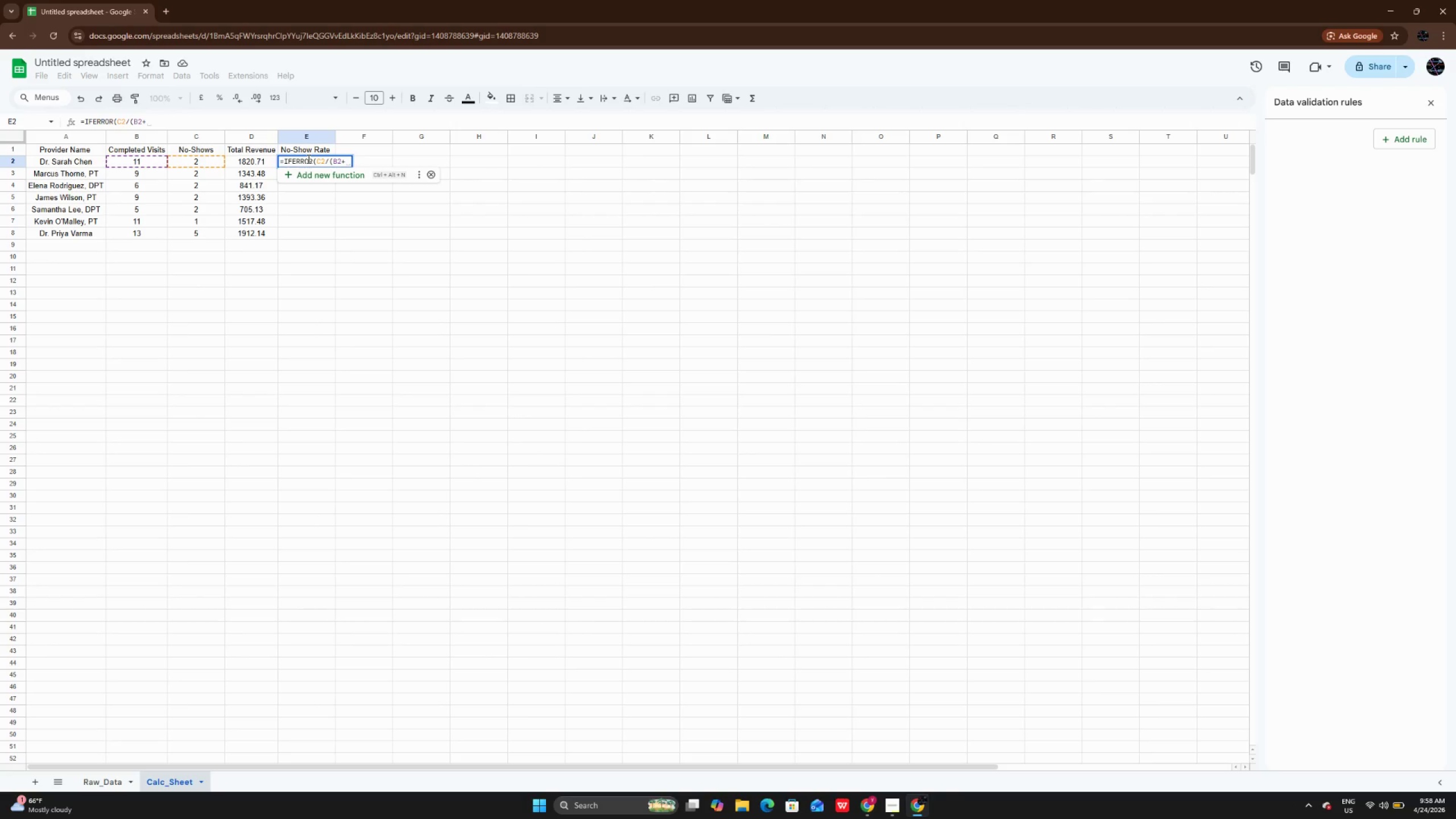 
wait(5.08)
 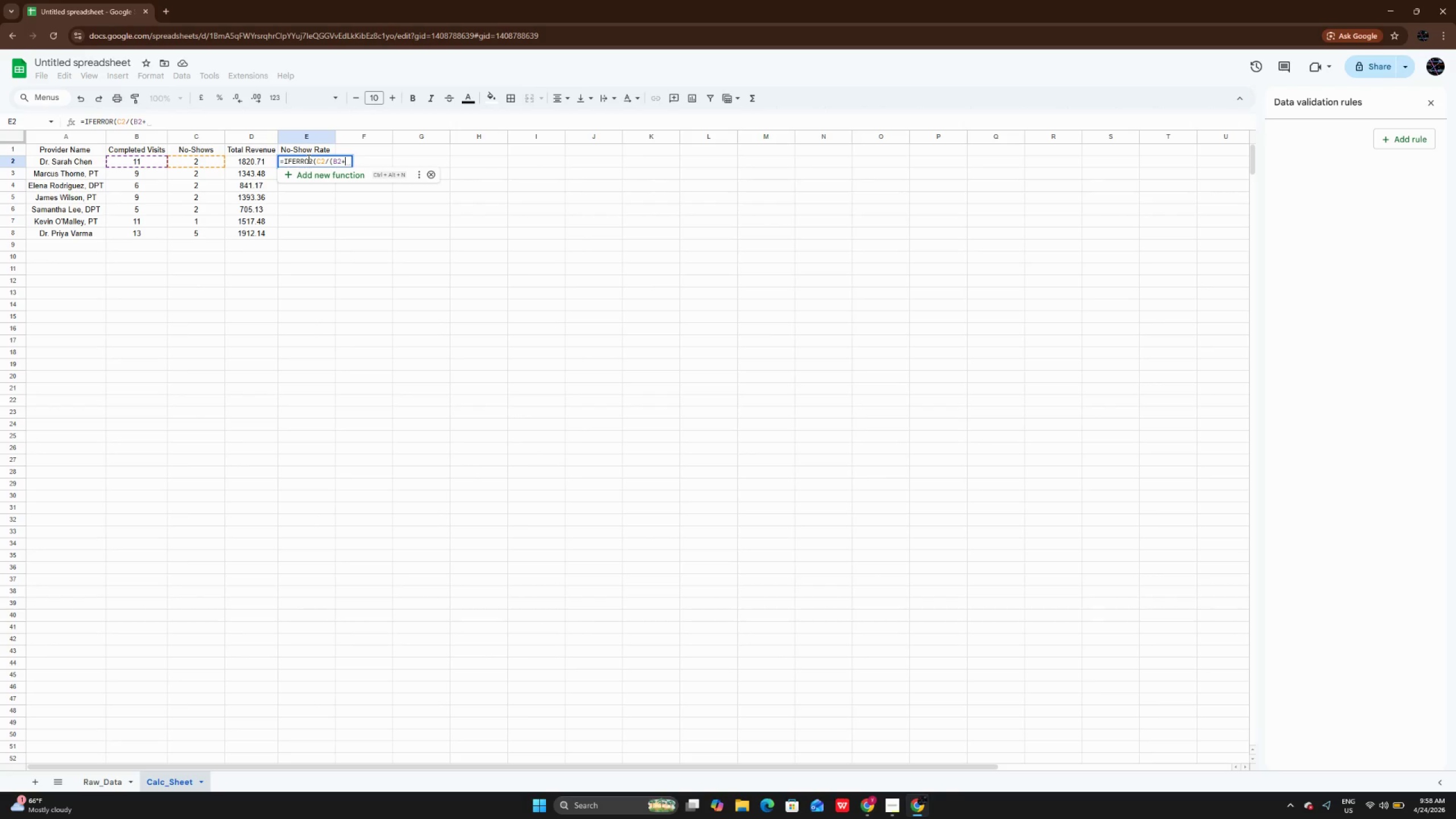 
type(C2),0))
 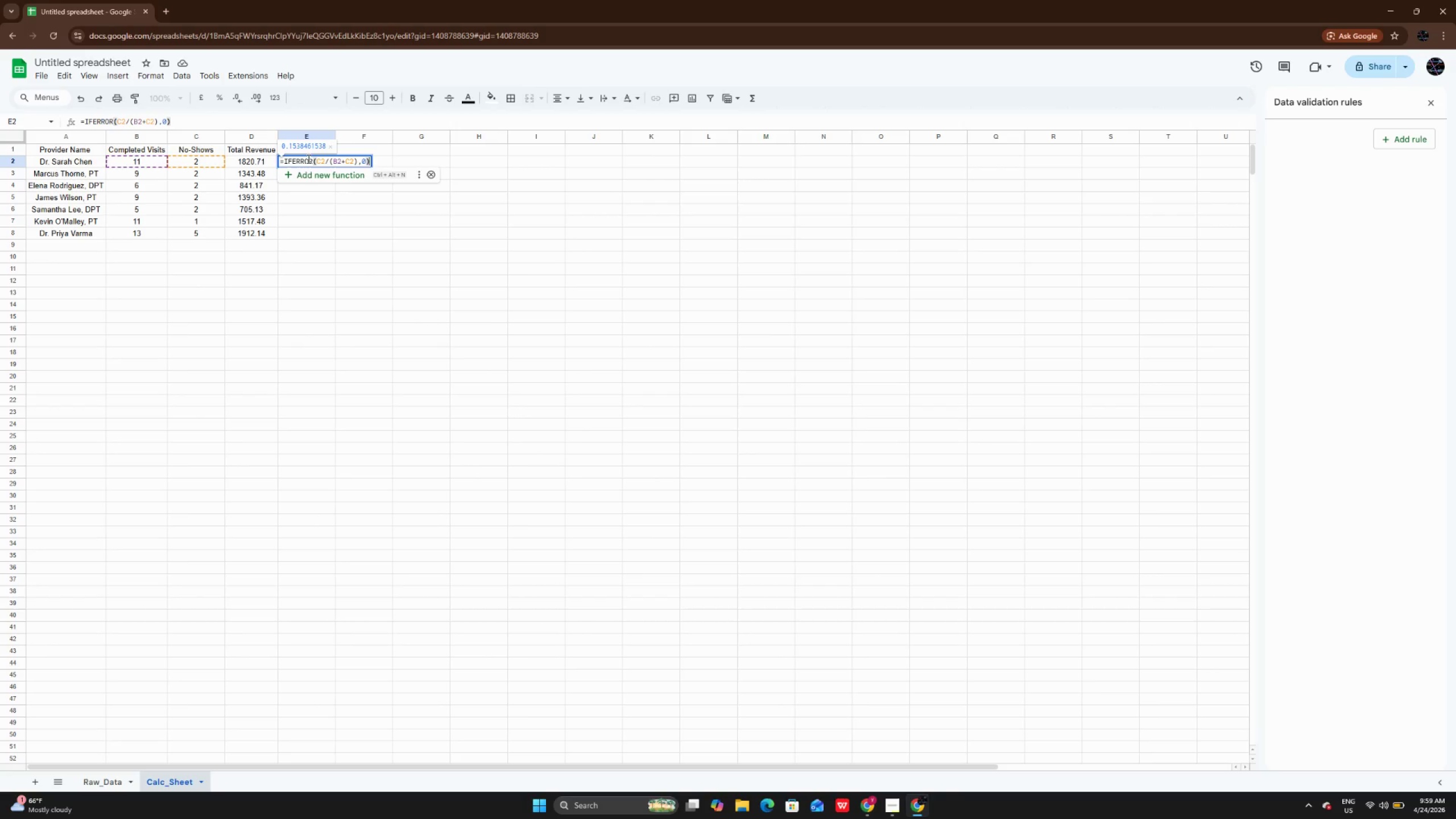 
key(Enter)
 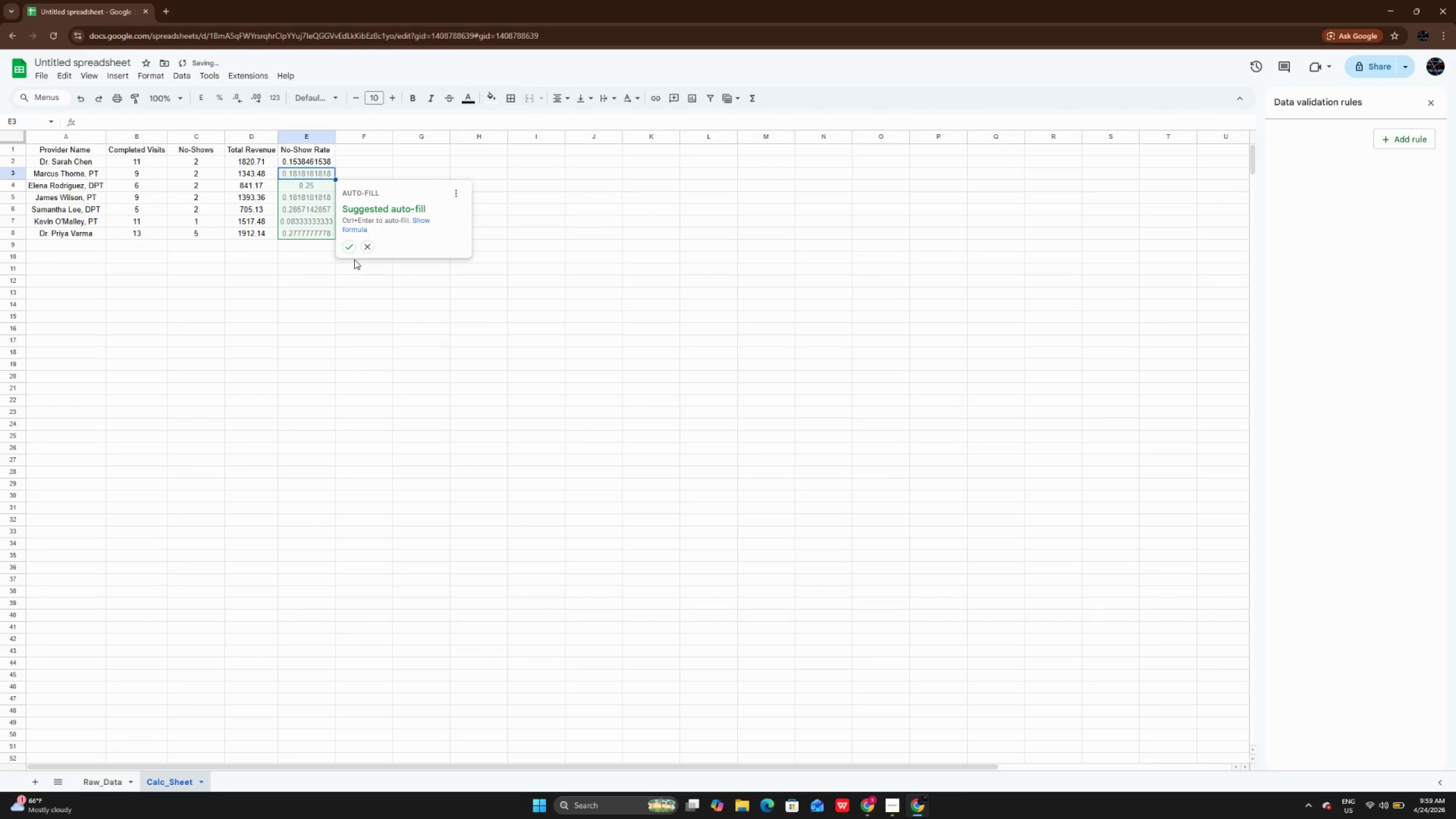 
left_click([348, 253])
 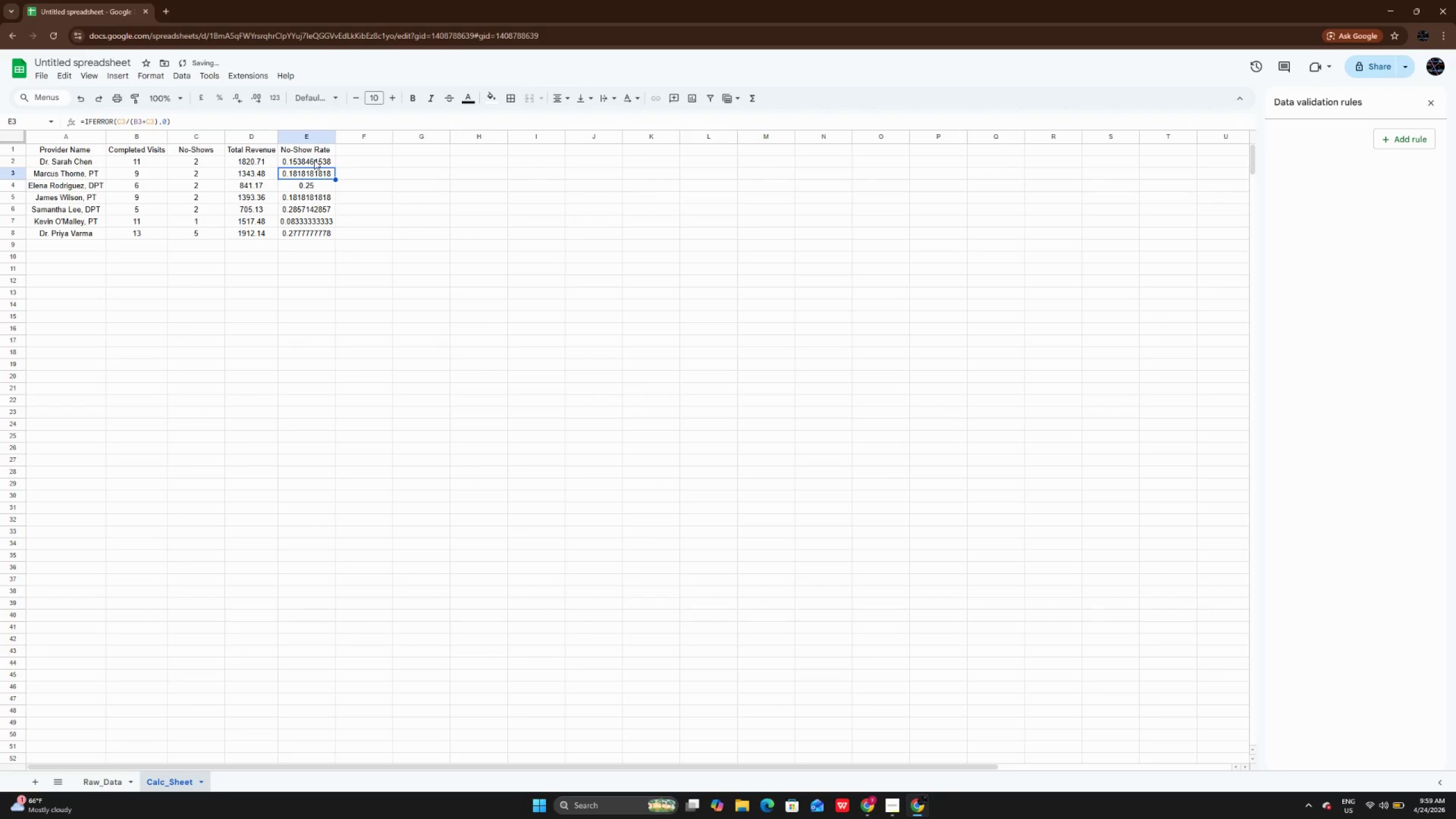 
left_click_drag(start_coordinate=[314, 160], to_coordinate=[314, 233])
 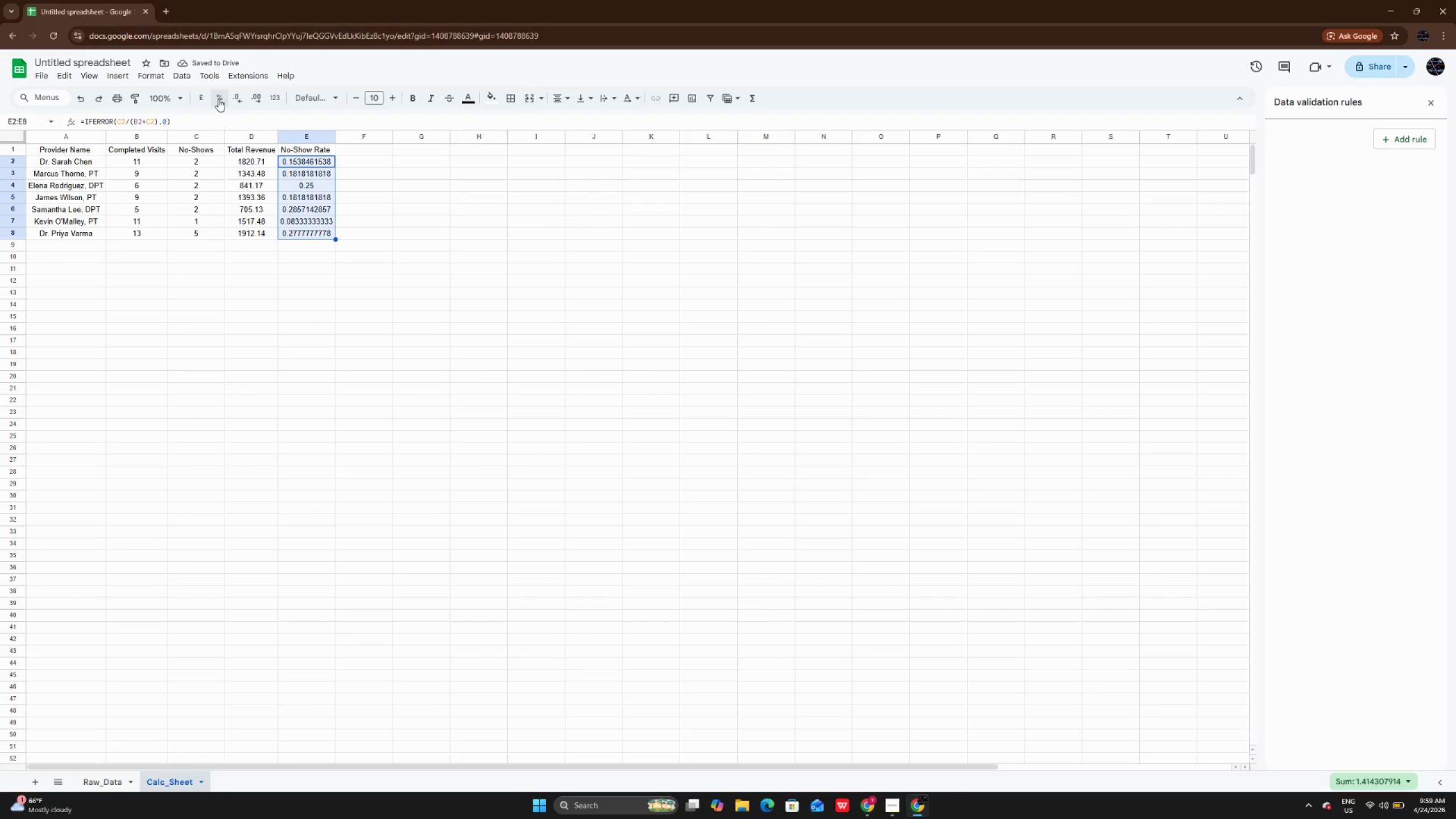 
left_click([218, 99])
 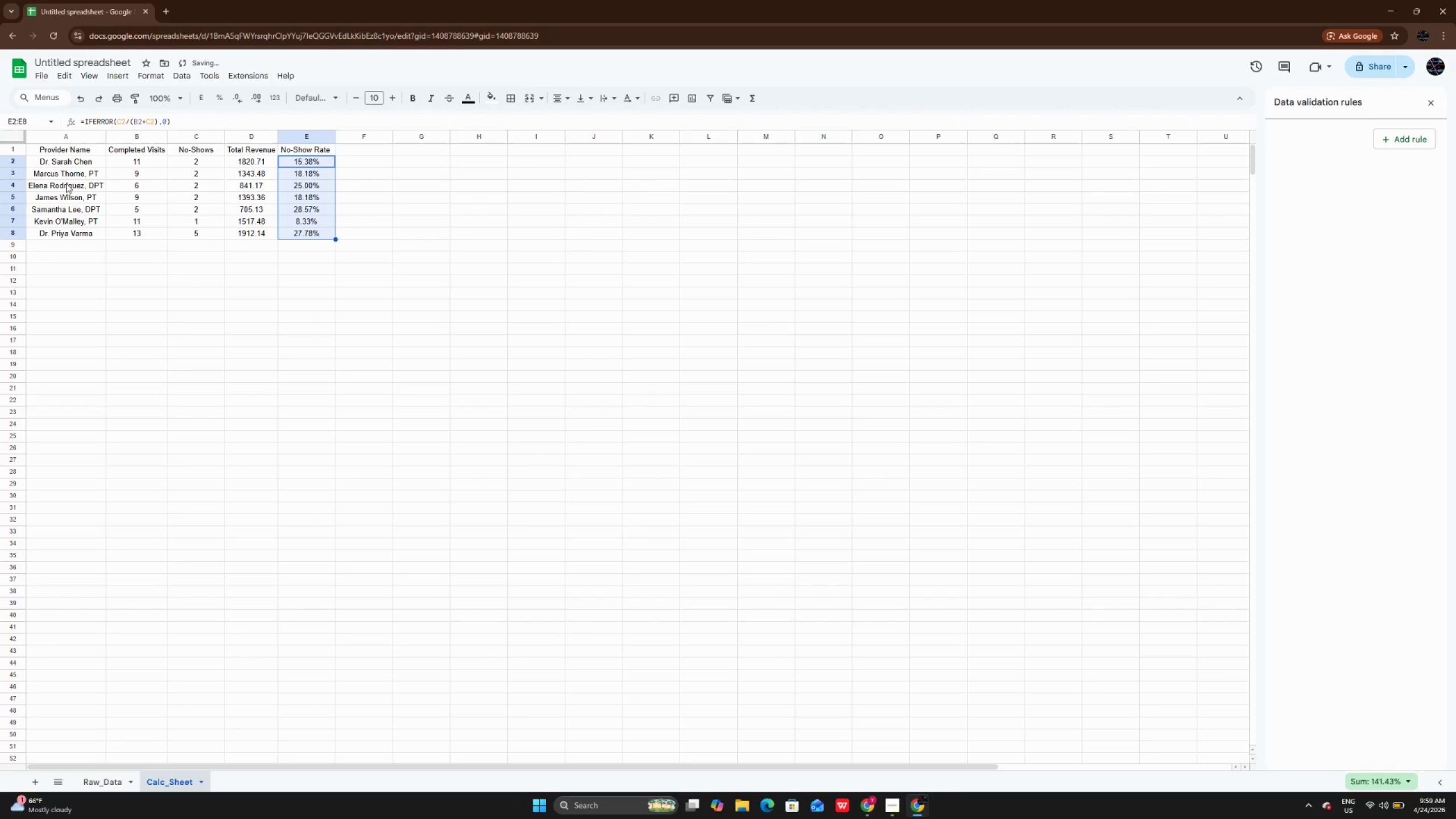 
left_click_drag(start_coordinate=[55, 147], to_coordinate=[309, 230])
 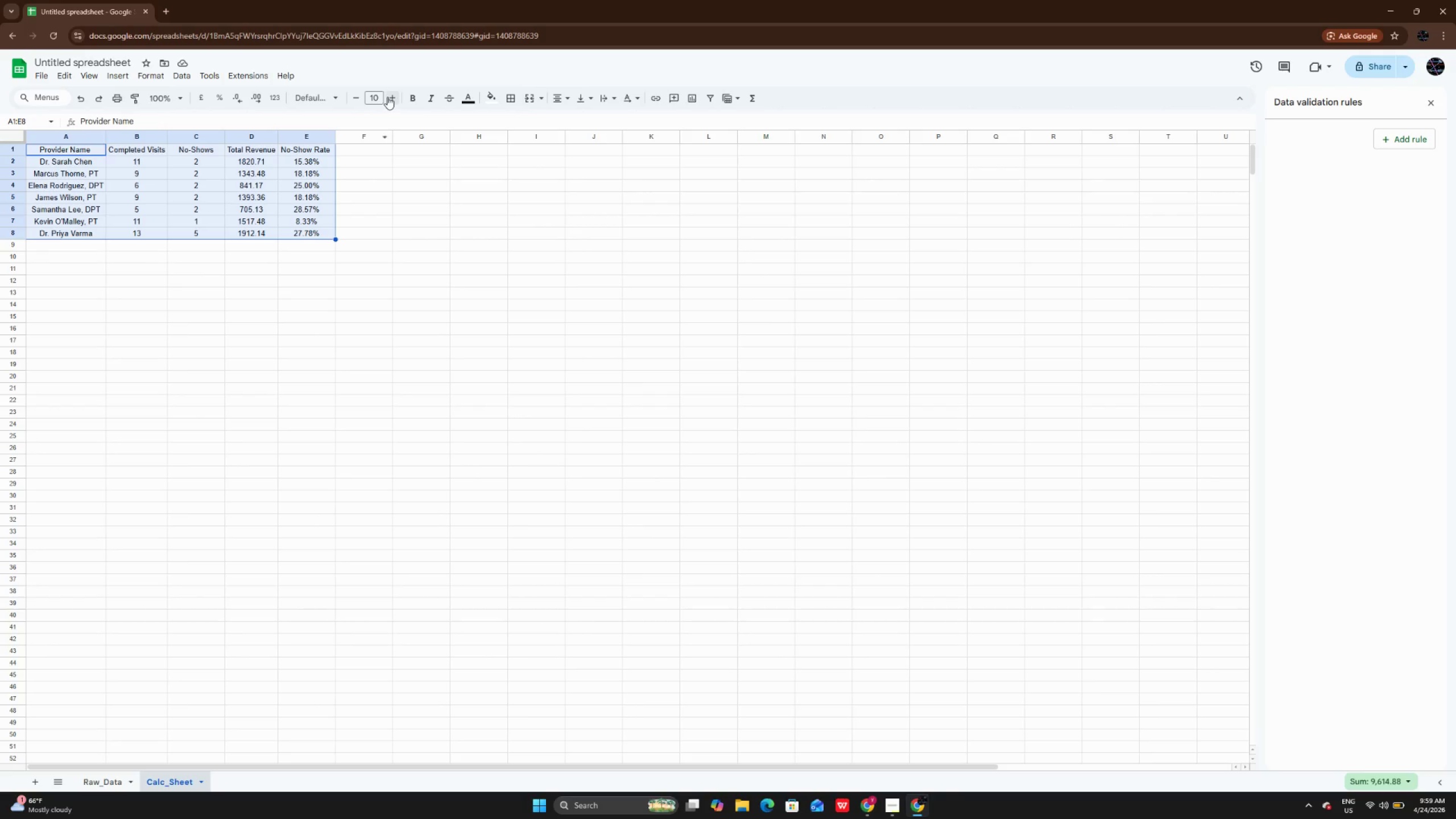 
left_click([387, 97])
 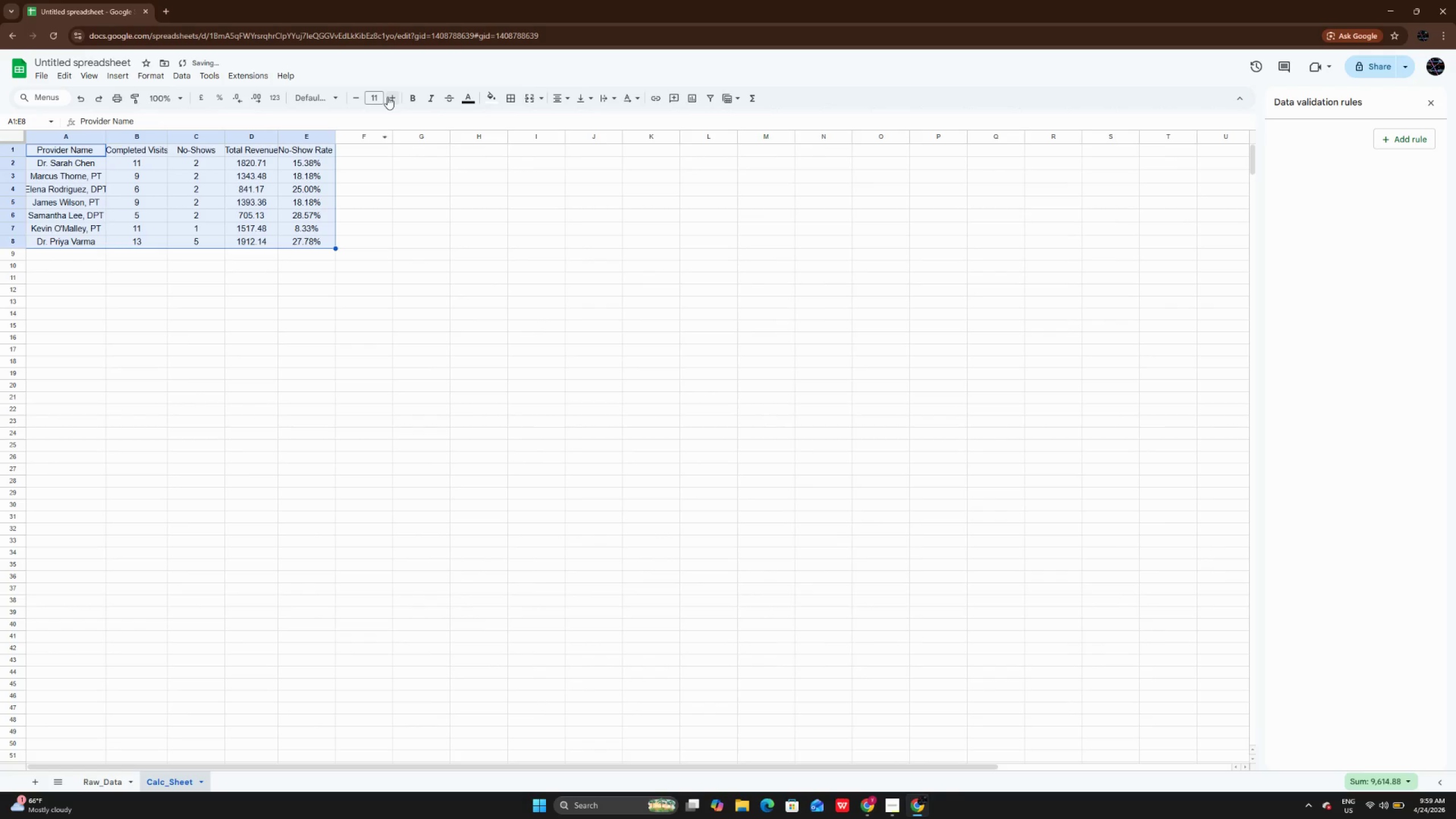 
left_click([387, 97])
 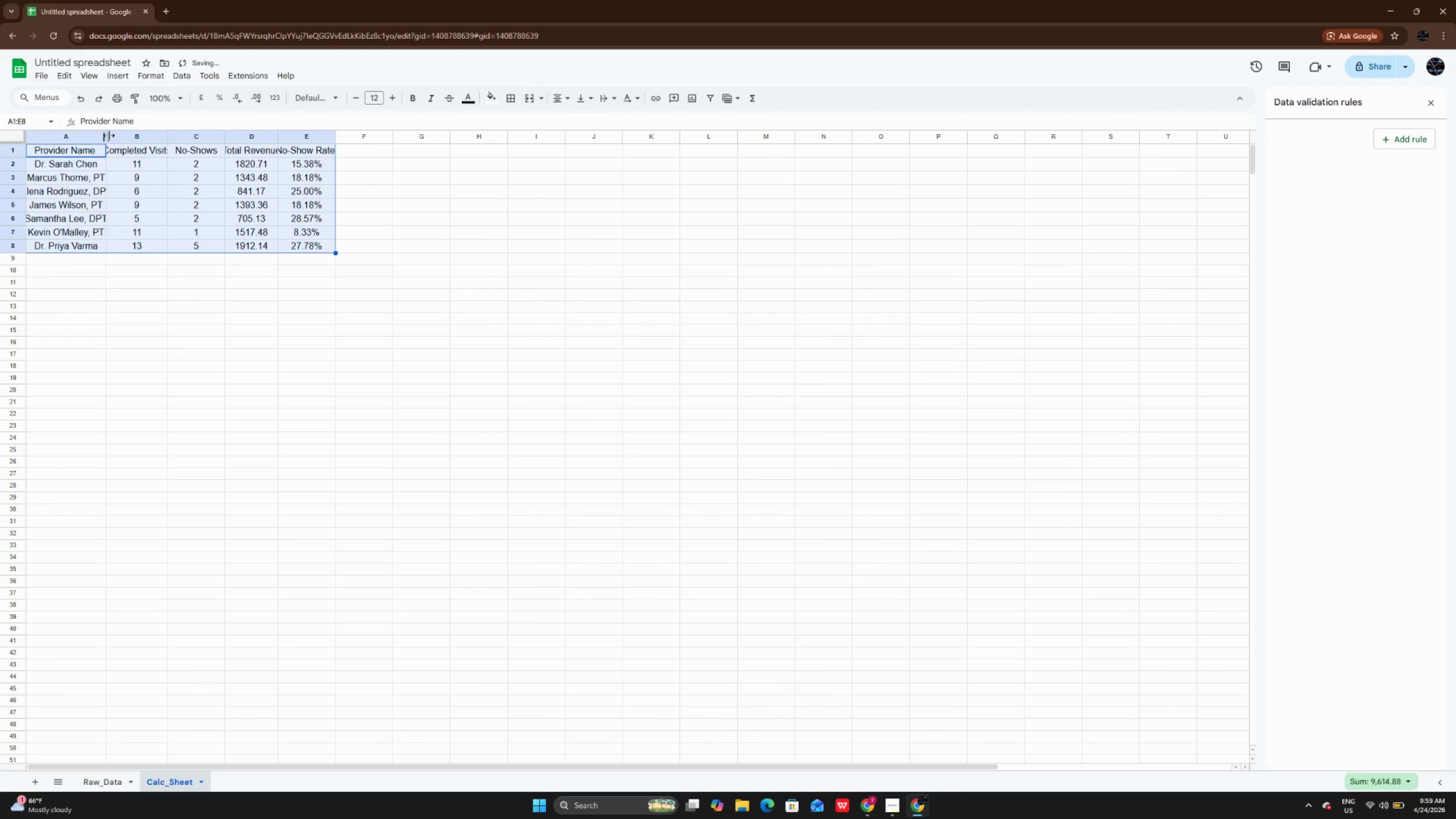 
double_click([109, 136])
 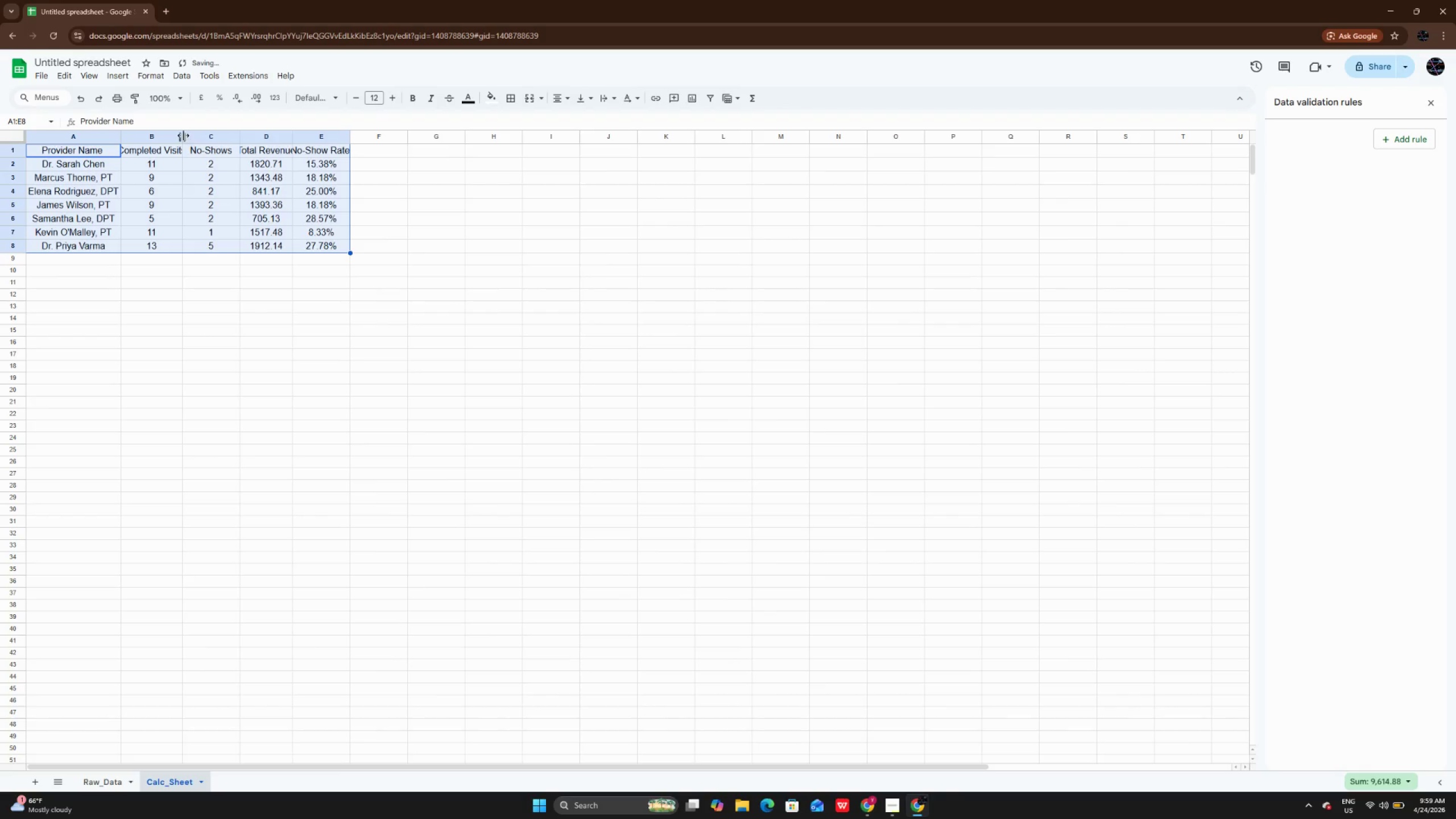 
double_click([181, 135])
 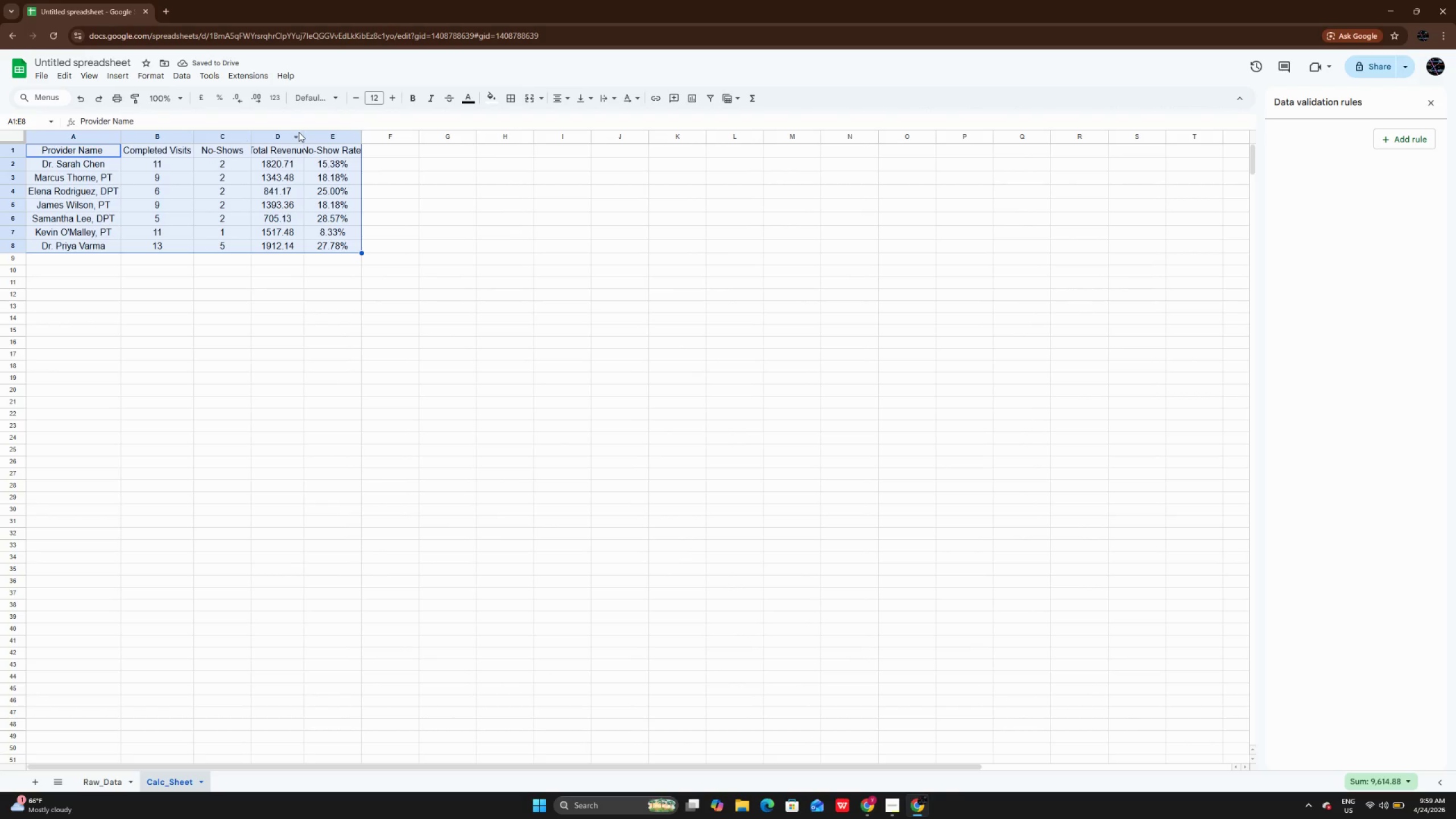 
double_click([303, 134])
 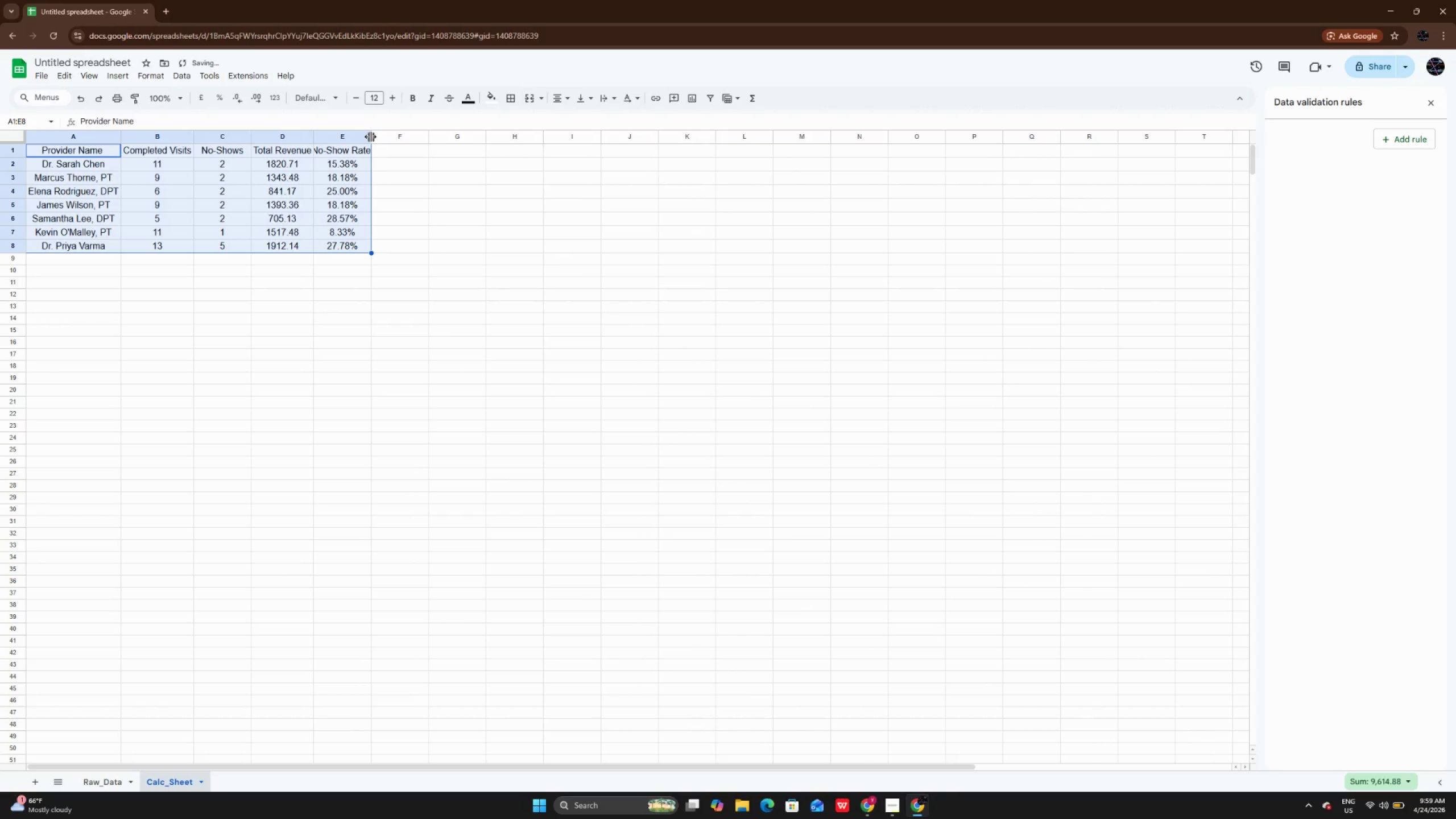 
double_click([370, 136])
 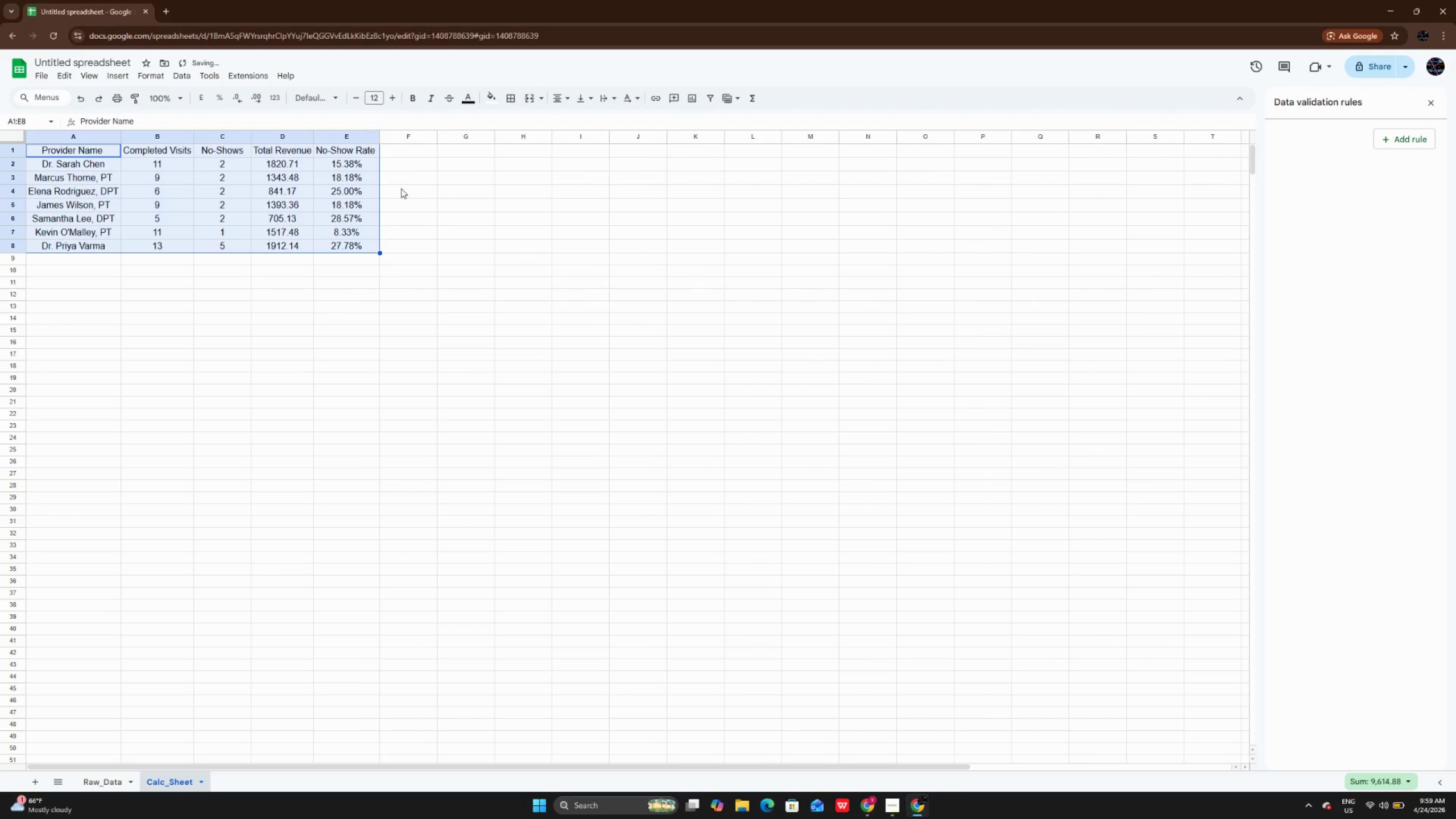 
left_click([401, 188])
 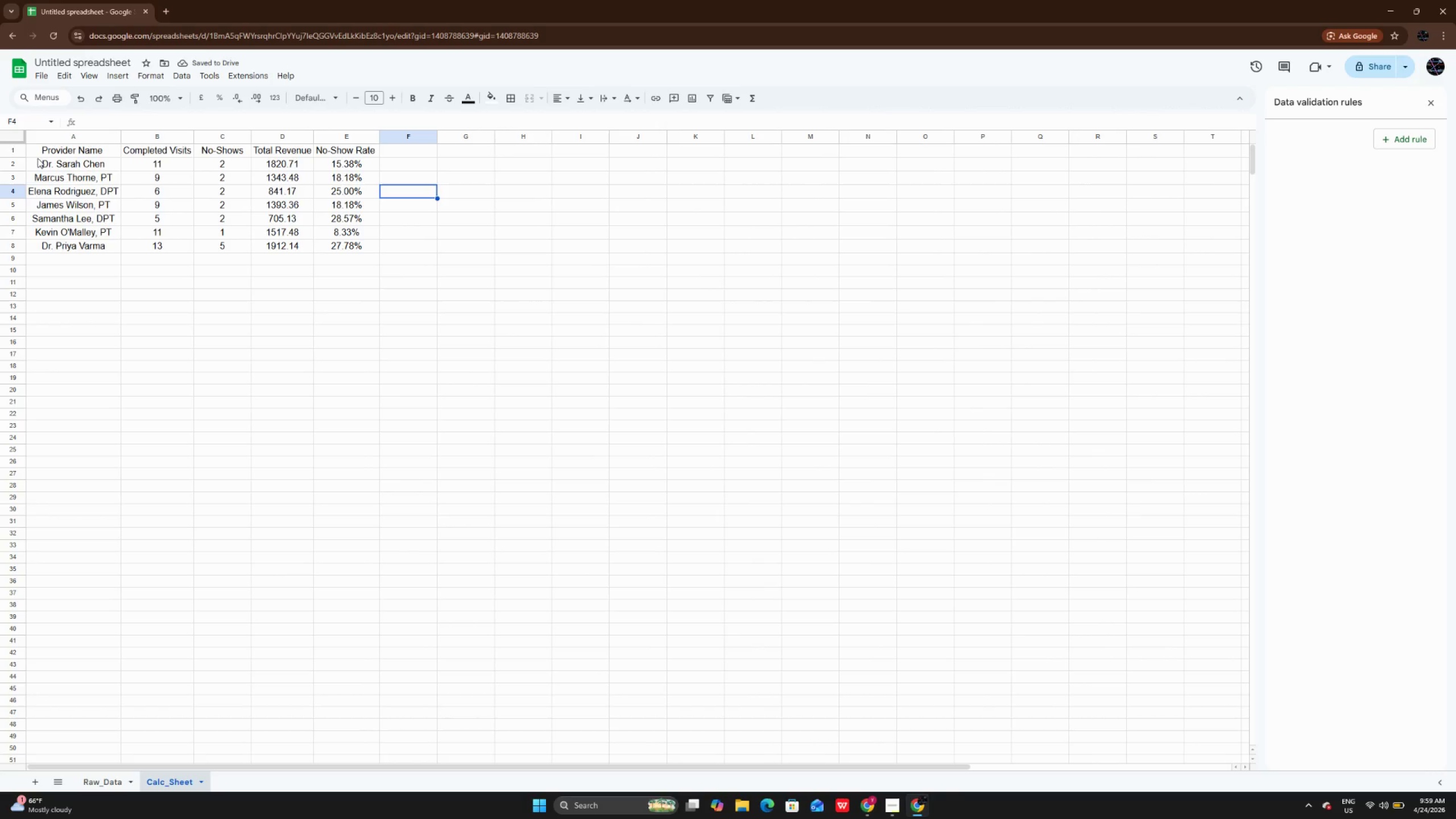 
left_click_drag(start_coordinate=[39, 151], to_coordinate=[339, 252])
 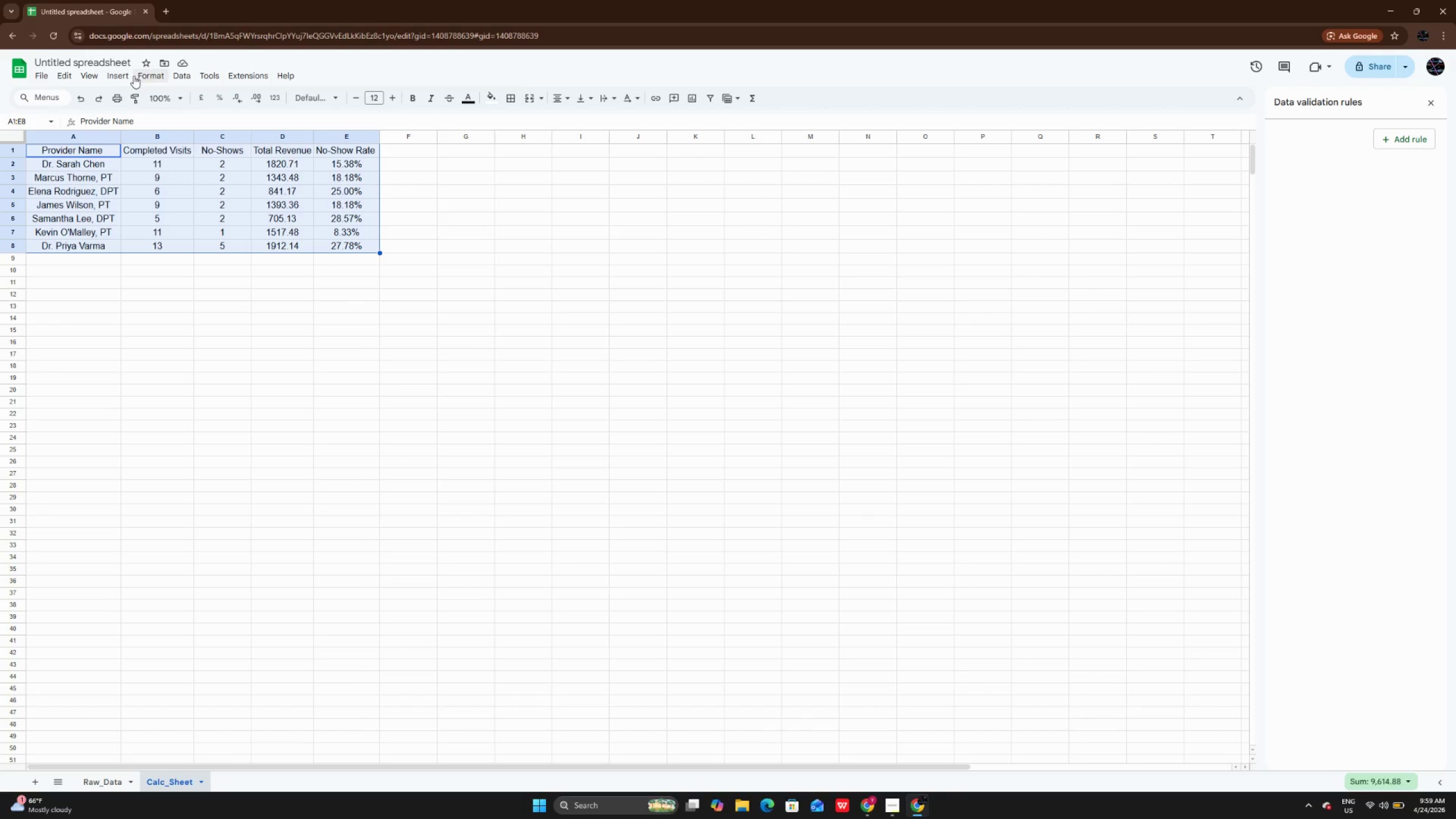 
wait(8.33)
 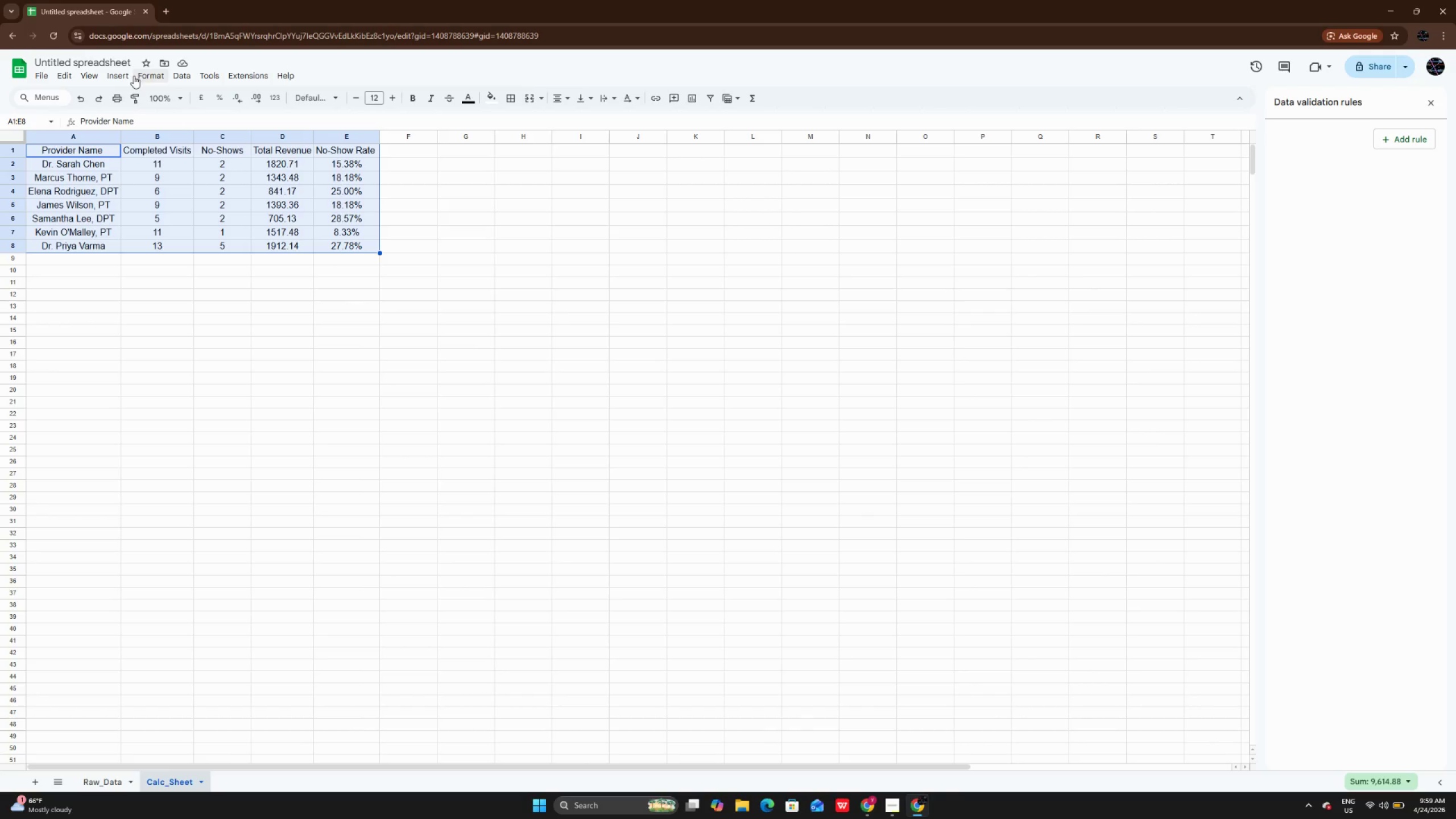 
left_click([150, 76])
 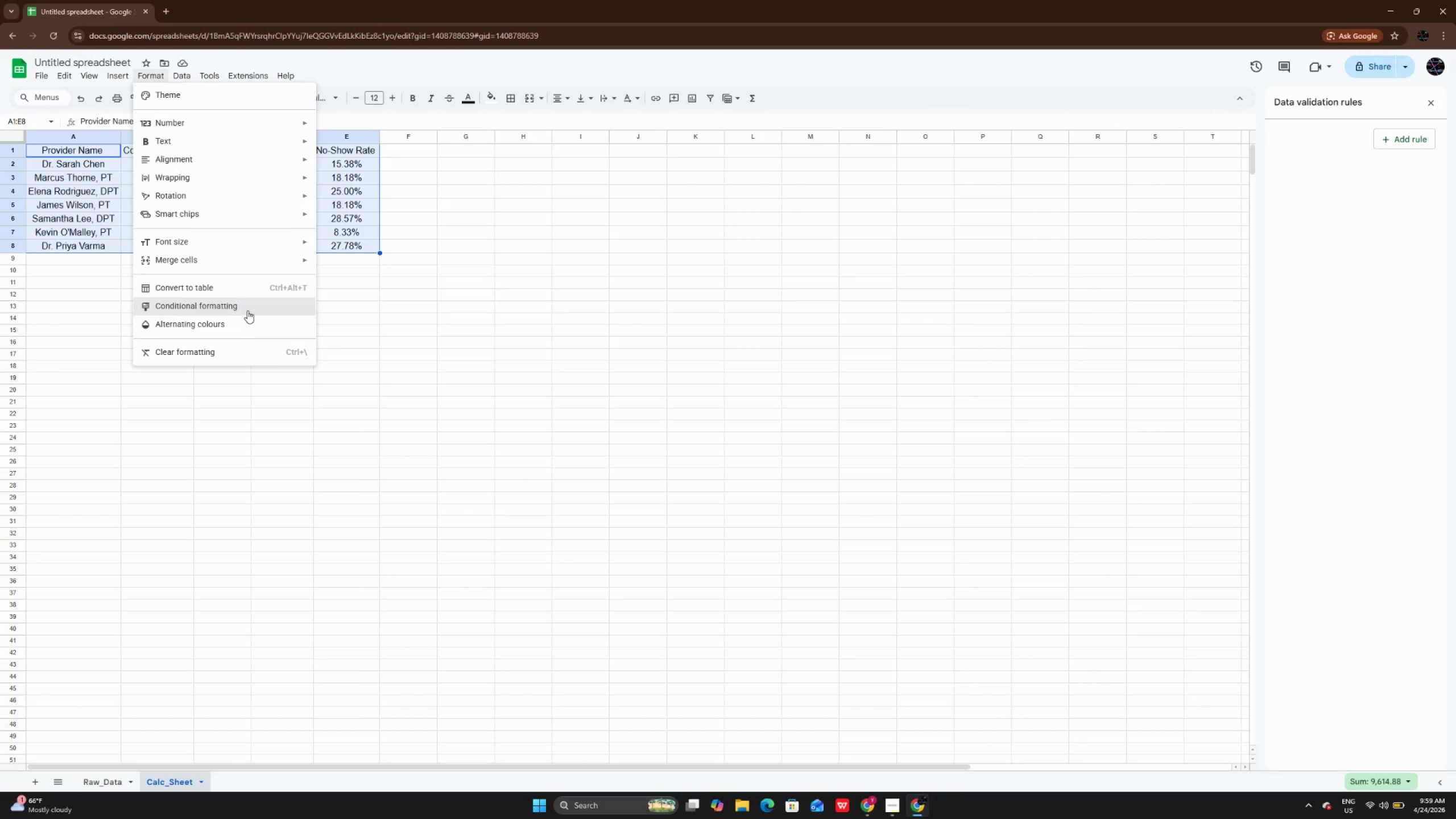 
left_click([243, 321])
 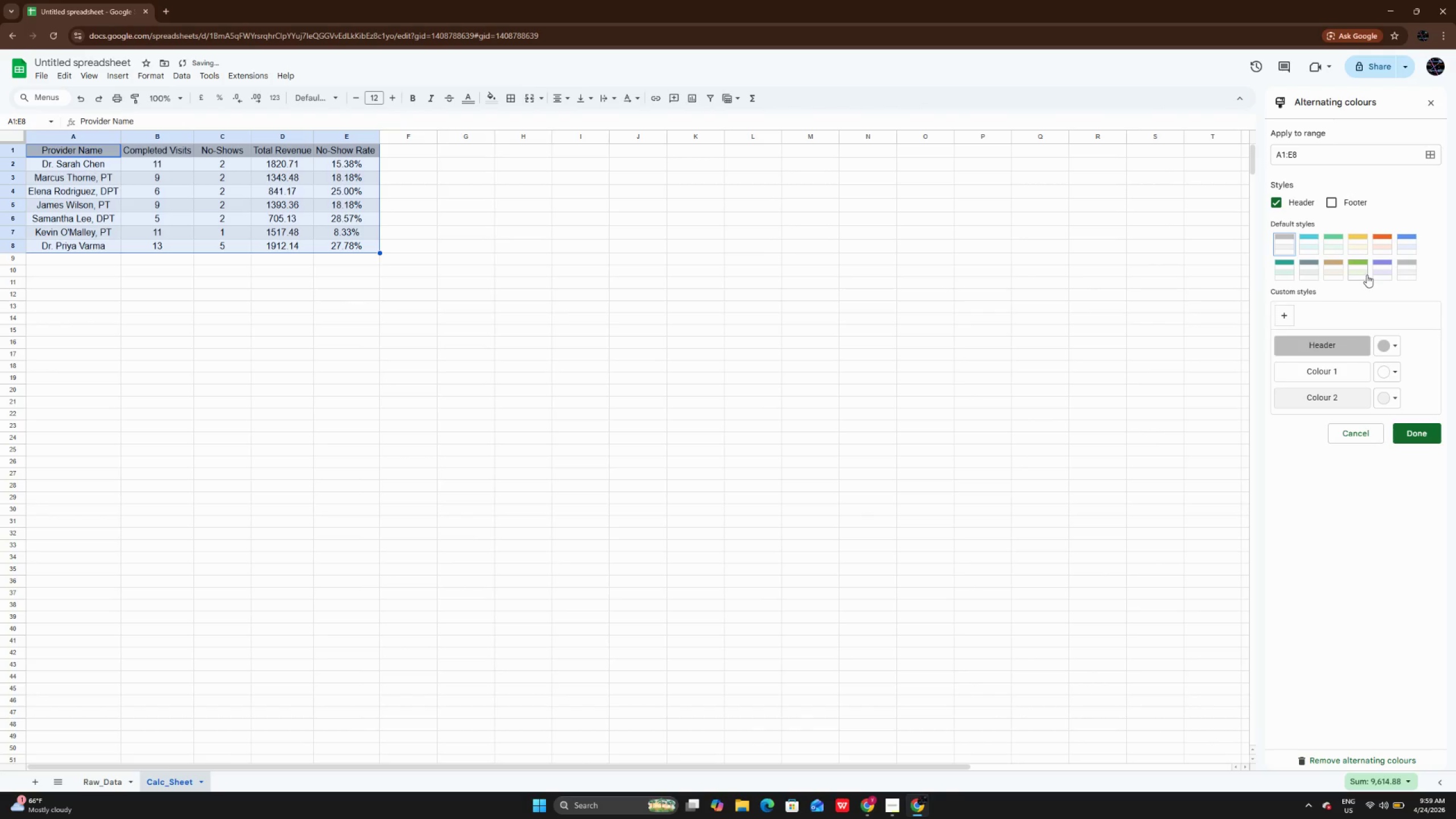 
left_click([1367, 275])
 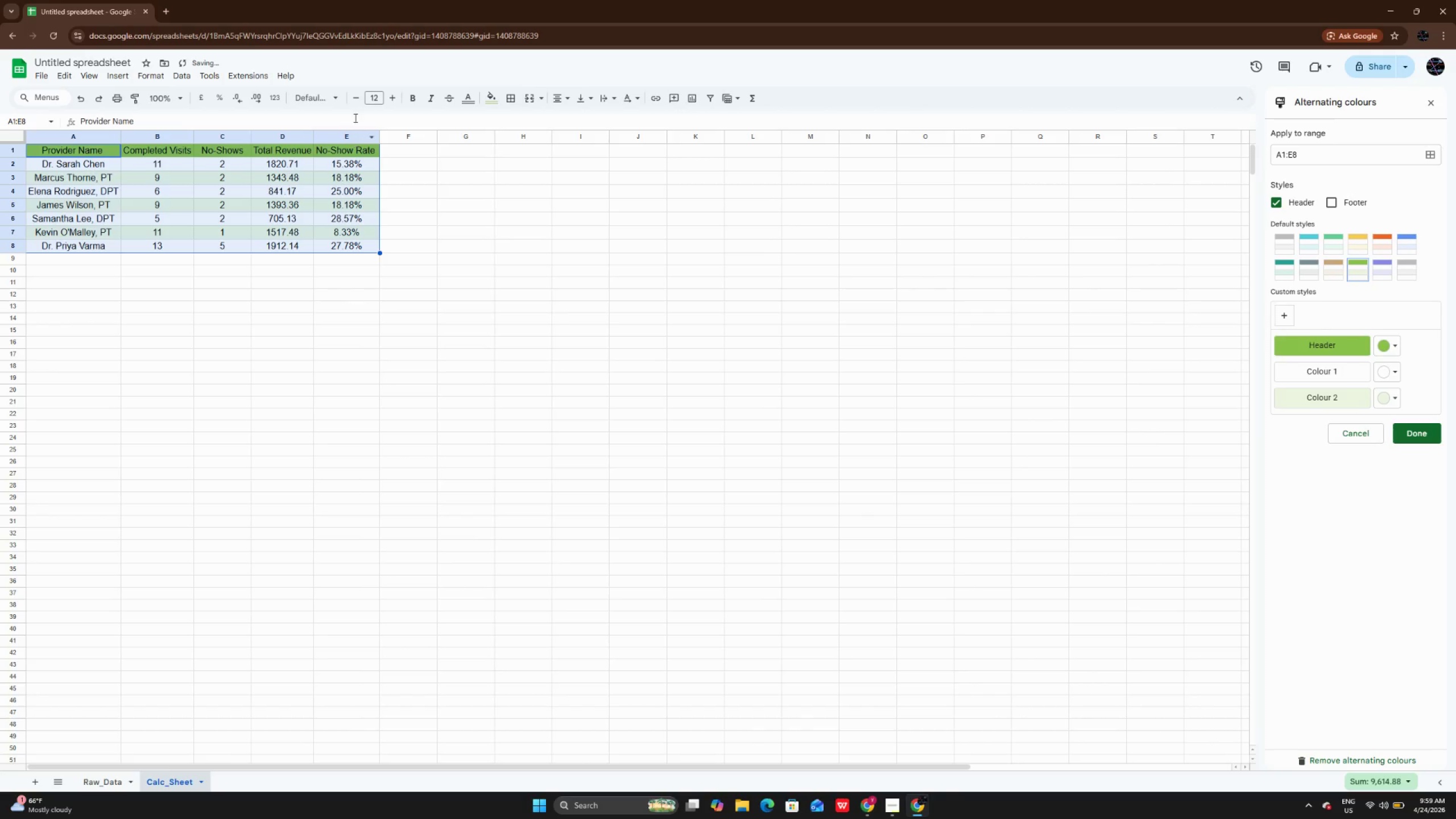 
left_click([340, 104])
 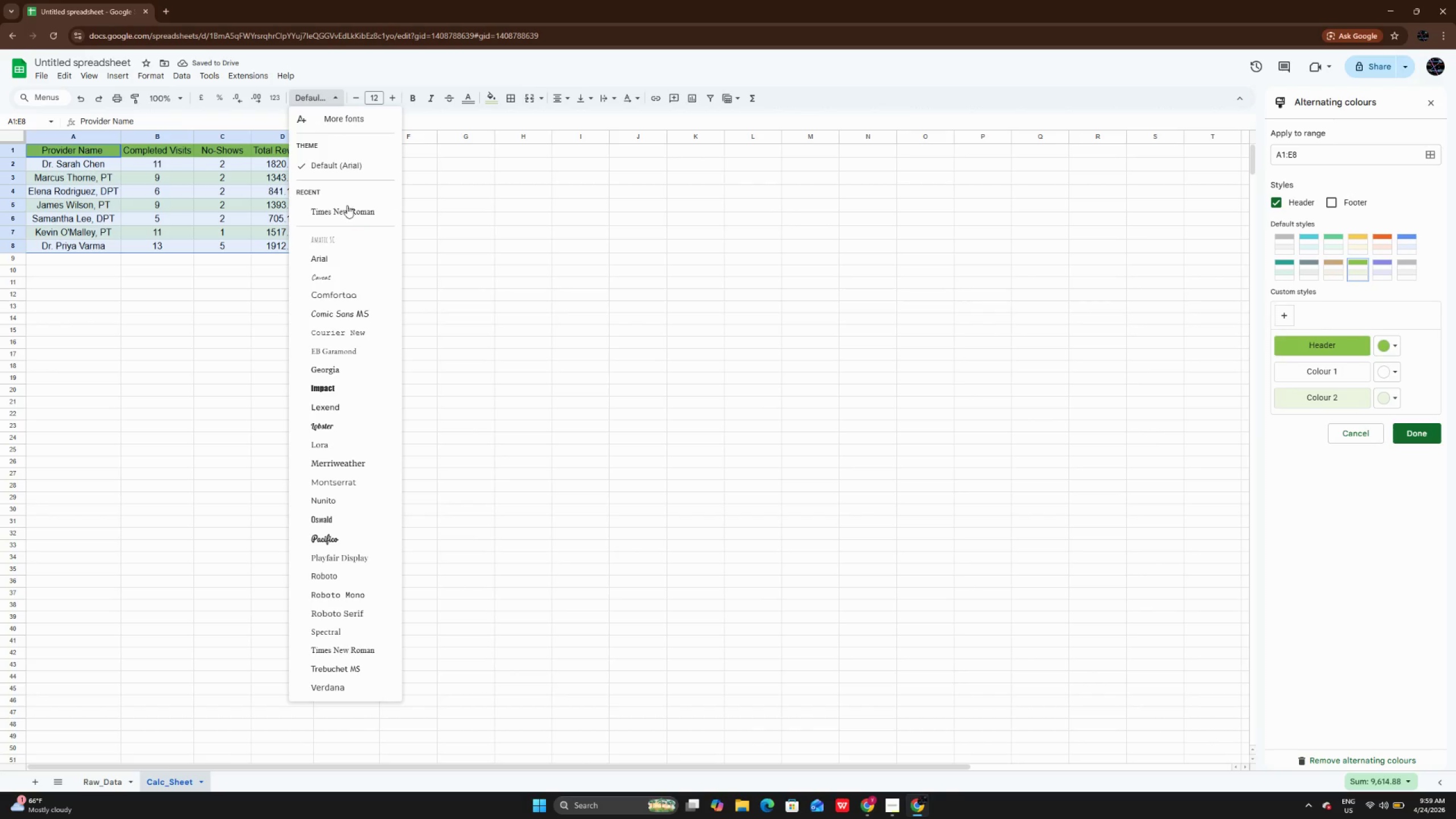 
left_click([347, 206])
 